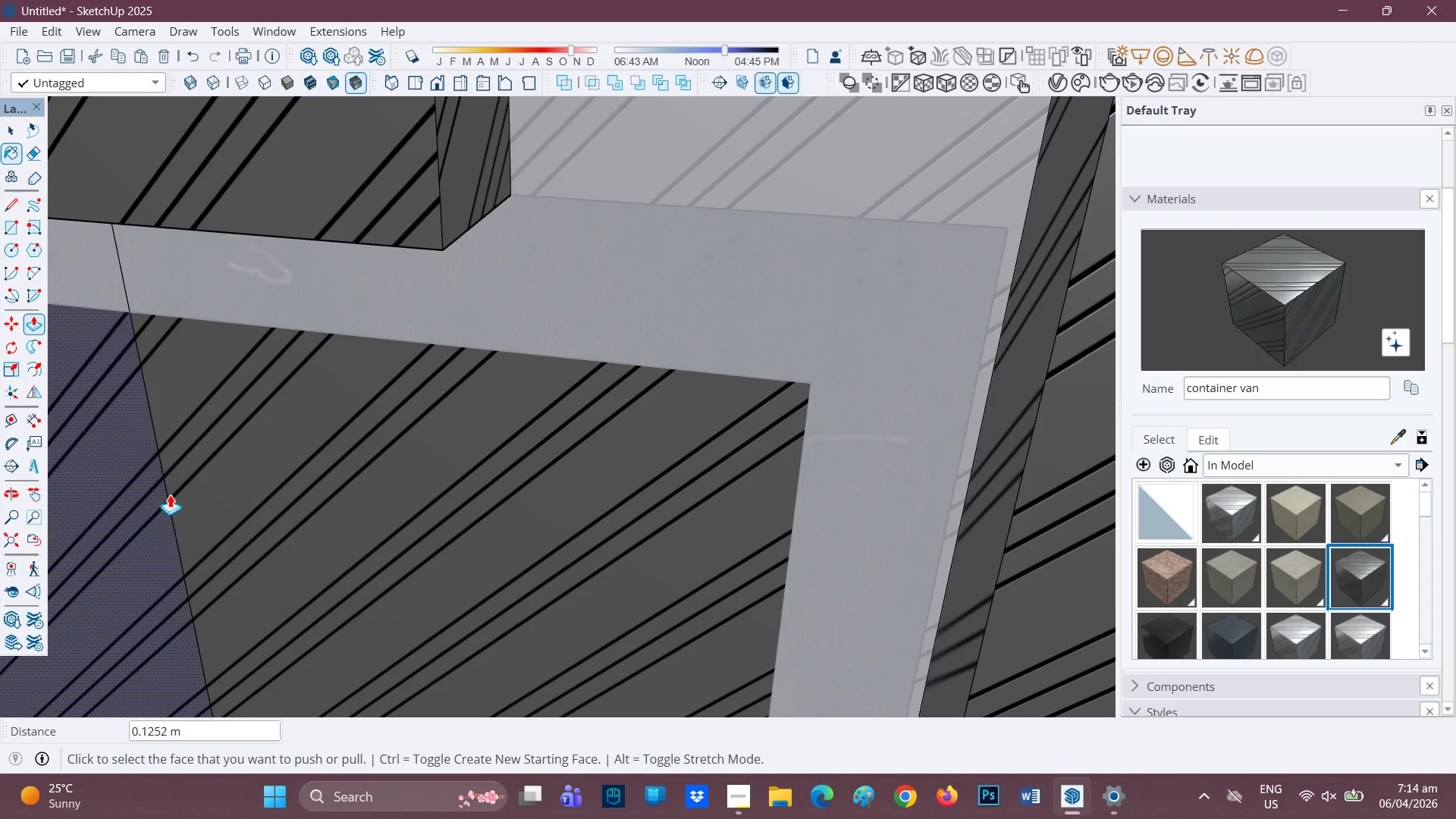 
scroll: coordinate [192, 466], scroll_direction: none, amount: 0.0
 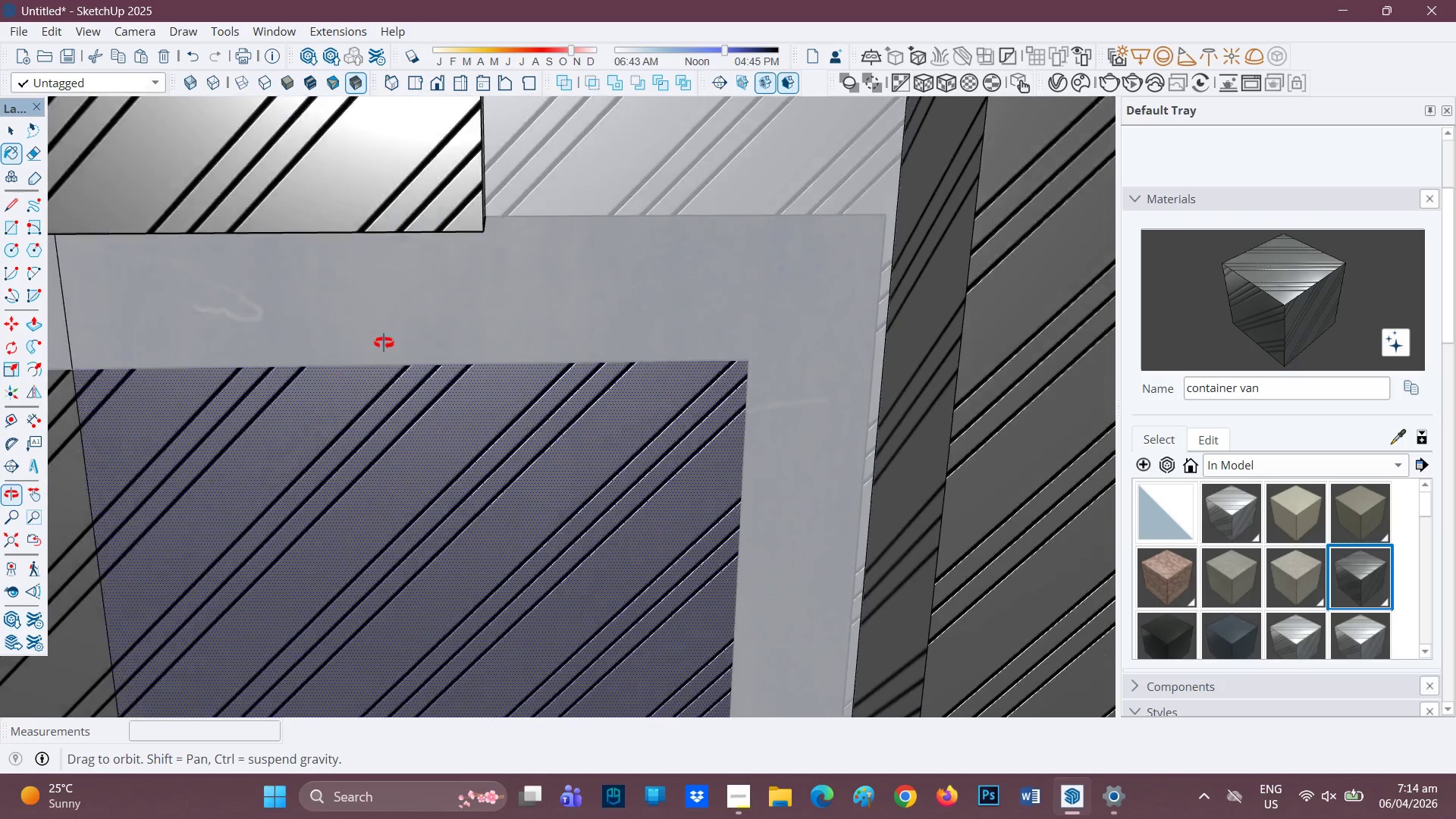 
scroll: coordinate [374, 362], scroll_direction: down, amount: 10.0
 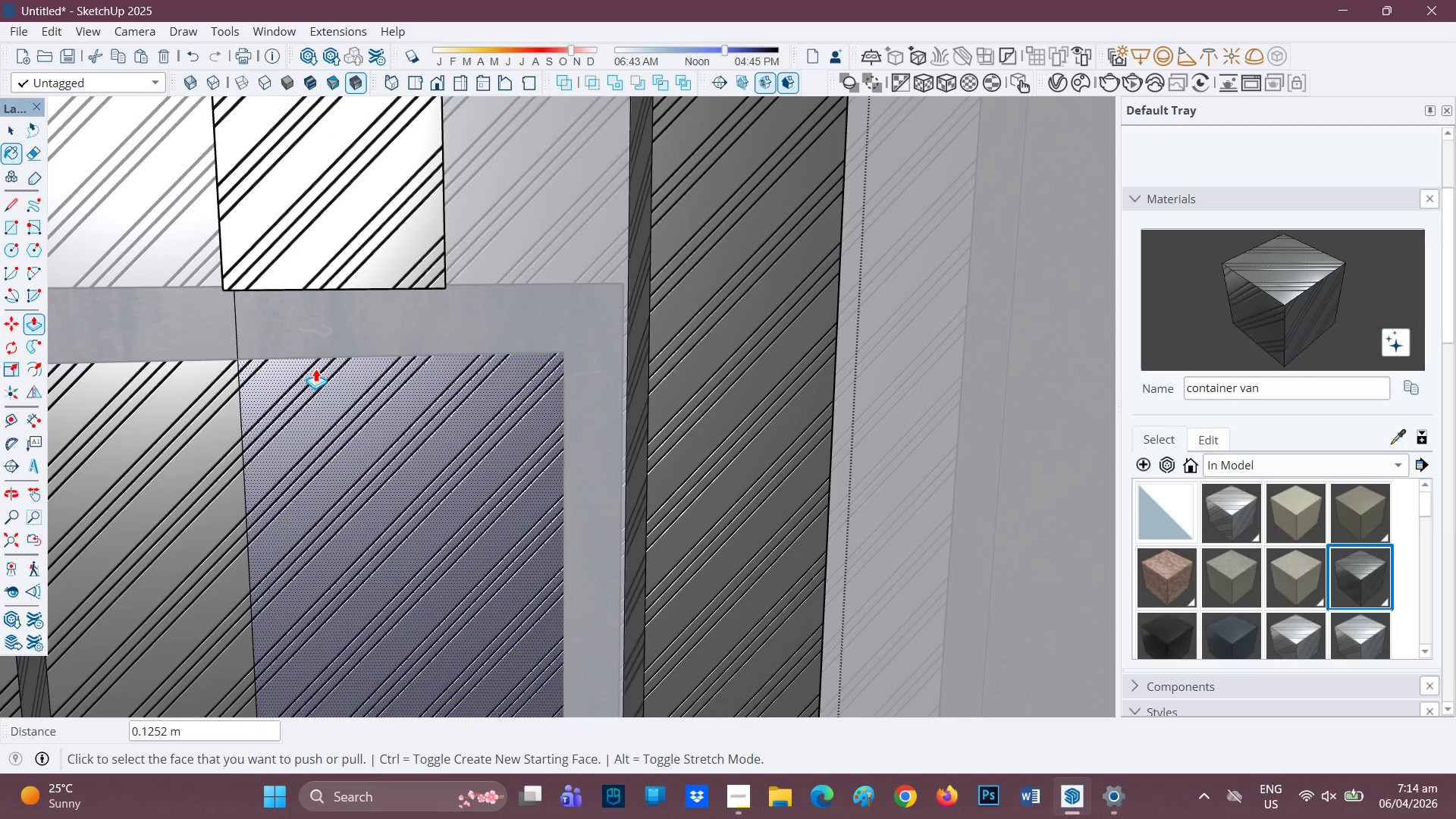 
key(H)
 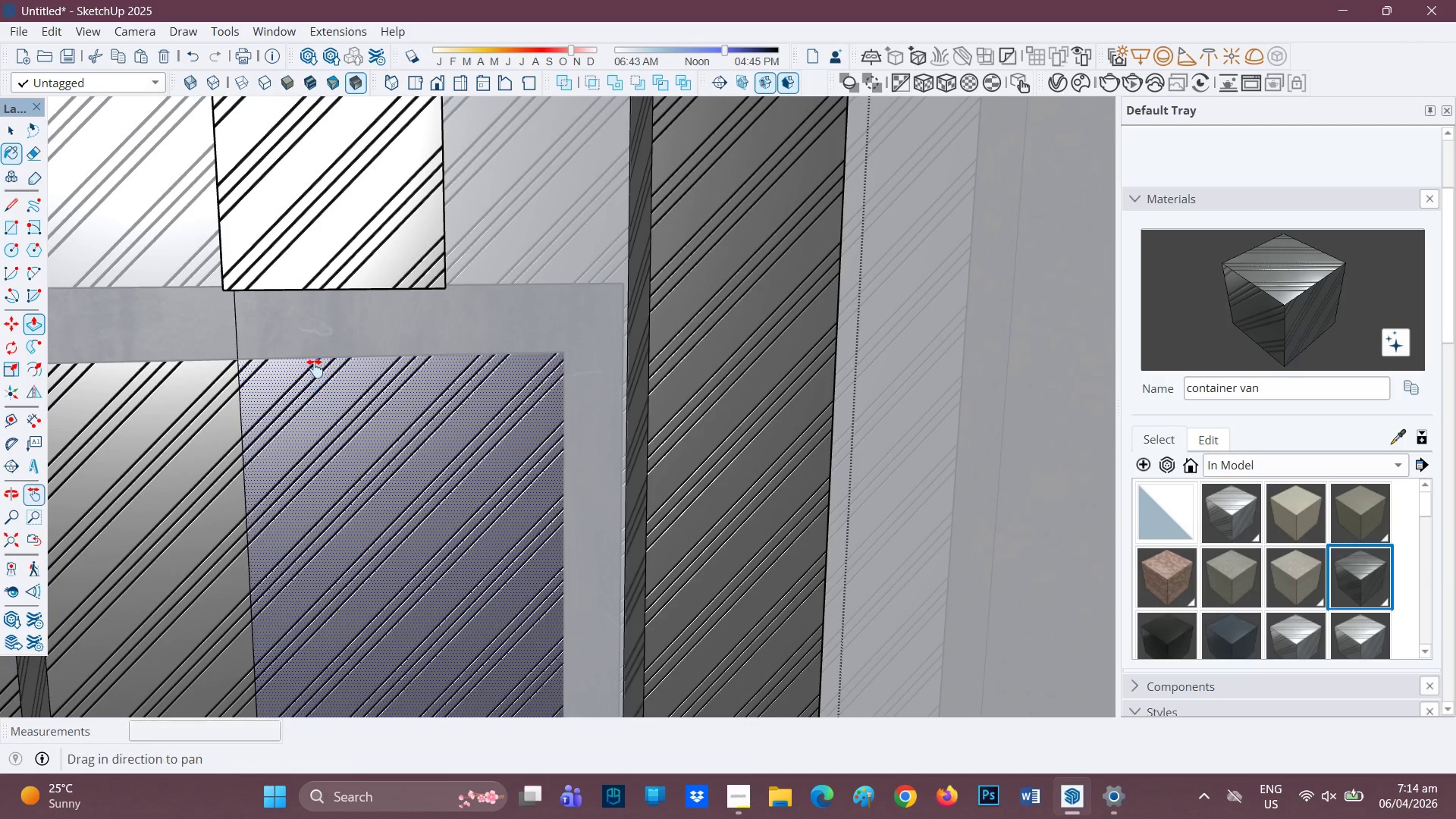 
left_click_drag(start_coordinate=[315, 368], to_coordinate=[688, 373])
 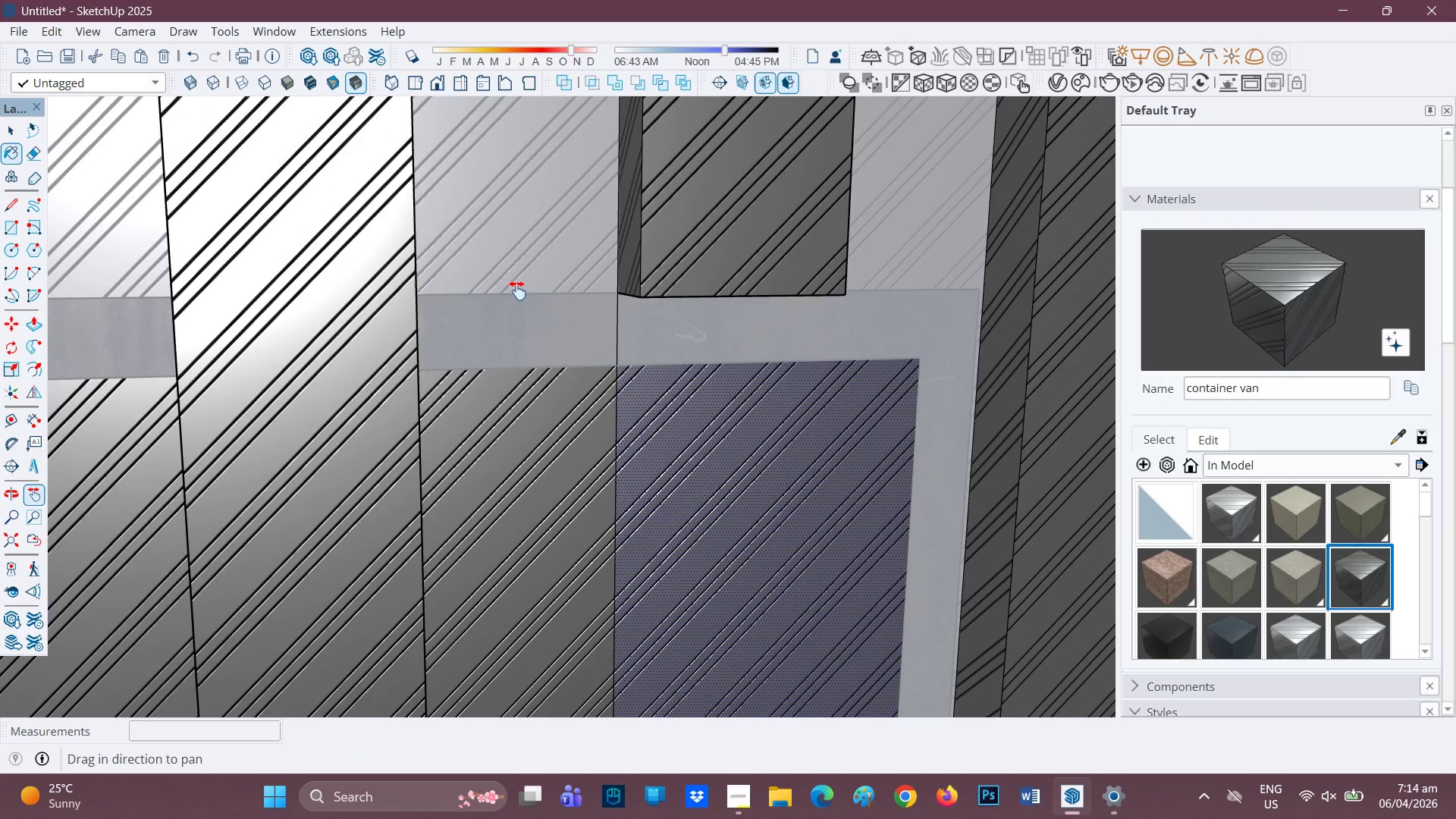 
scroll: coordinate [502, 265], scroll_direction: up, amount: 2.0
 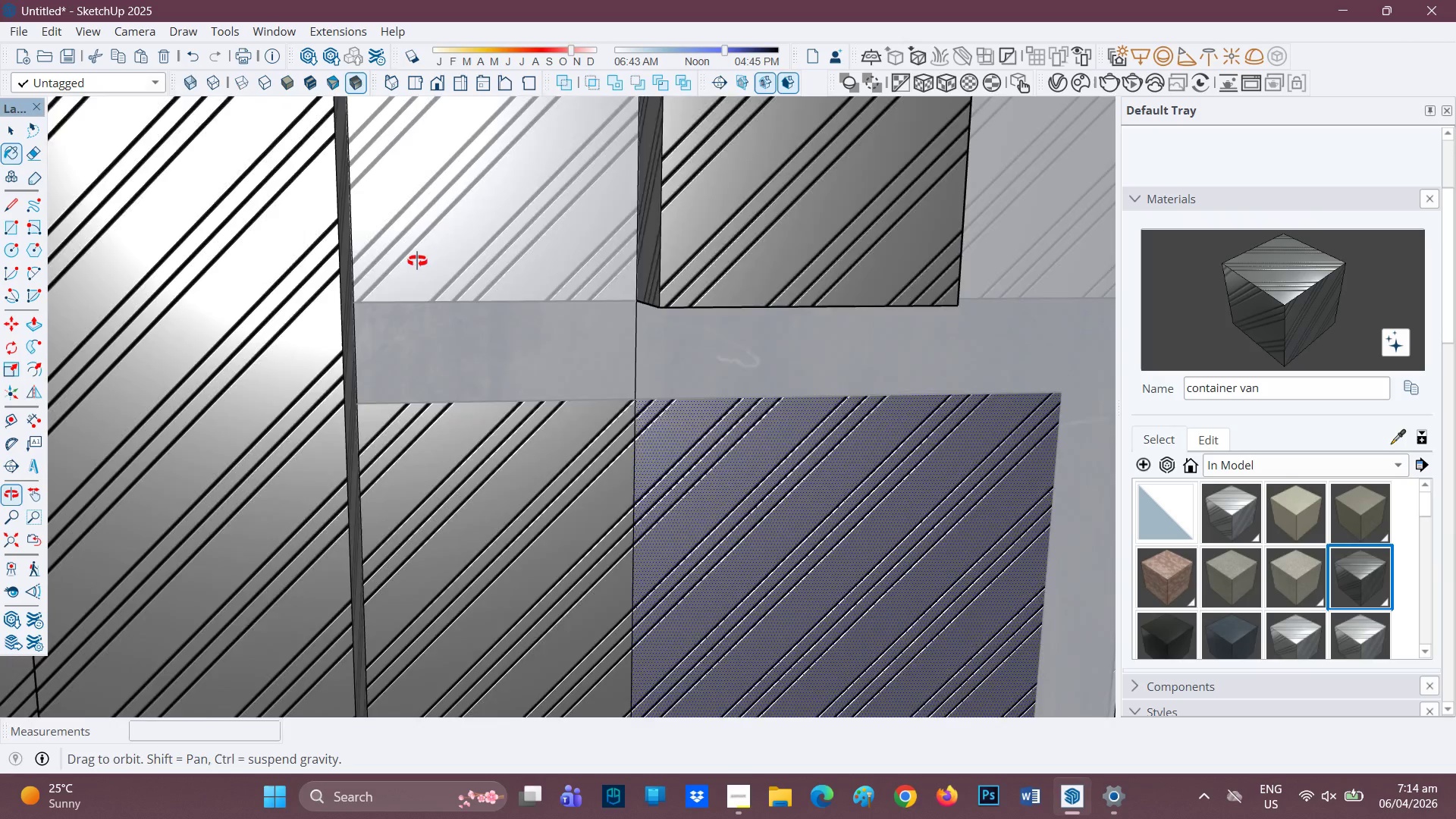 
scroll: coordinate [370, 264], scroll_direction: none, amount: 0.0
 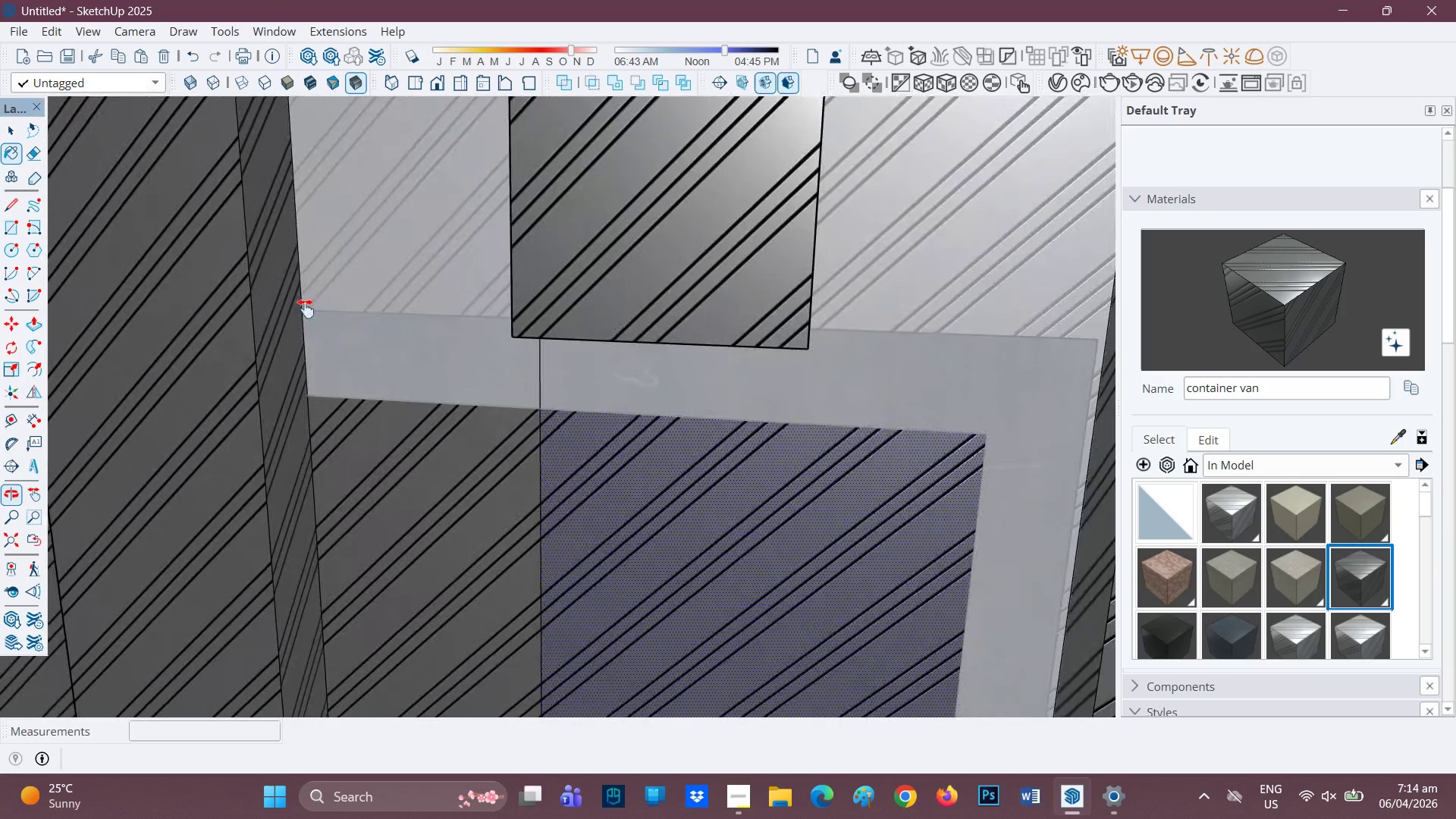 
key(L)
 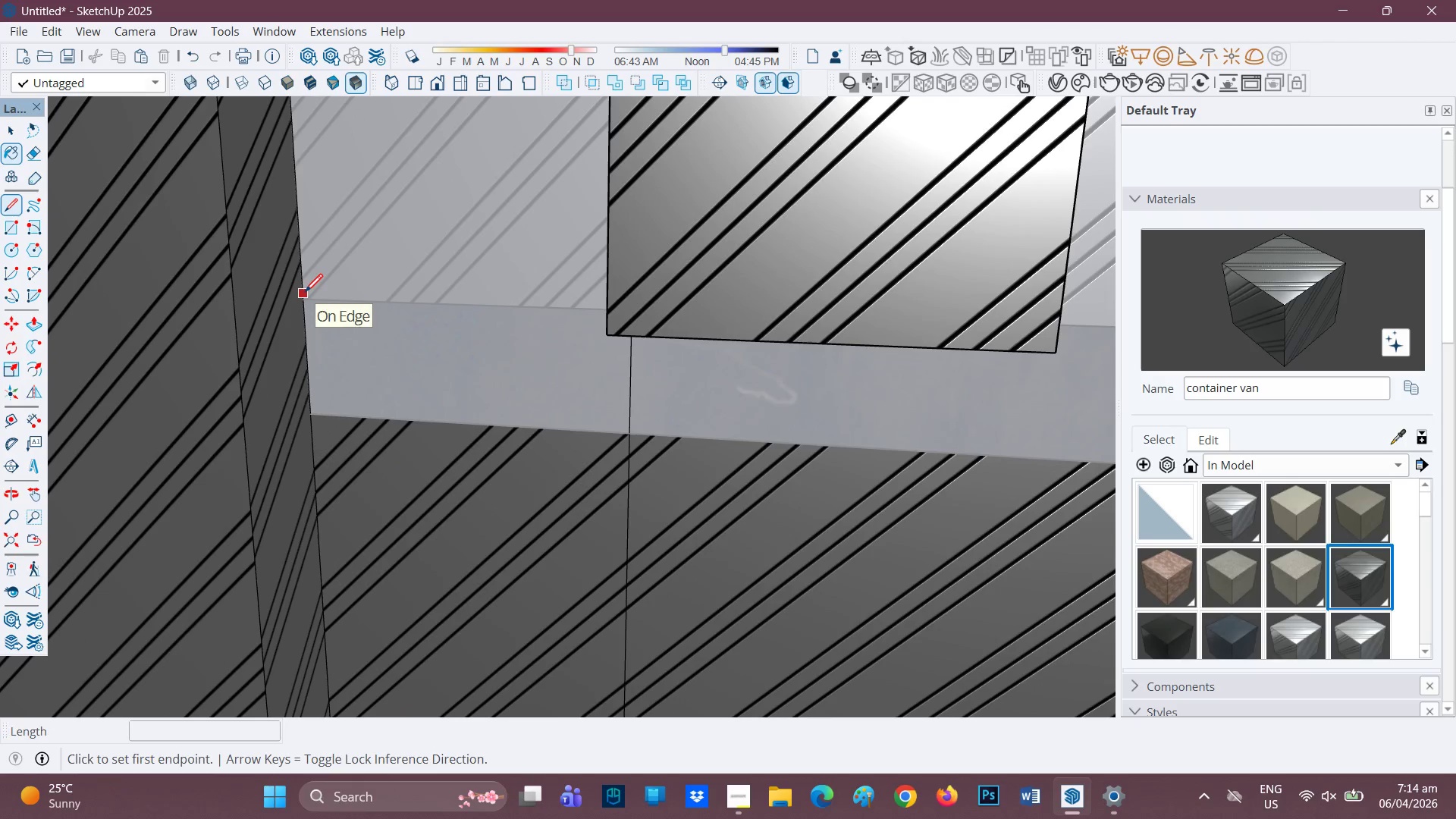 
scroll: coordinate [312, 308], scroll_direction: up, amount: 10.0
 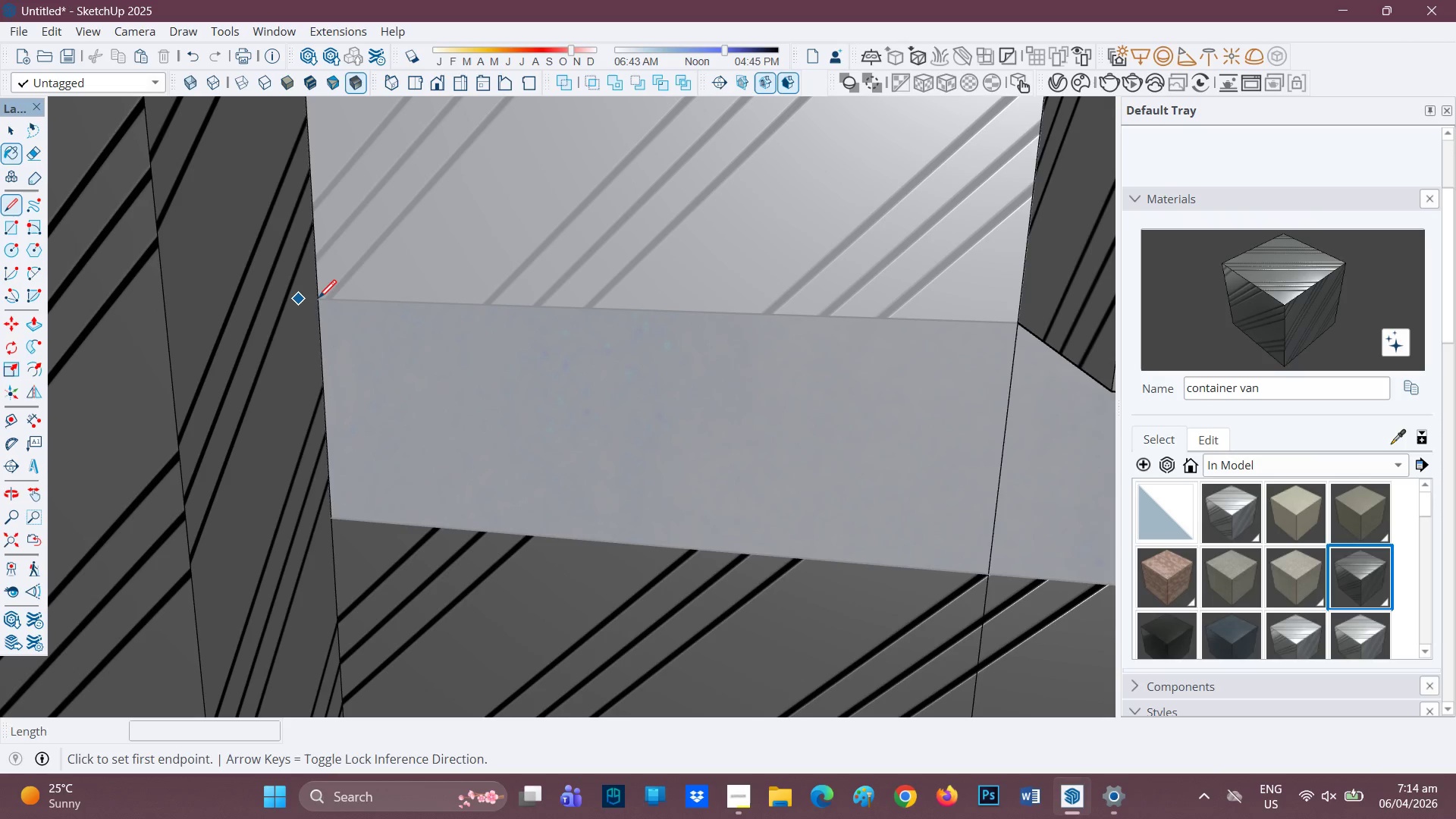 
scroll: coordinate [325, 293], scroll_direction: none, amount: 0.0
 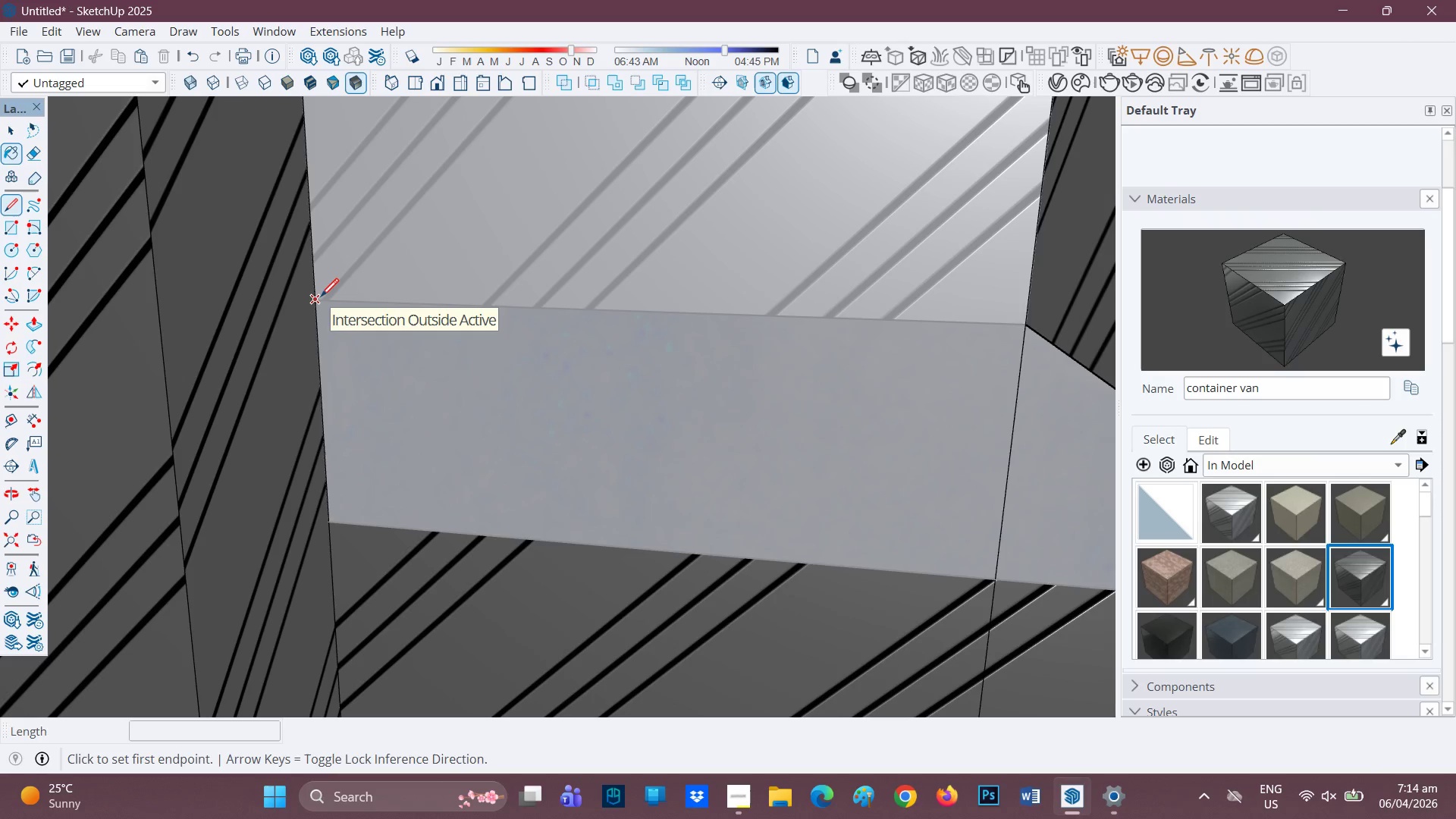 
left_click([320, 298])
 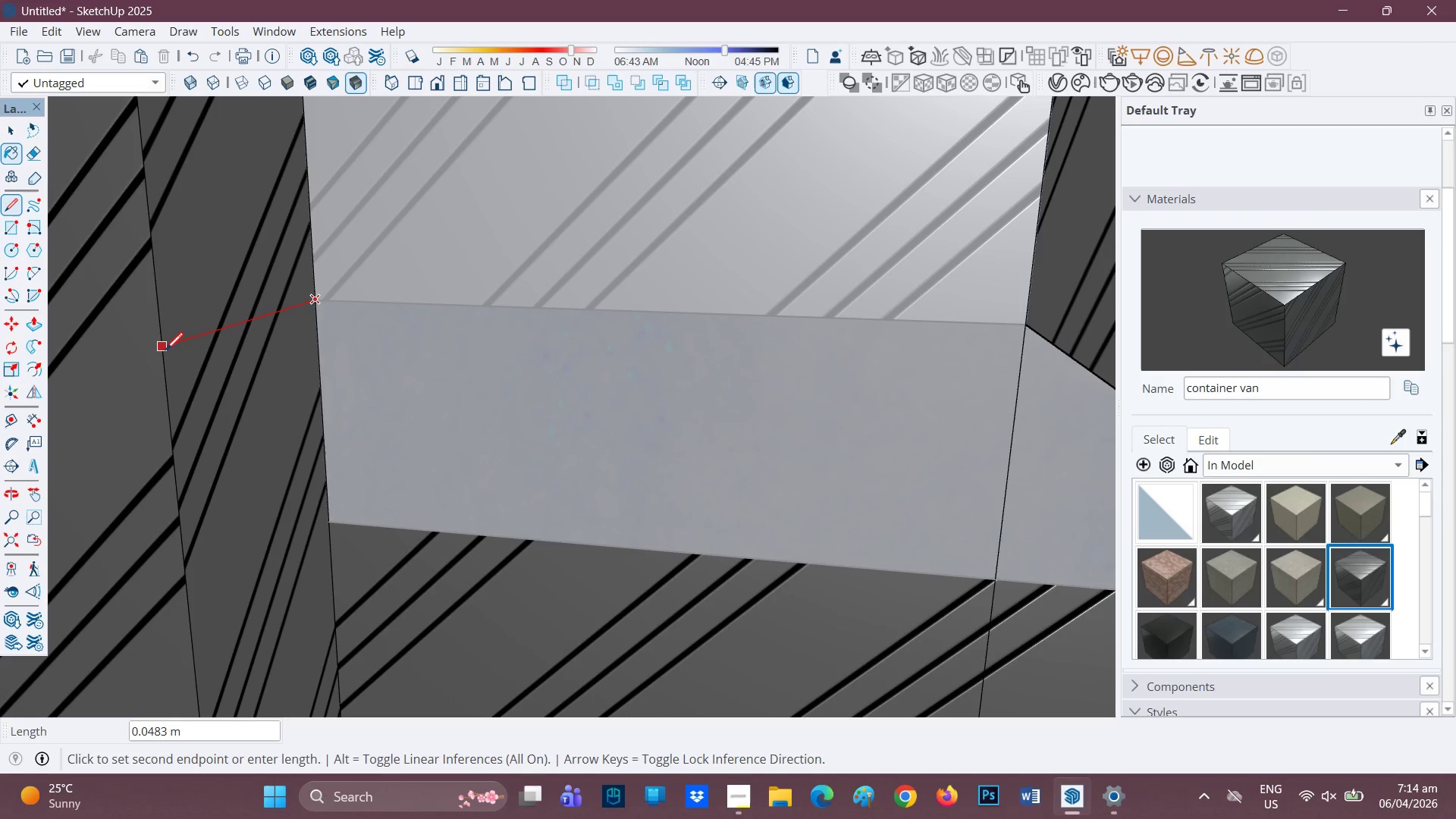 
wait(5.2)
 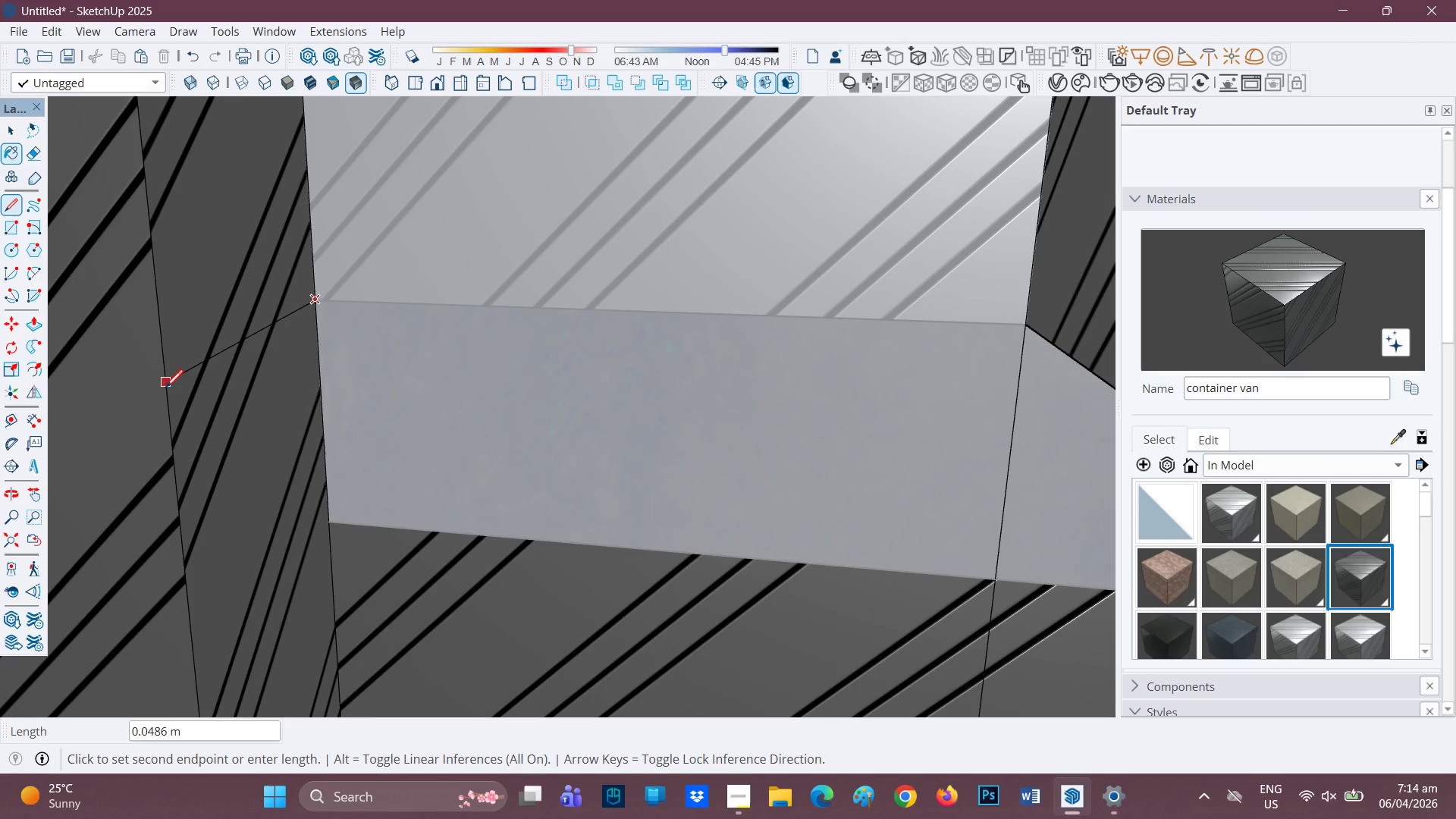 
scroll: coordinate [246, 343], scroll_direction: down, amount: 2.0
 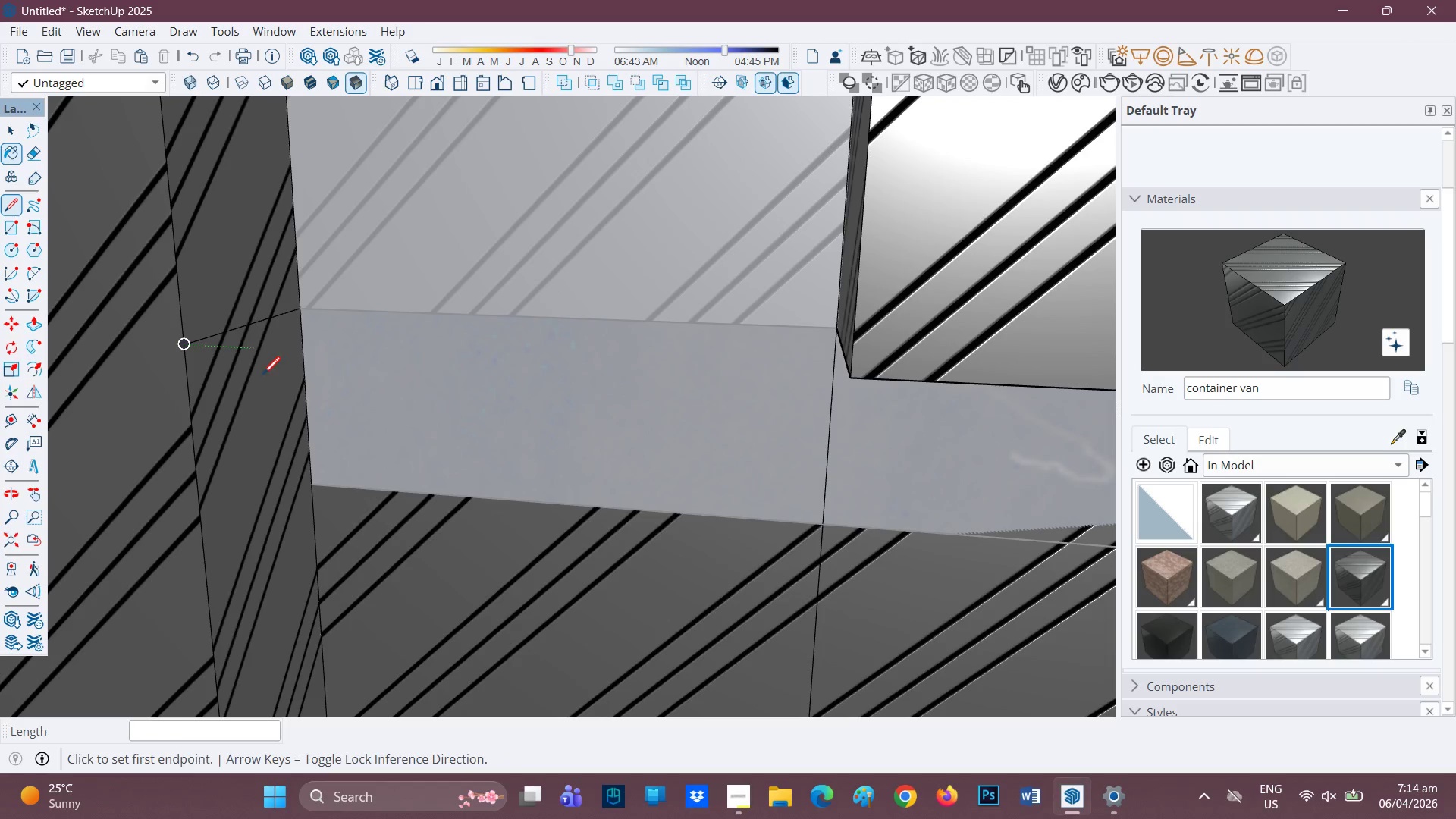 
type(php)
 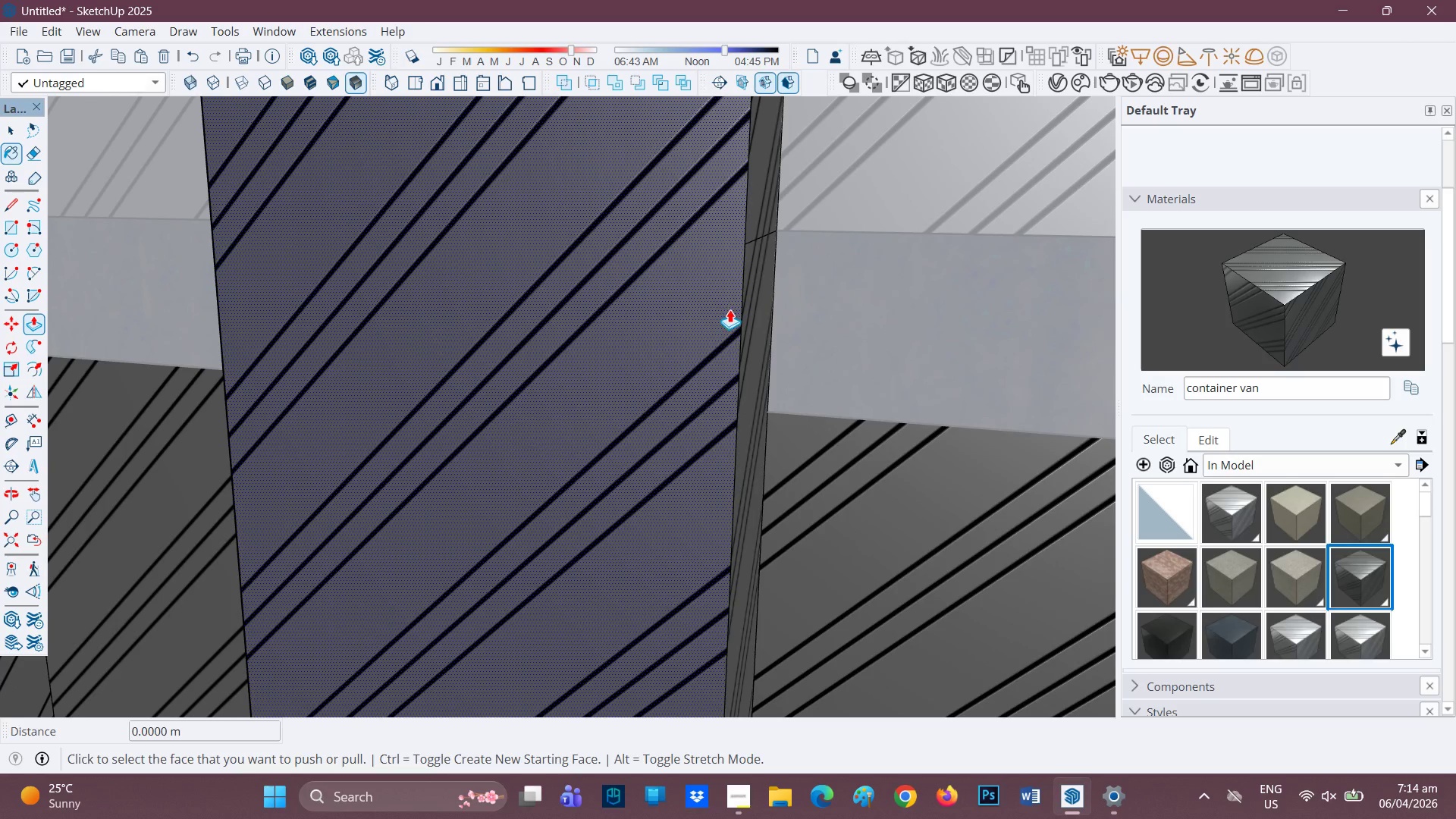 
left_click_drag(start_coordinate=[268, 384], to_coordinate=[746, 294])
 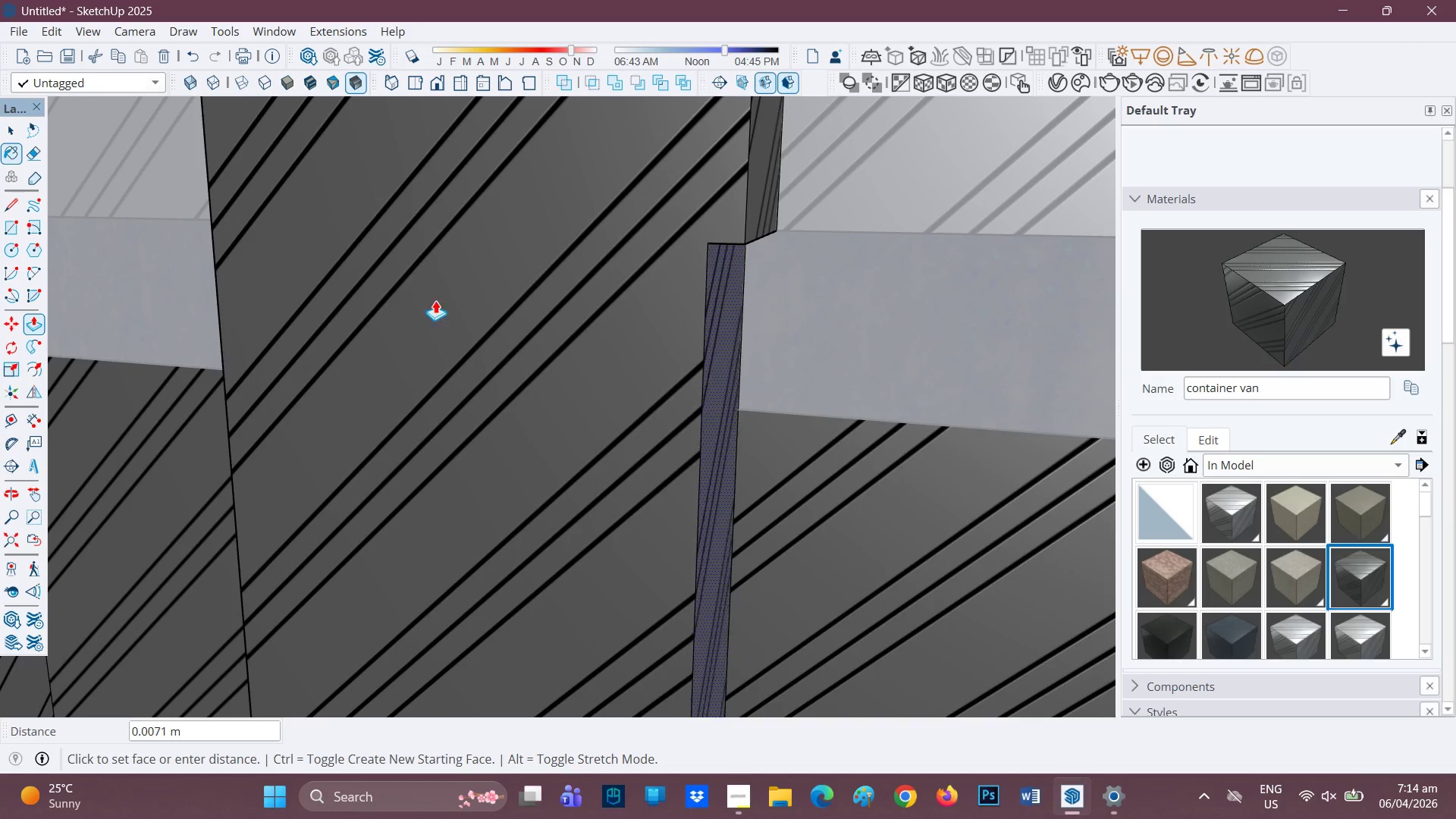 
left_click([224, 297])
 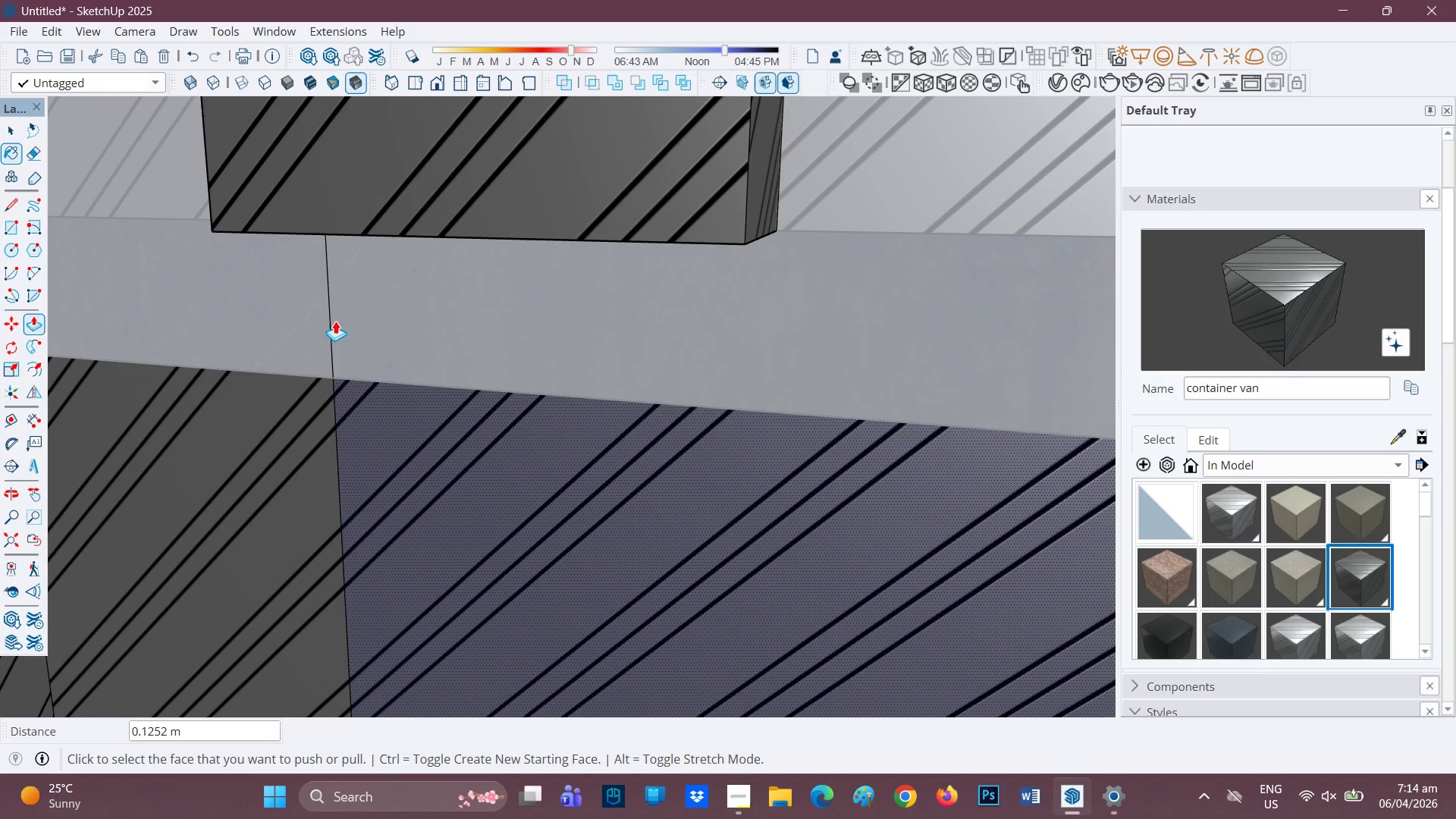 
key(E)
 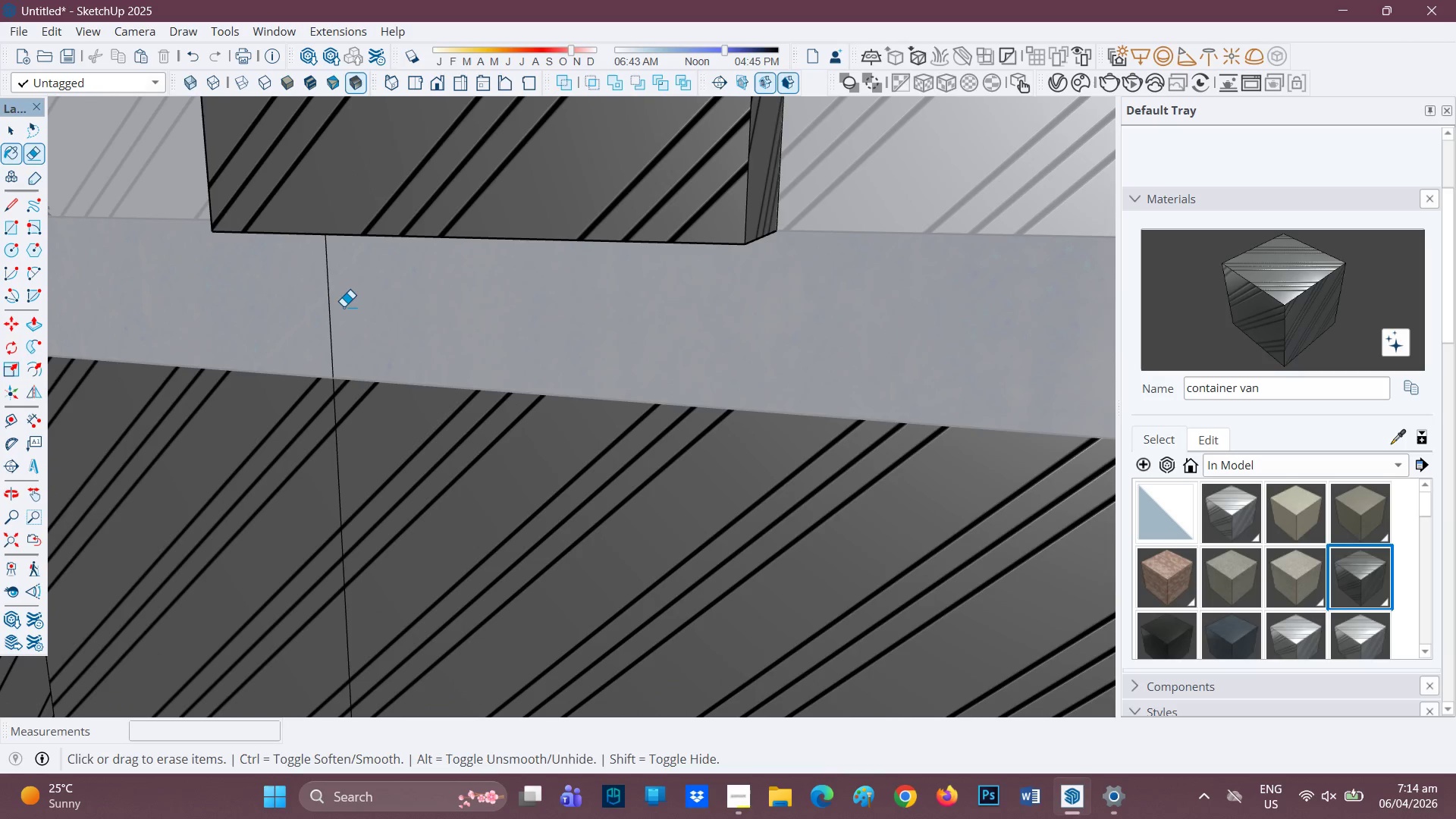 
left_click_drag(start_coordinate=[342, 306], to_coordinate=[319, 310])
 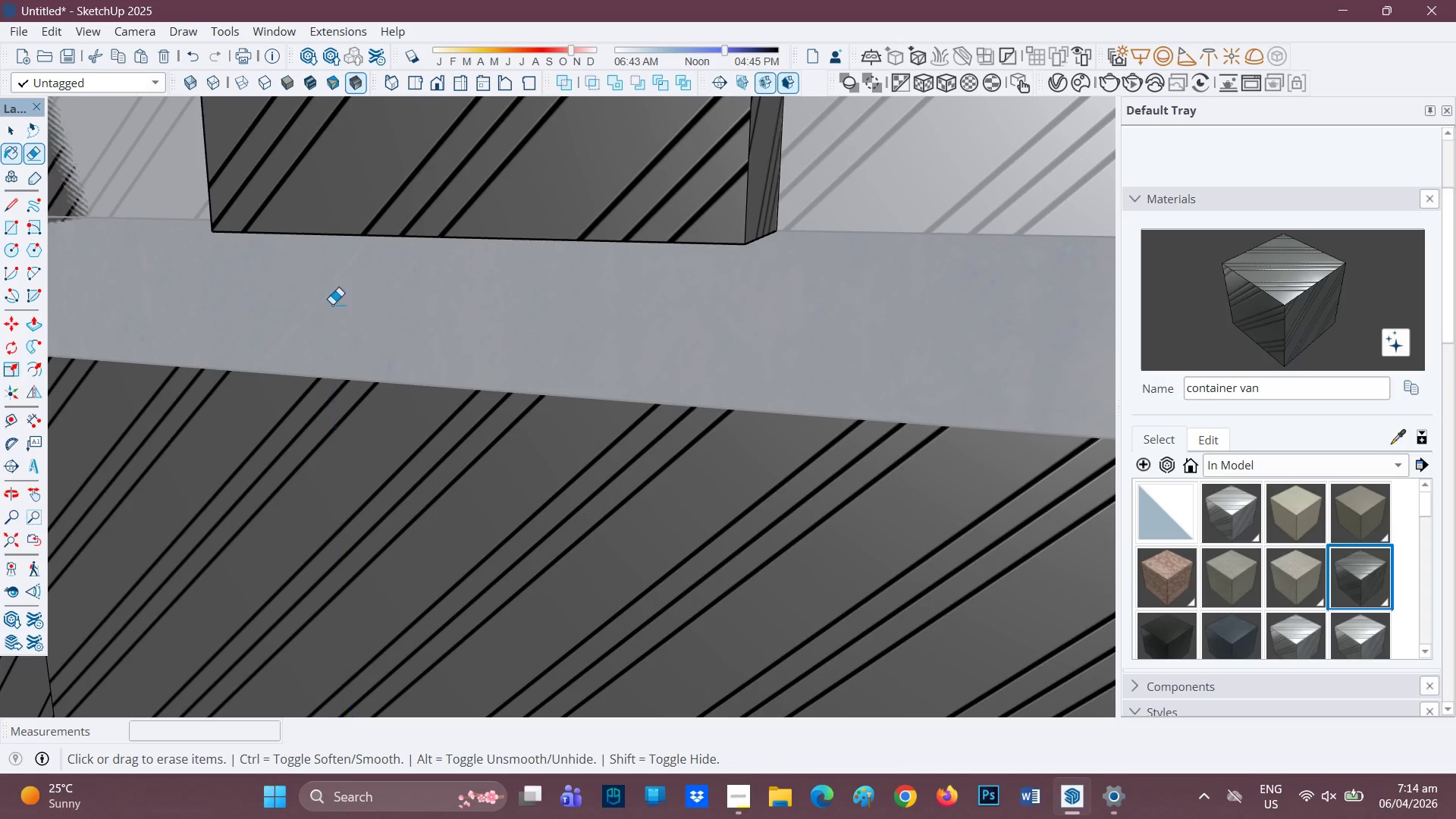 
scroll: coordinate [500, 306], scroll_direction: down, amount: 31.0
 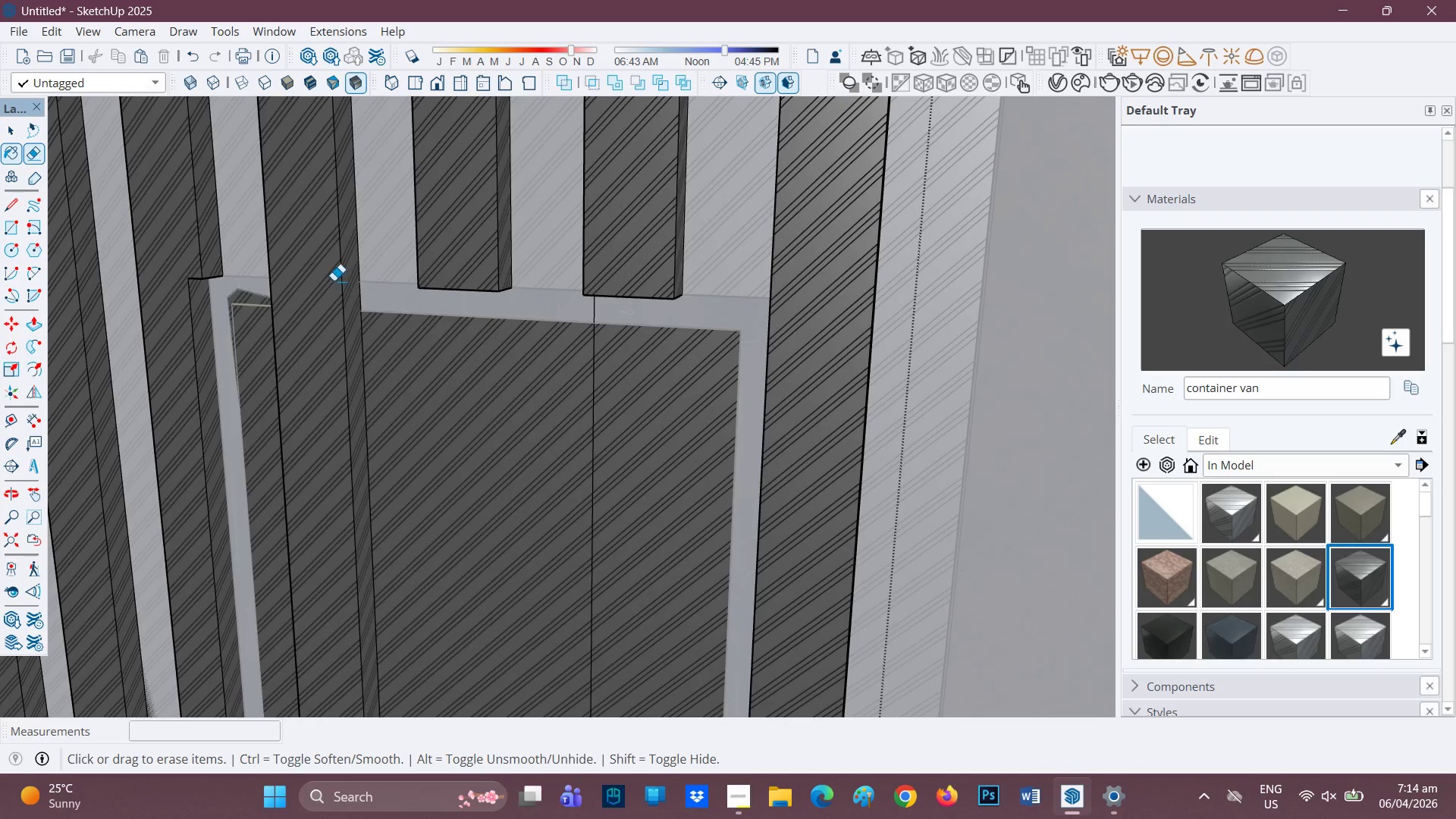 
scroll: coordinate [378, 306], scroll_direction: up, amount: 21.0
 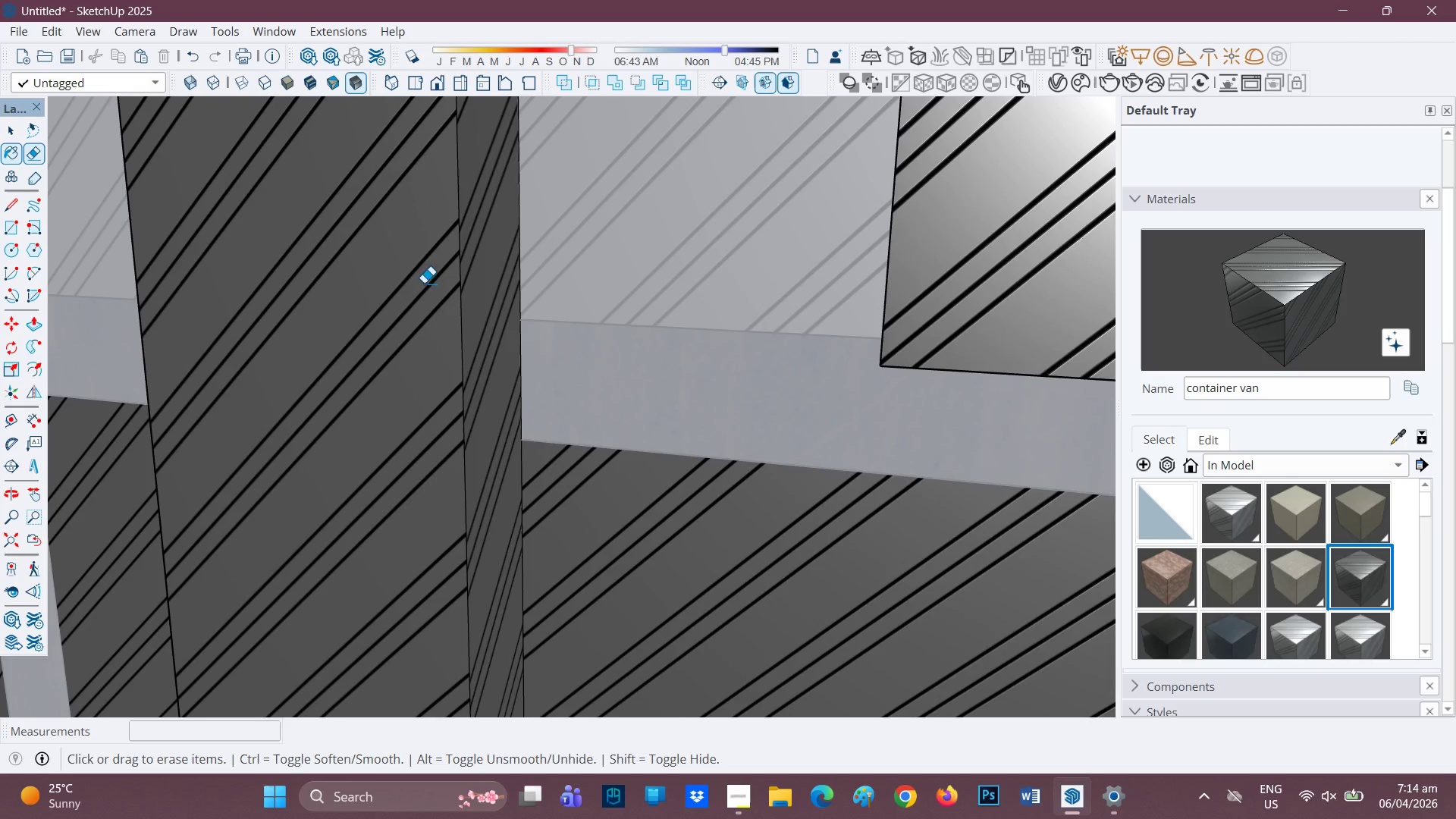 
key(L)
 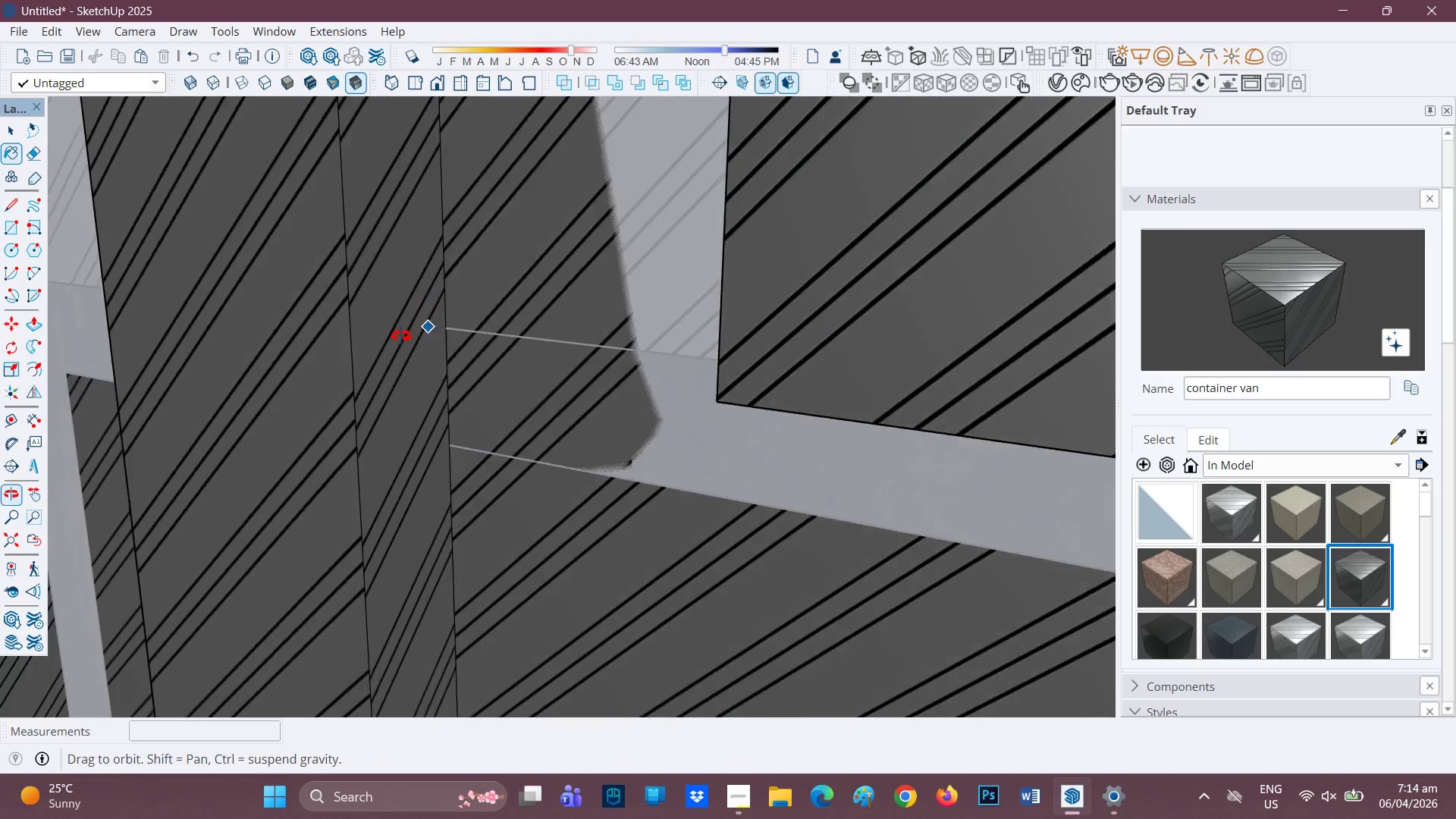 
scroll: coordinate [464, 334], scroll_direction: up, amount: 3.0
 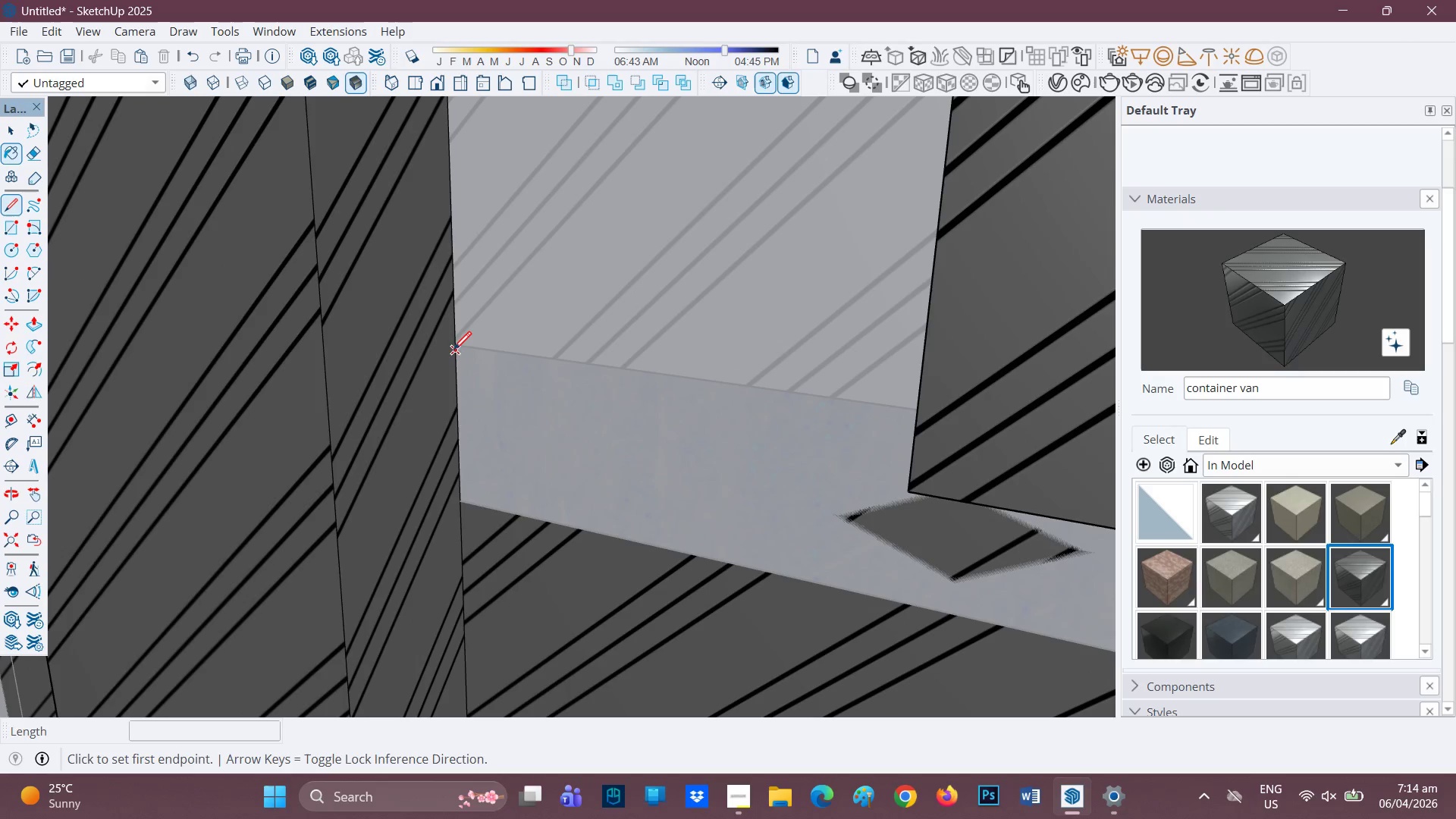 
left_click([458, 344])
 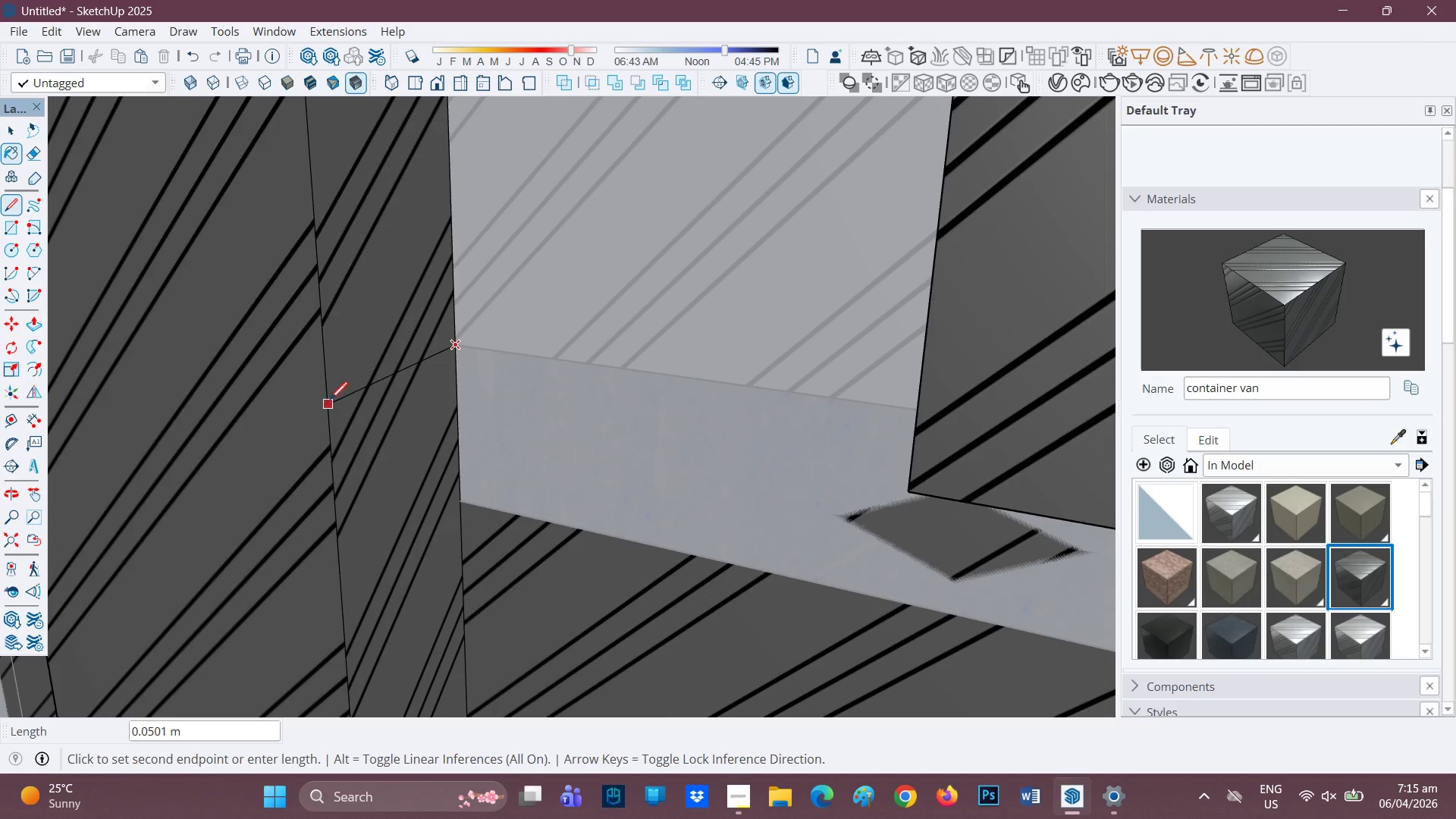 
left_click([330, 397])
 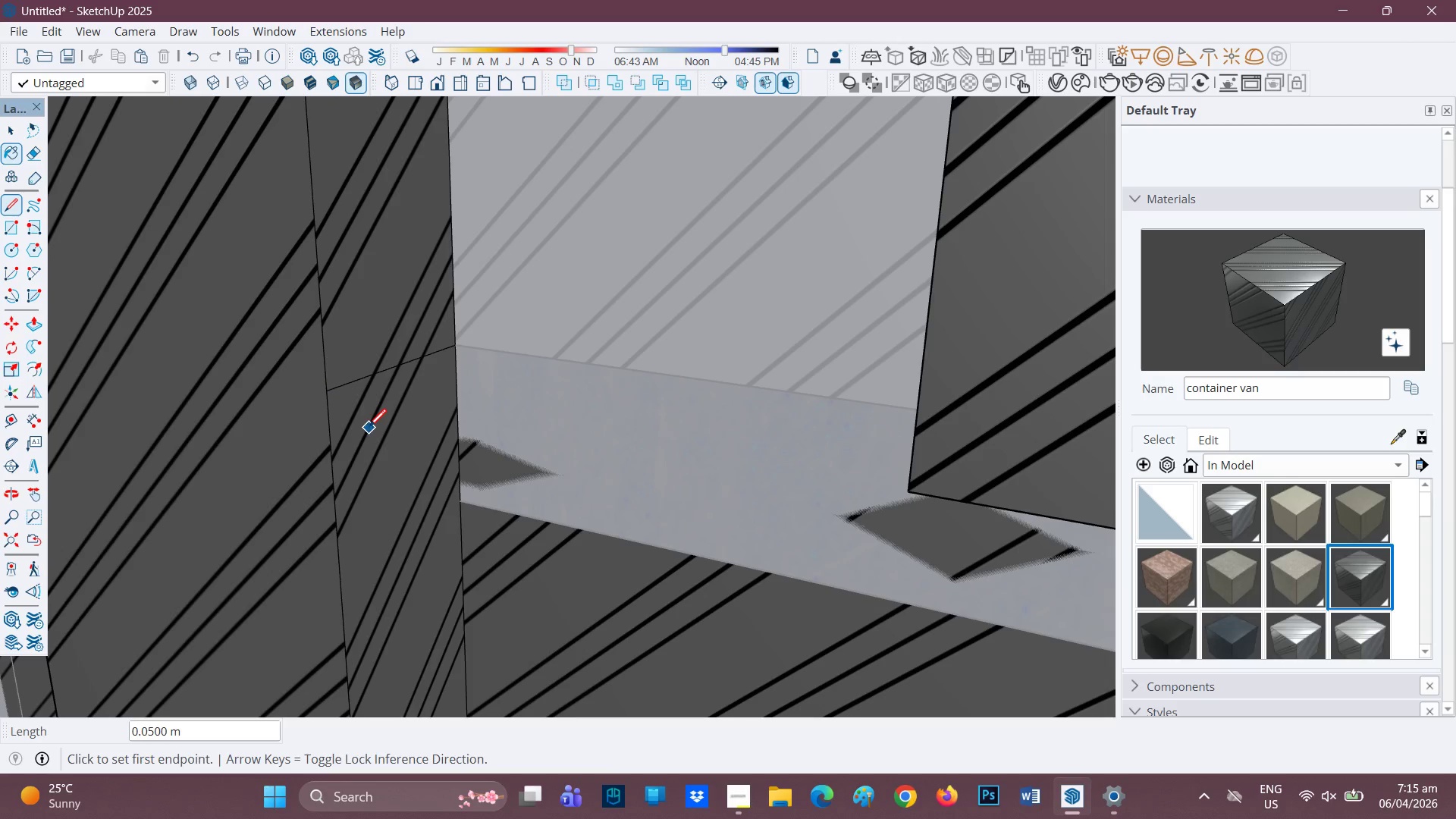 
key(P)
 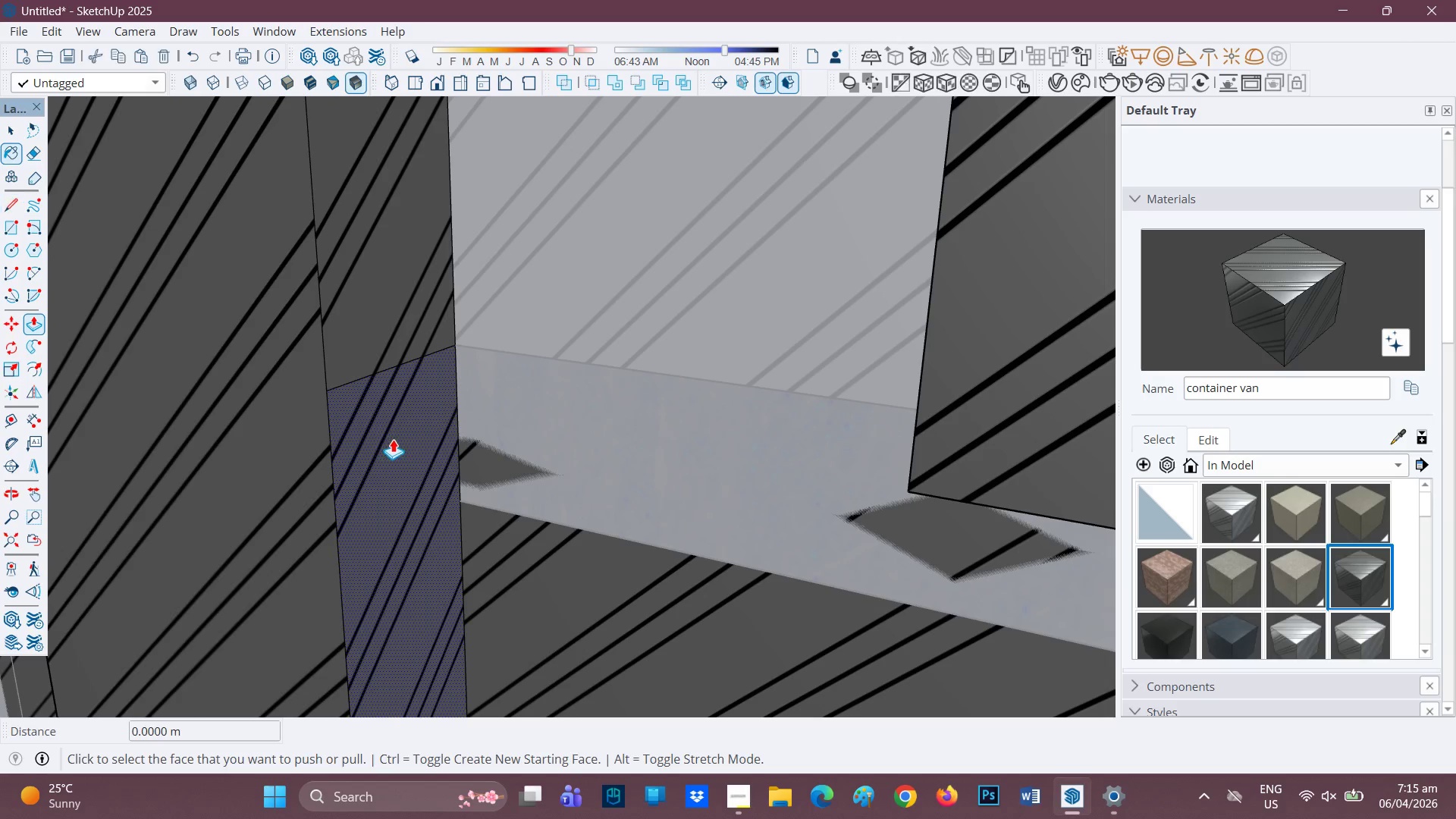 
left_click([394, 439])
 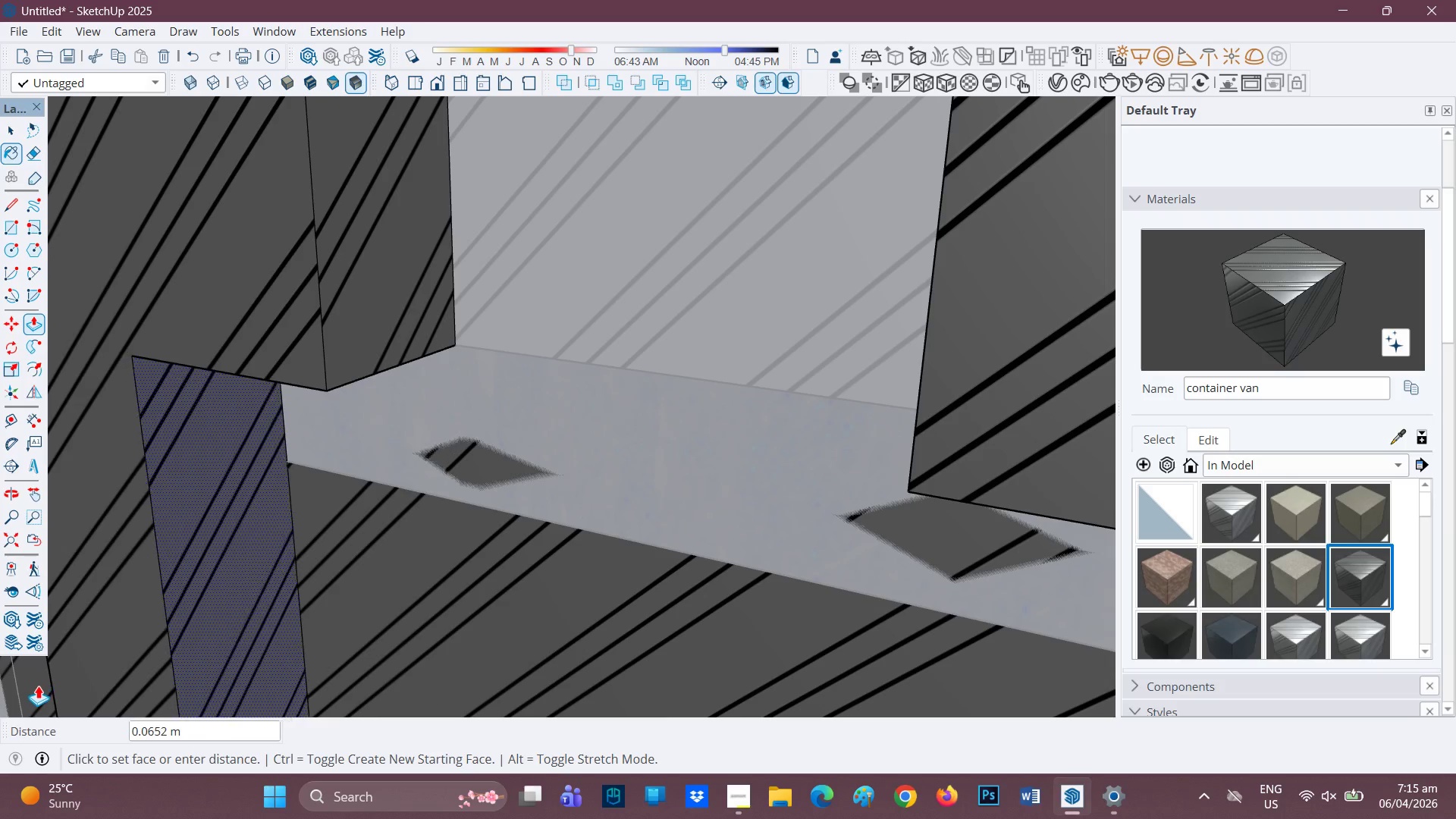 
left_click([52, 678])
 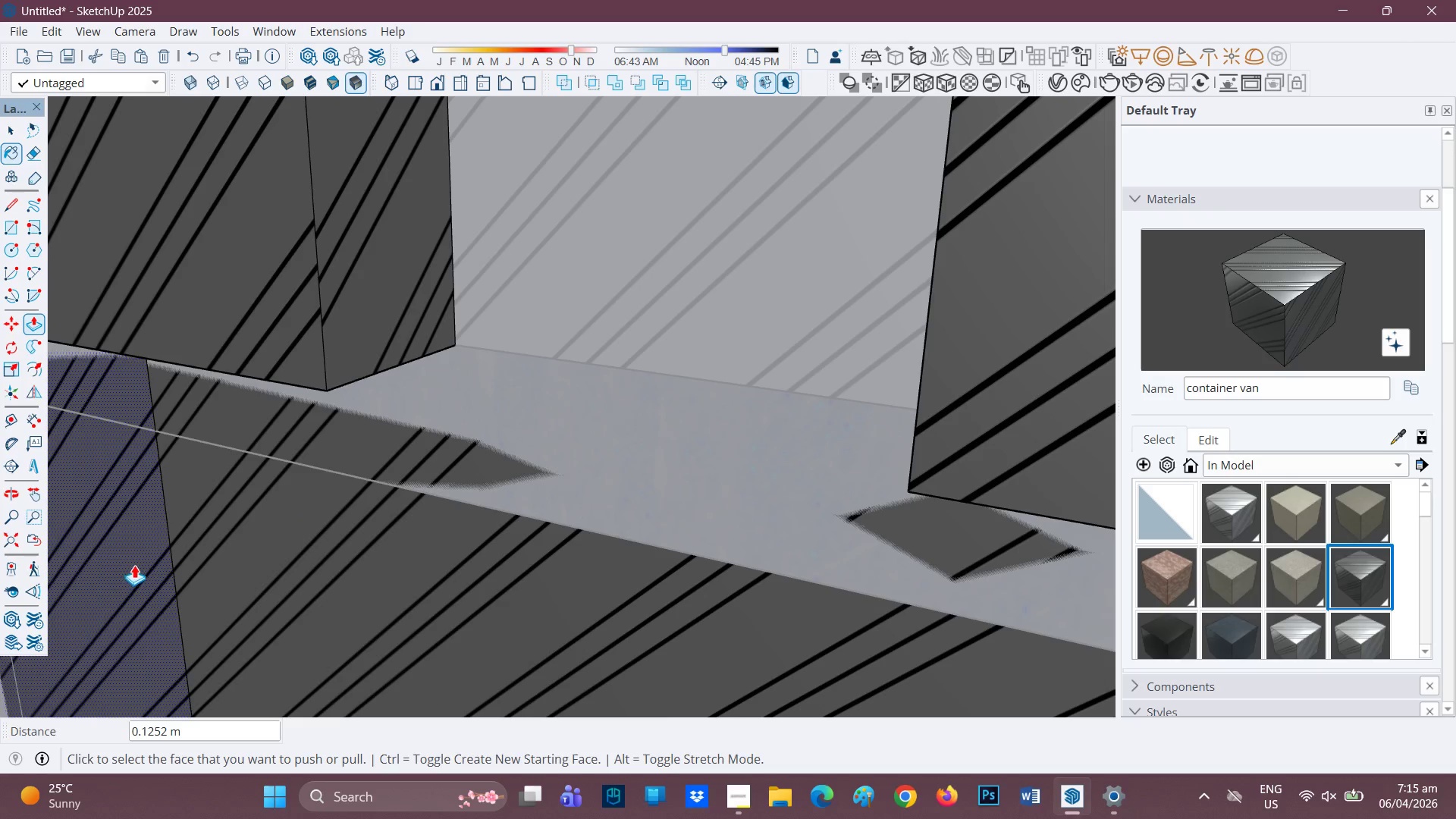 
type(he)
 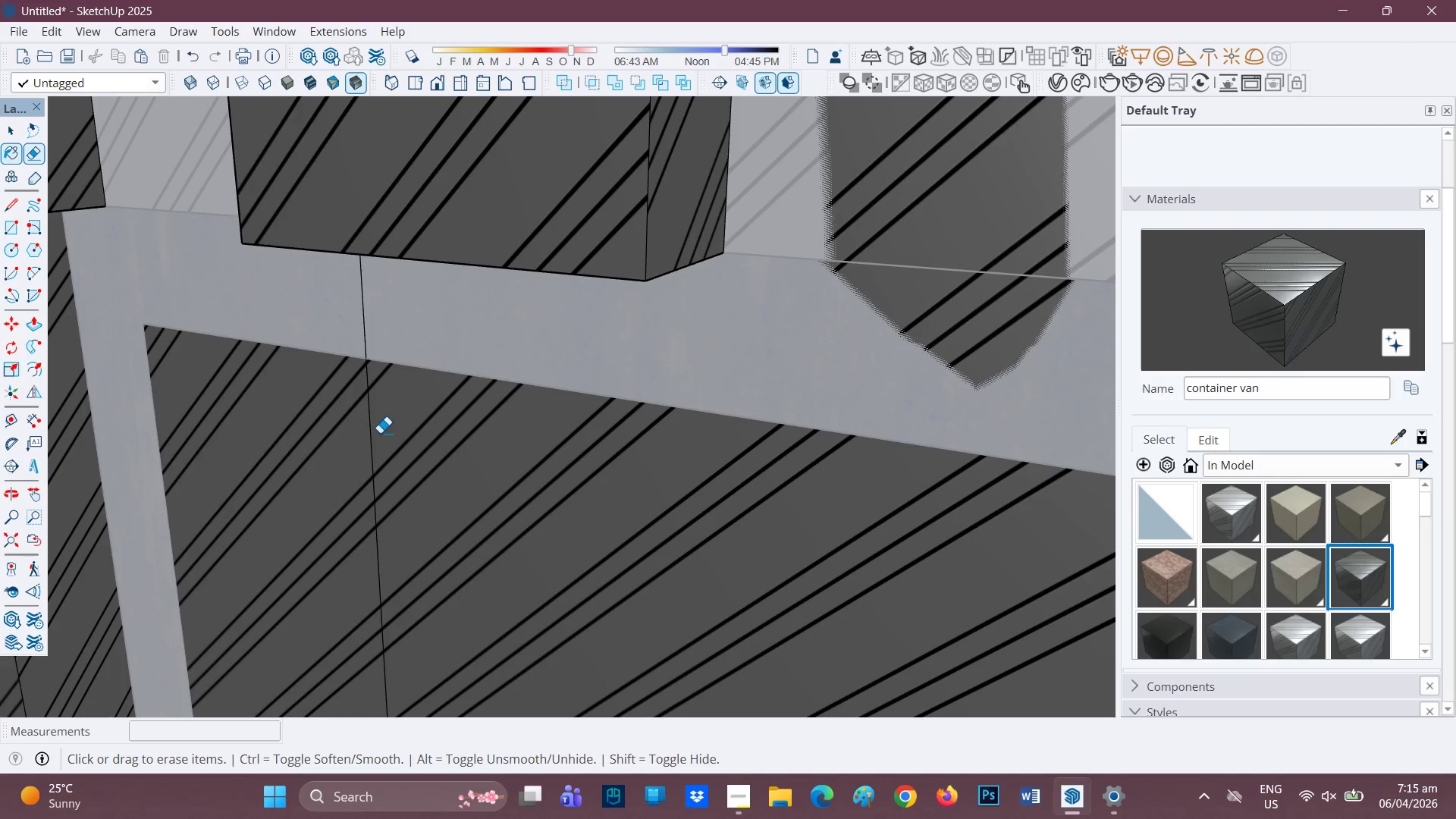 
left_click_drag(start_coordinate=[145, 555], to_coordinate=[344, 487])
 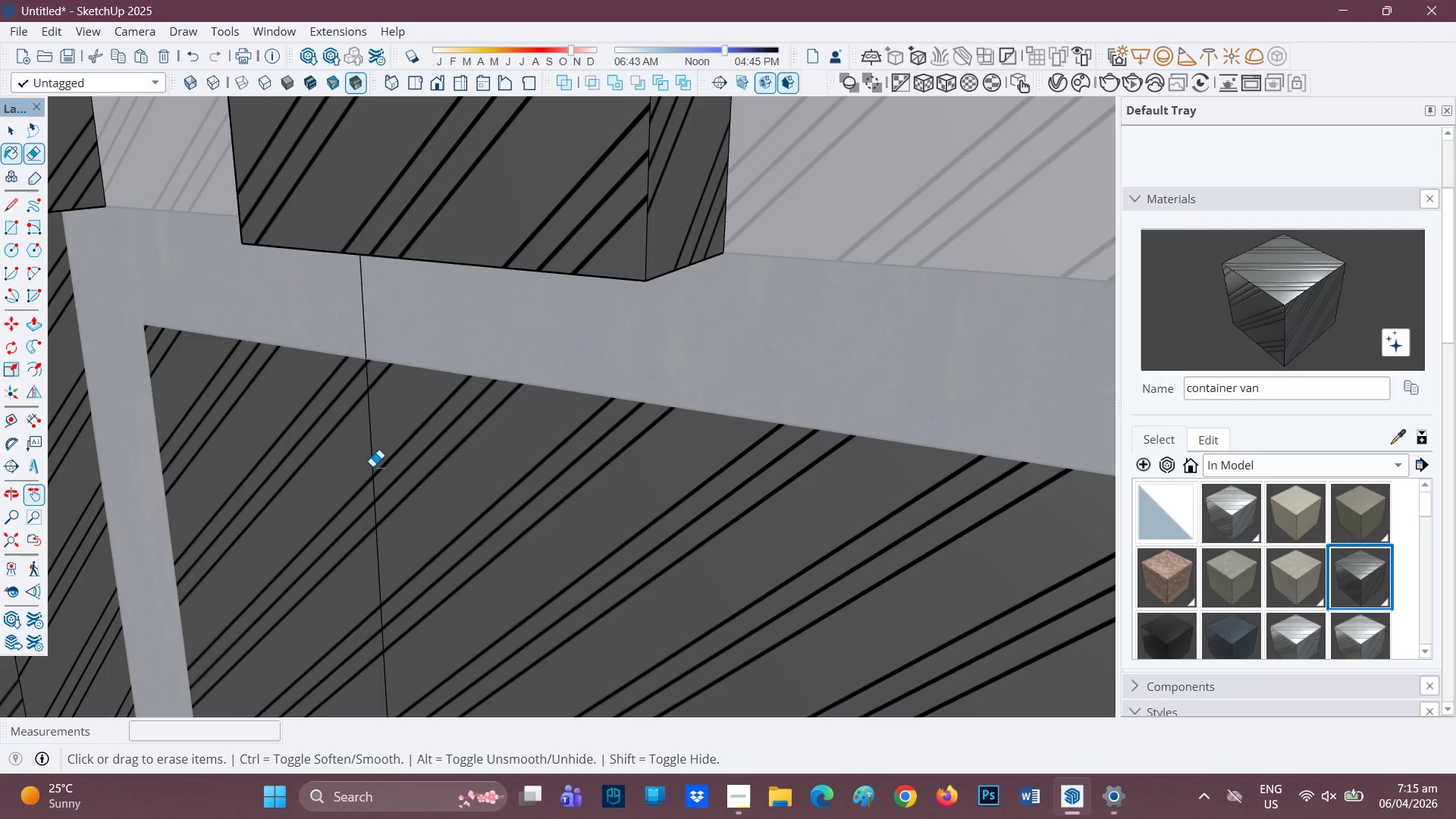 
left_click_drag(start_coordinate=[378, 433], to_coordinate=[368, 436])
 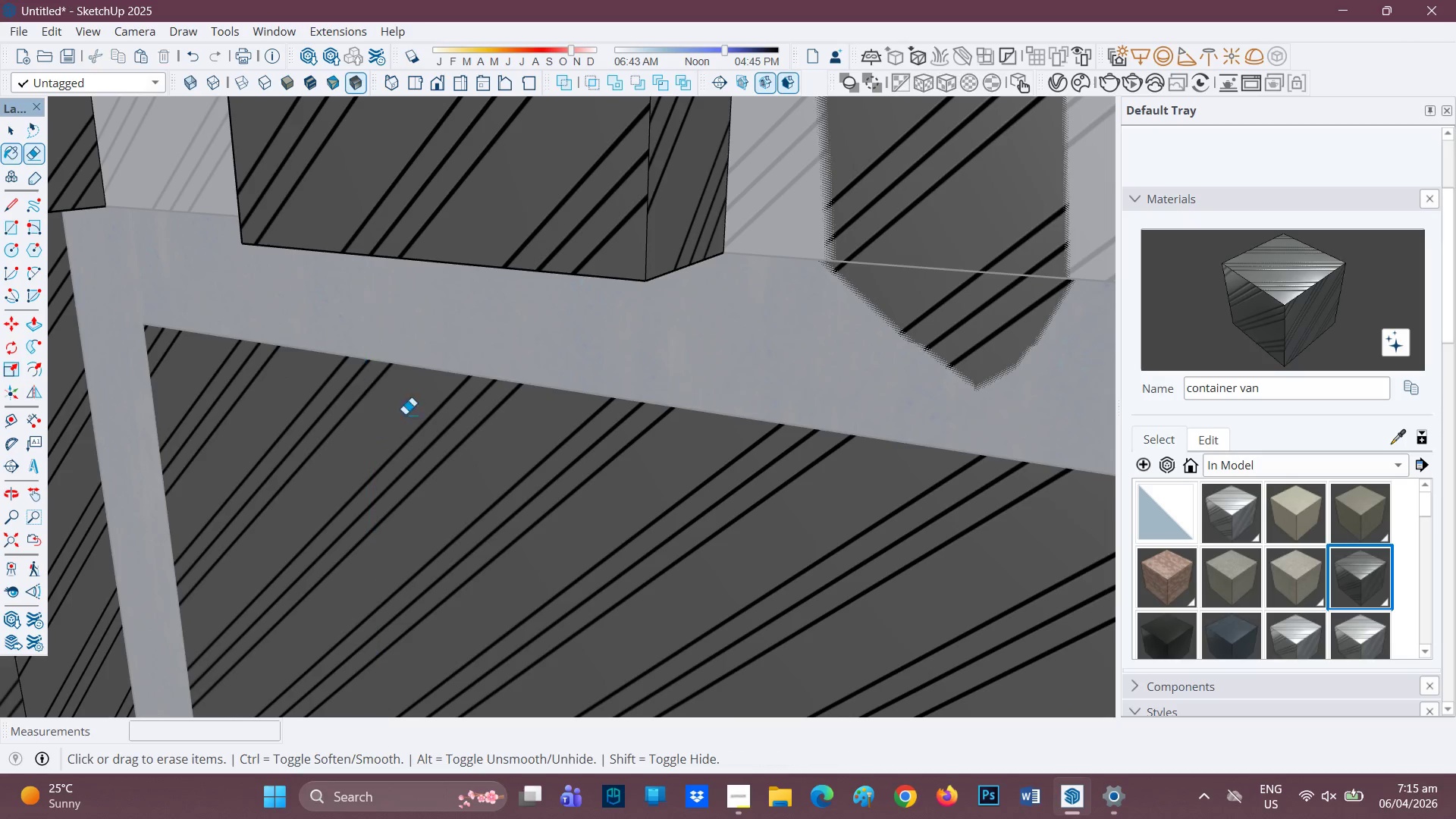 
scroll: coordinate [631, 425], scroll_direction: down, amount: 32.0
 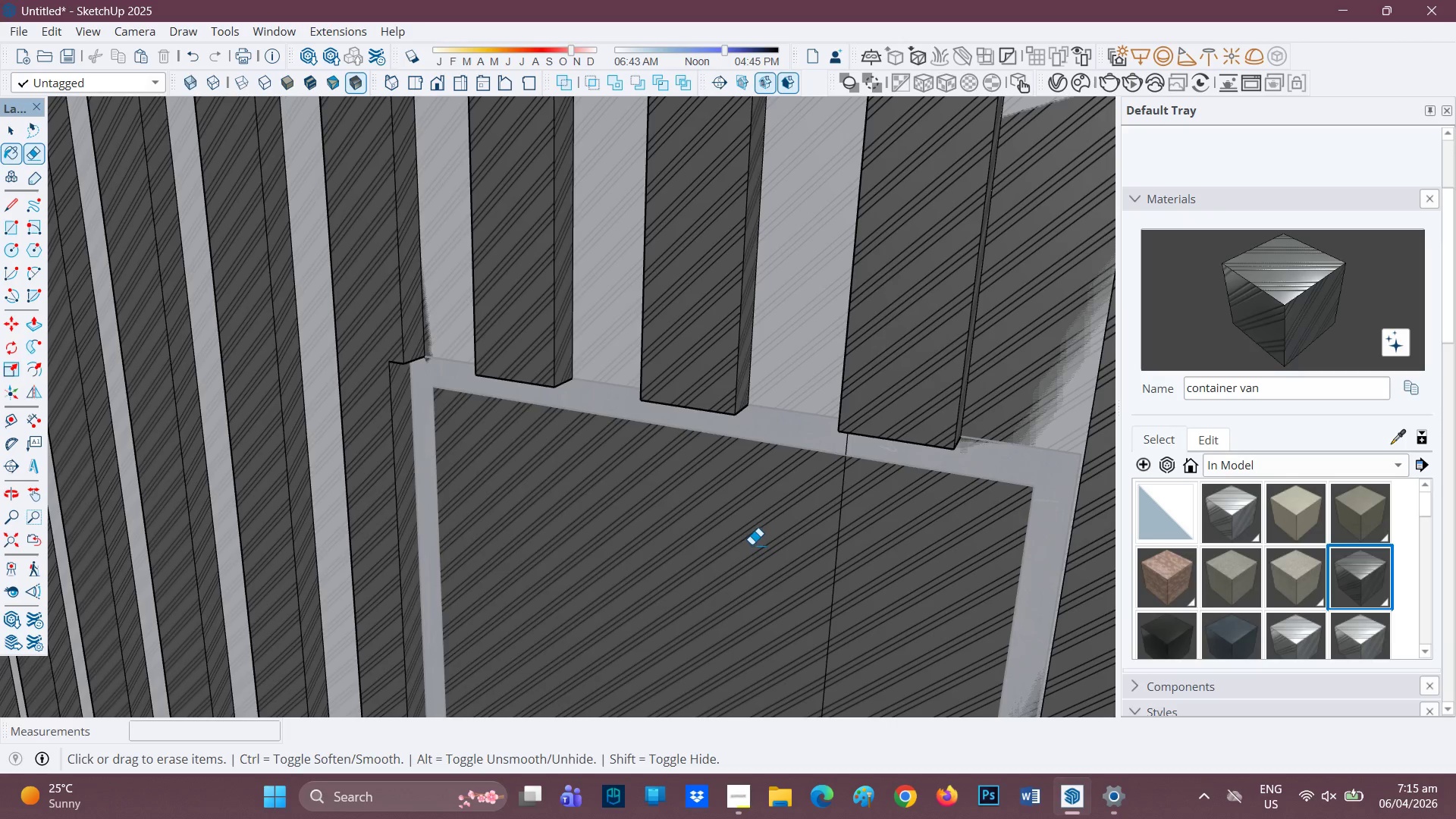 
key(E)
 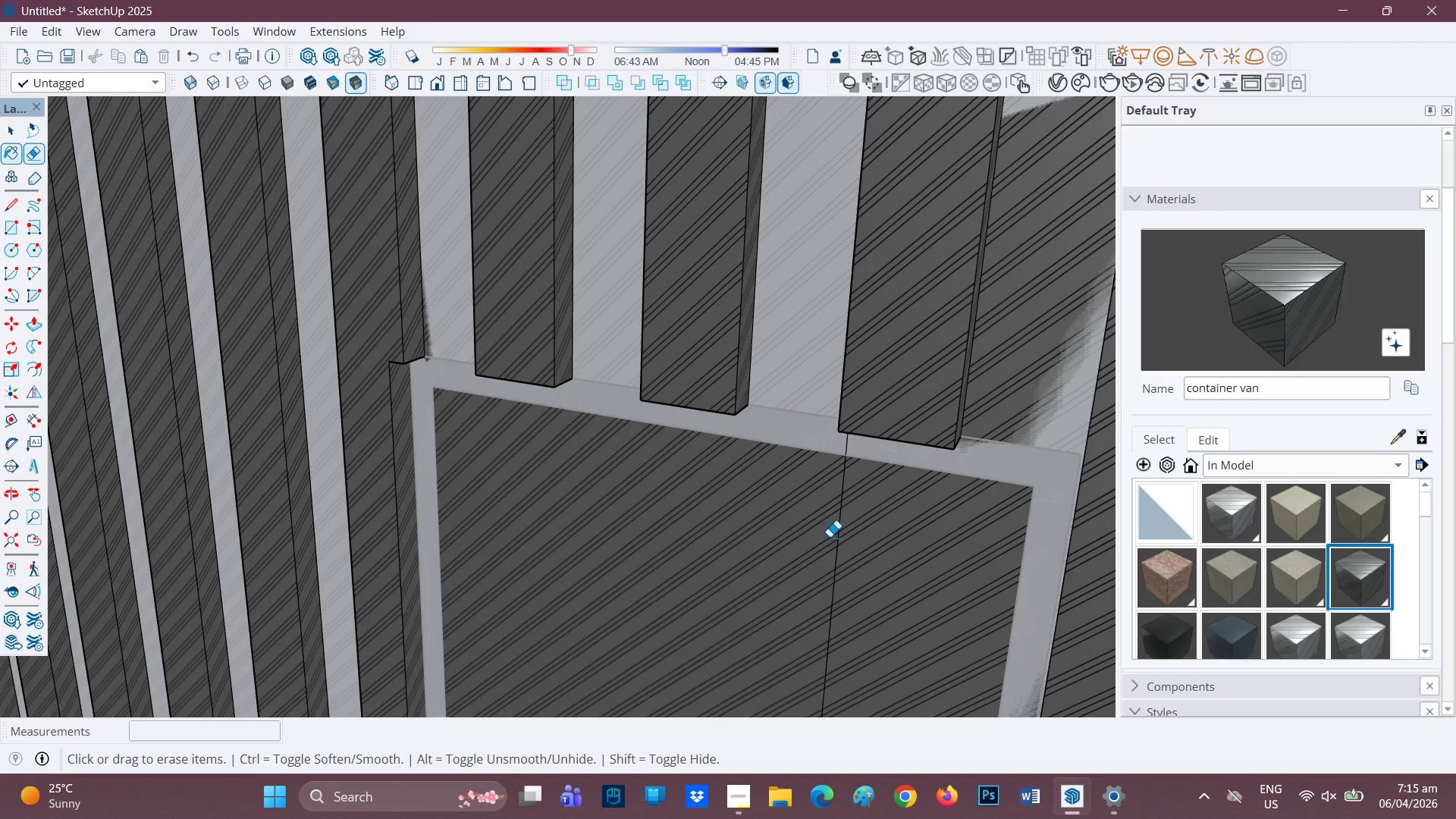 
left_click_drag(start_coordinate=[836, 537], to_coordinate=[851, 528])
 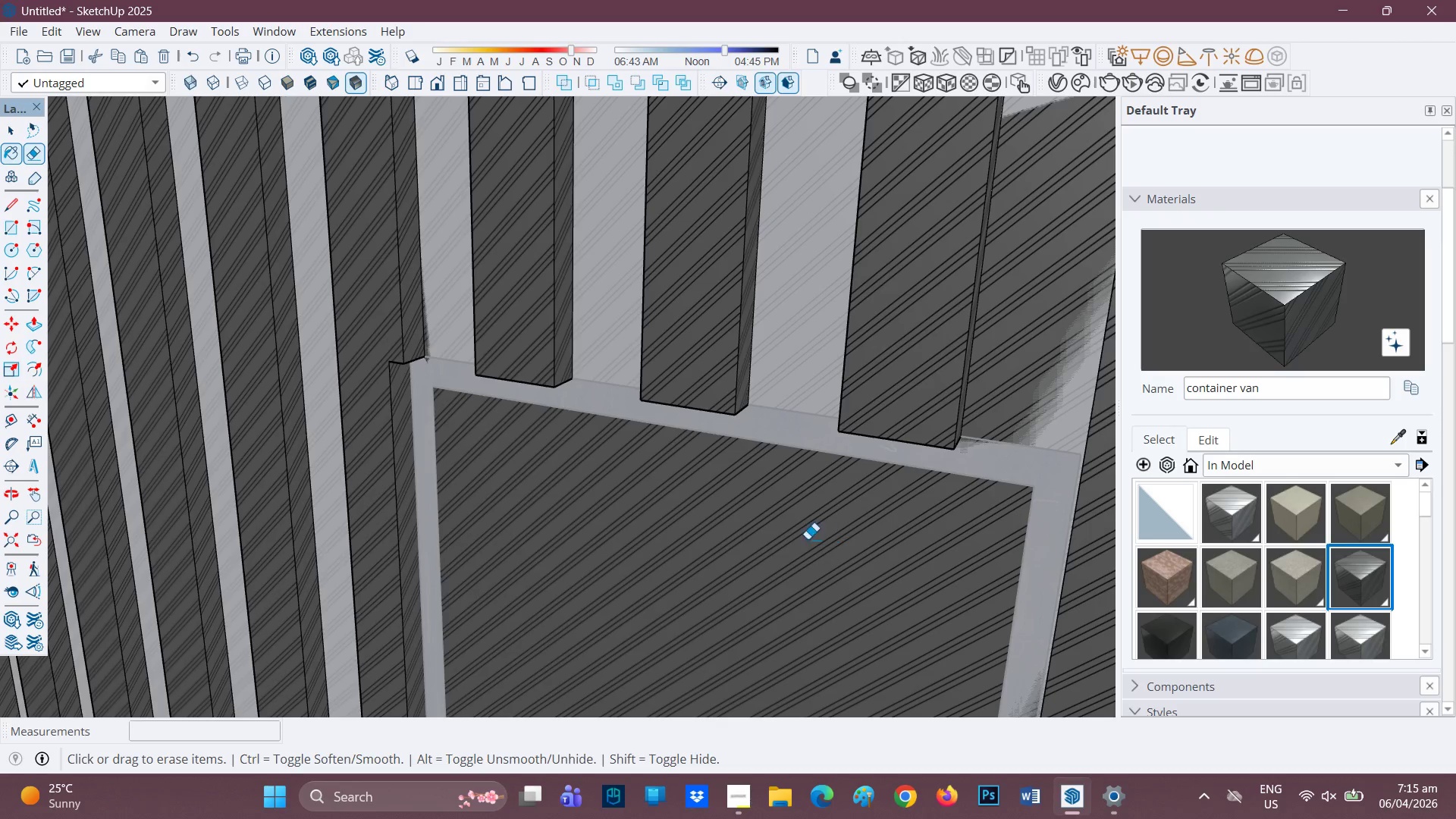 
scroll: coordinate [733, 535], scroll_direction: down, amount: 9.0
 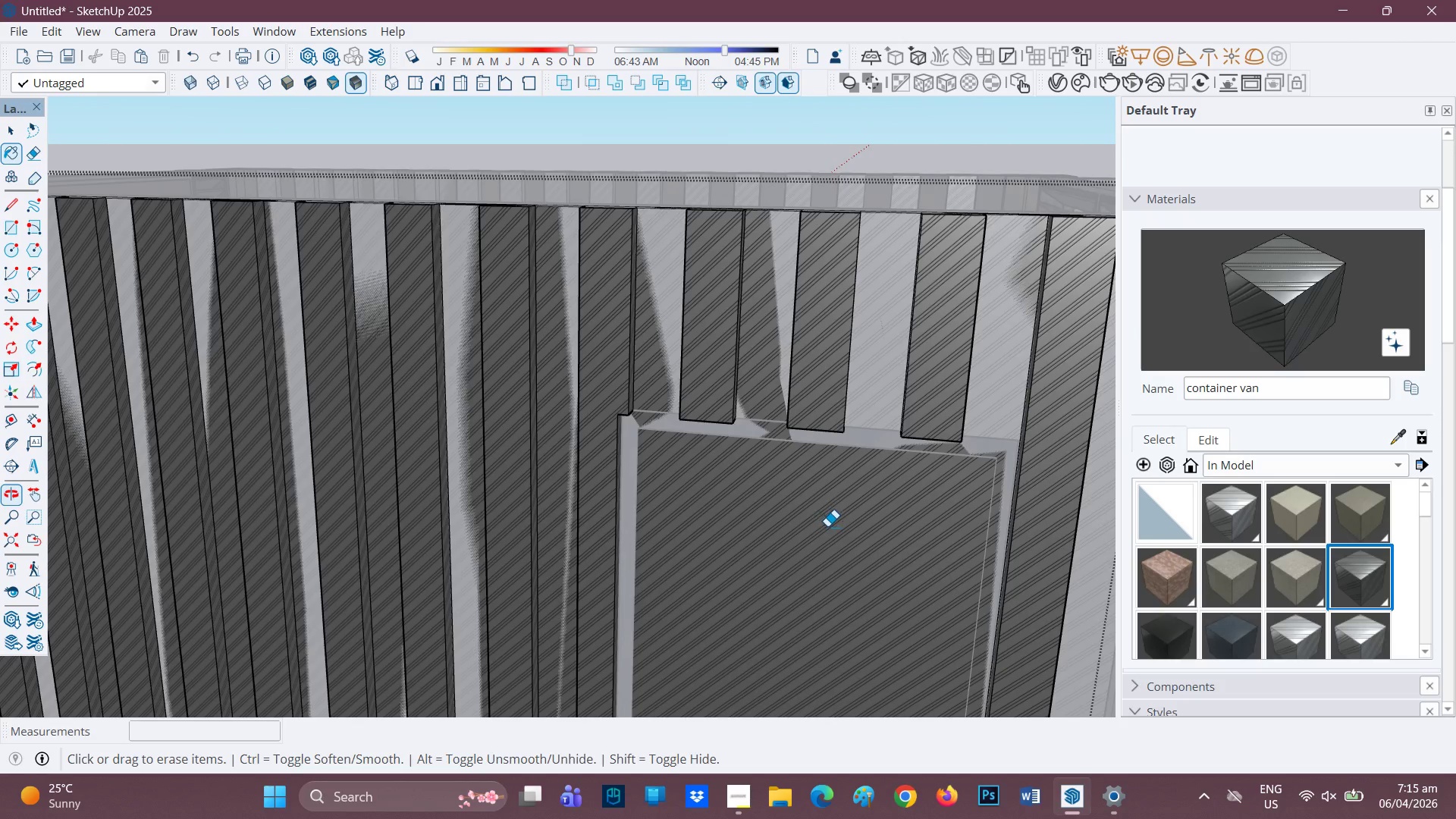 
key(Space)
 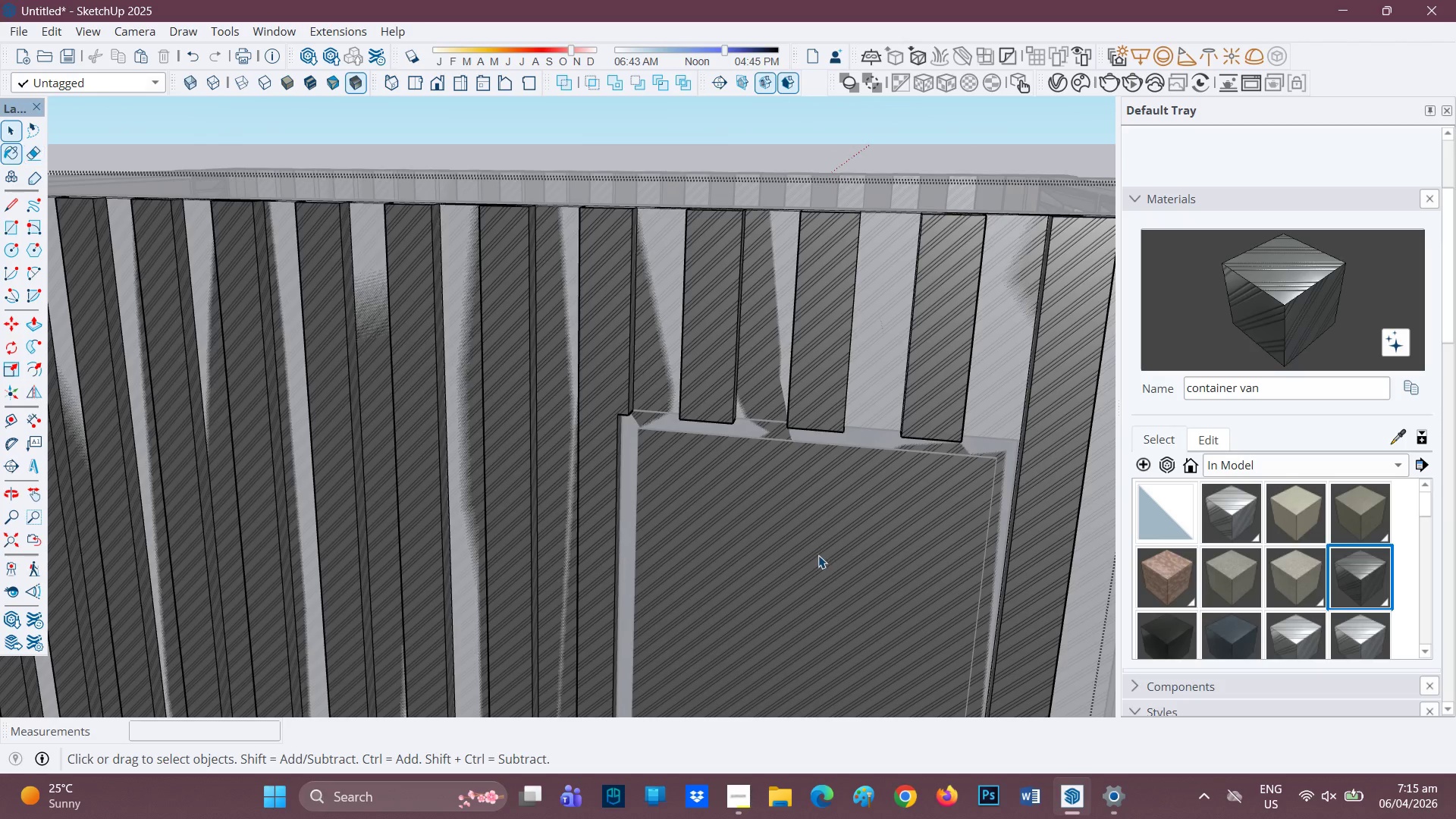 
left_click([818, 555])
 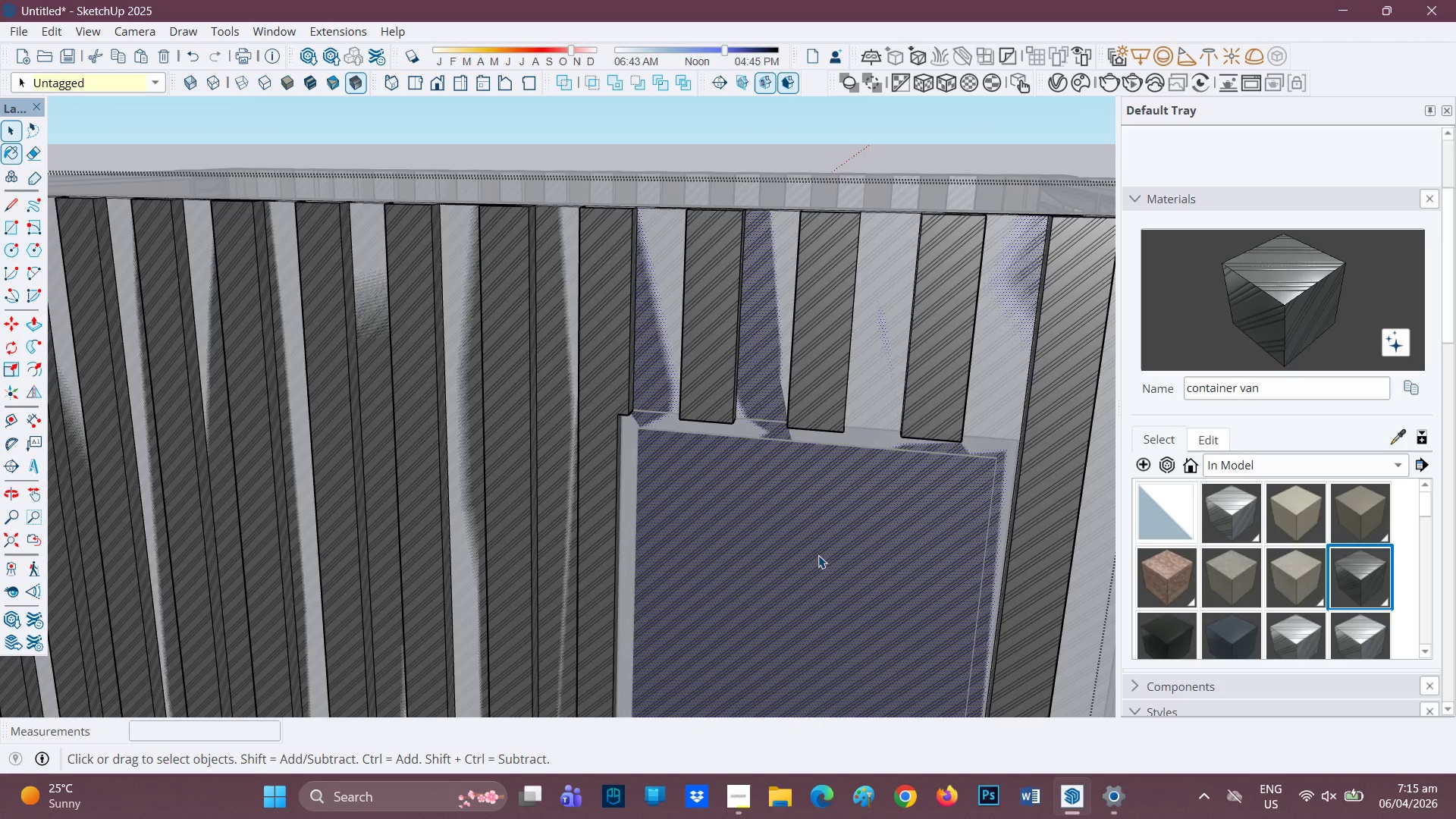 
right_click([818, 555])
 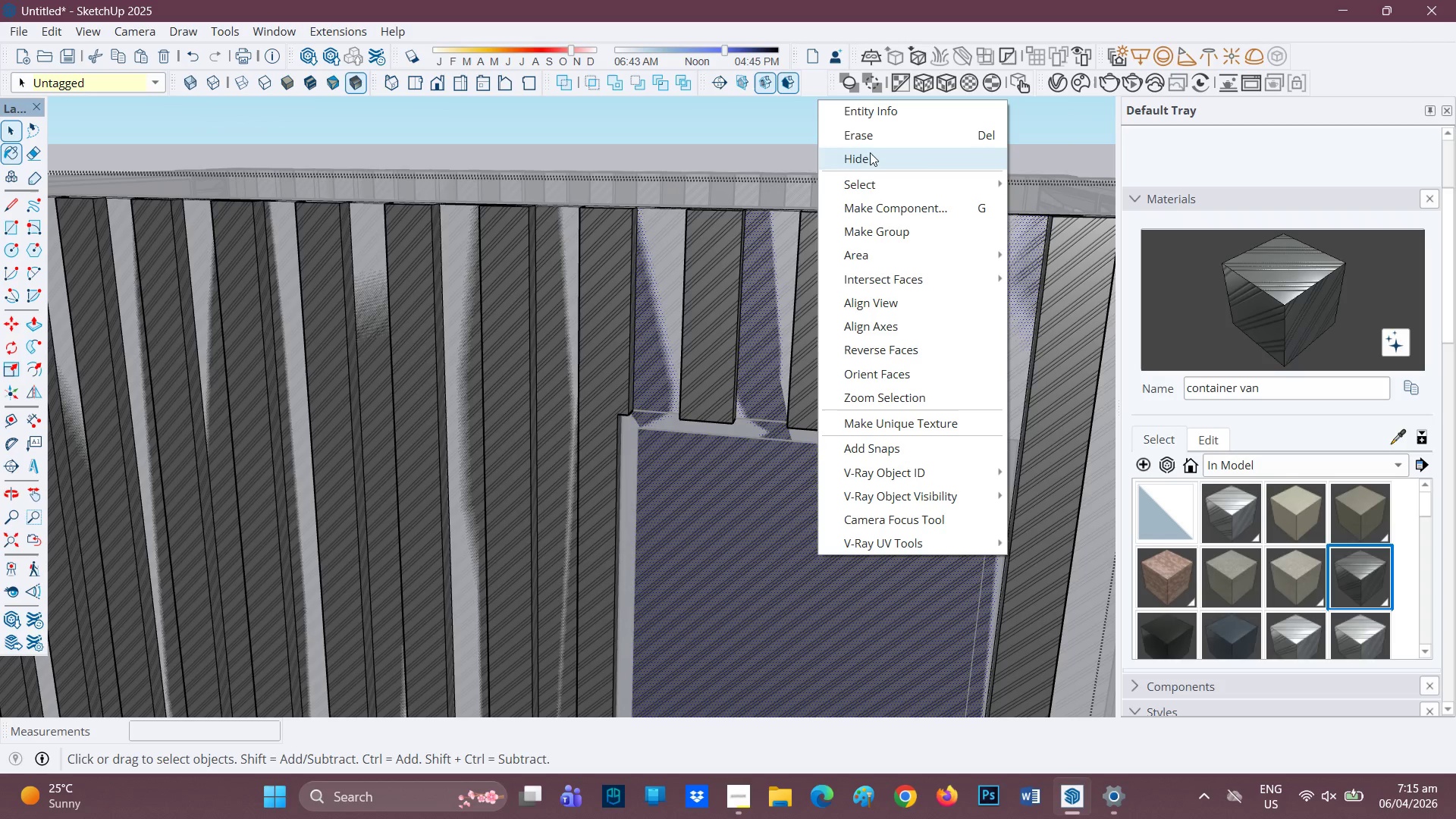 
left_click([871, 143])
 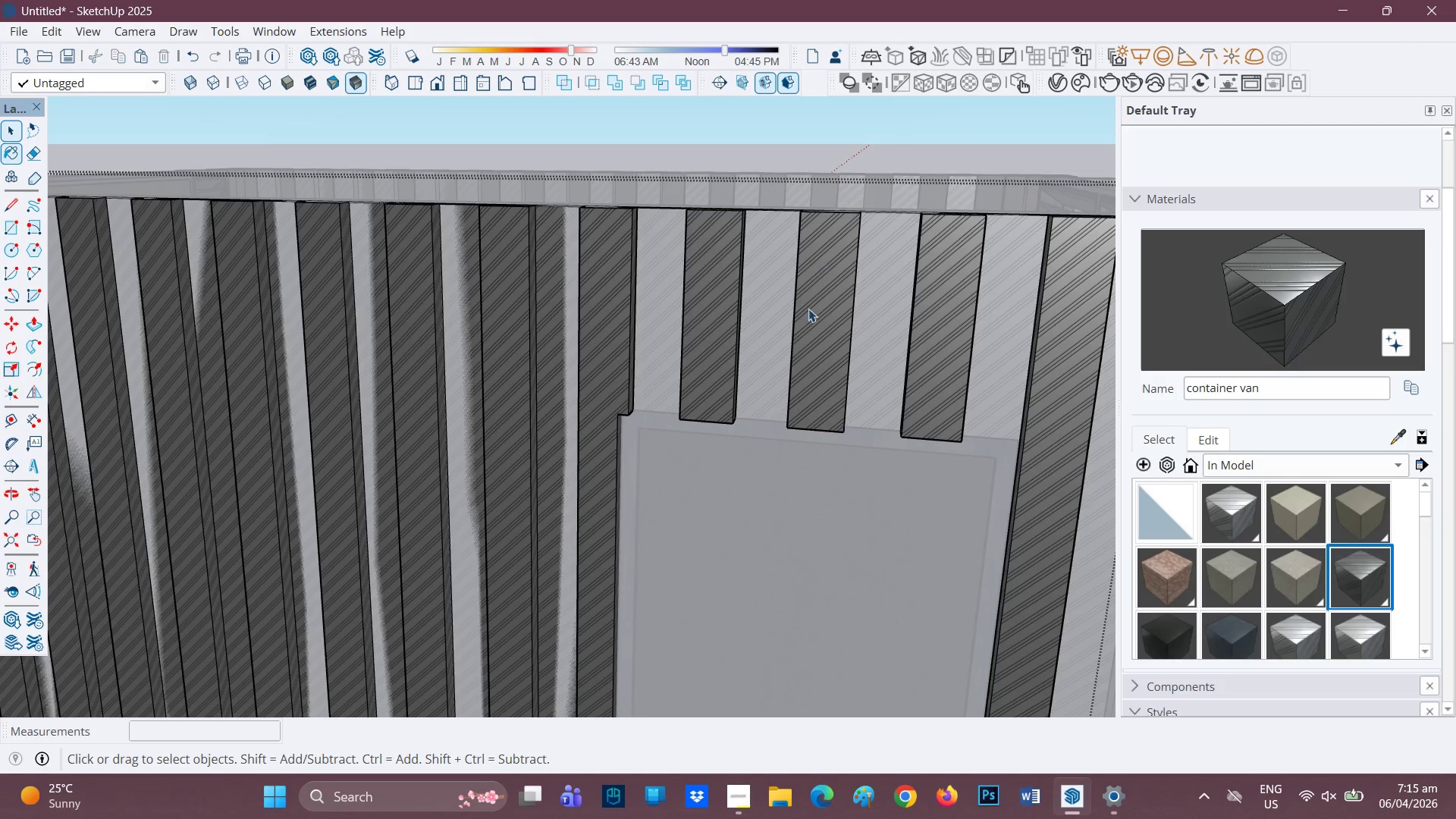 
scroll: coordinate [777, 473], scroll_direction: down, amount: 4.0
 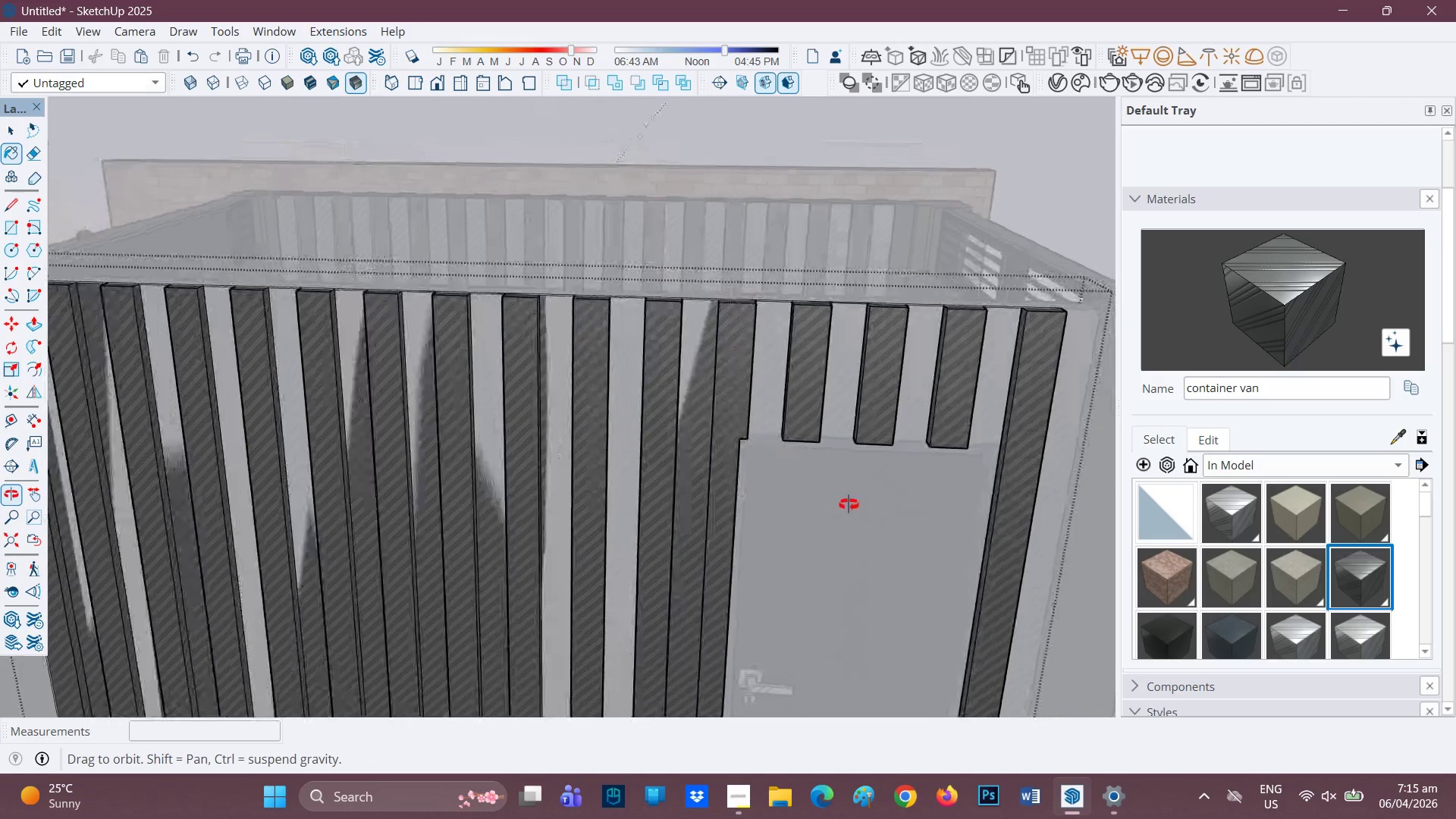 
key(Control+Z)
 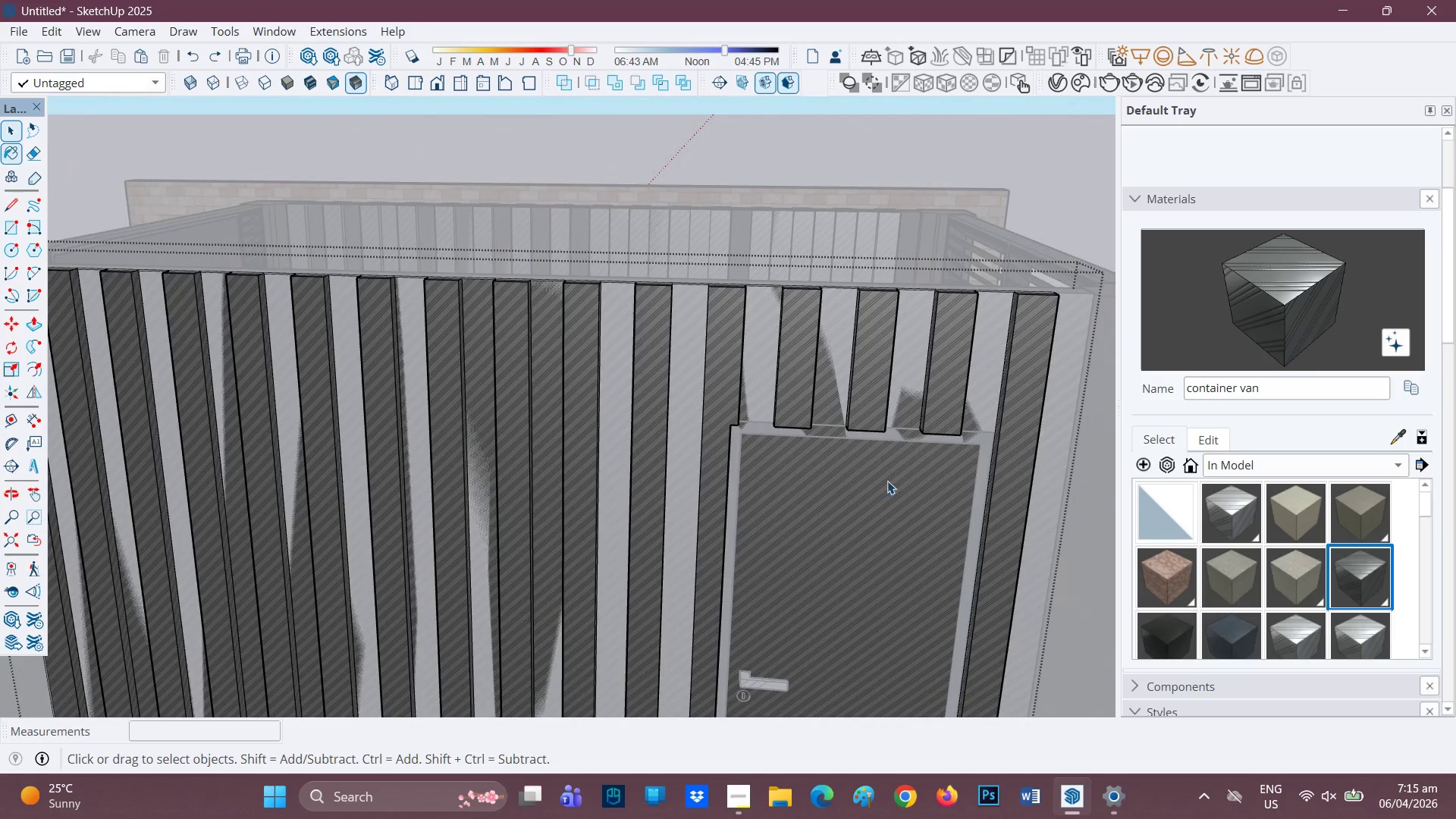 
scroll: coordinate [914, 438], scroll_direction: up, amount: 16.0
 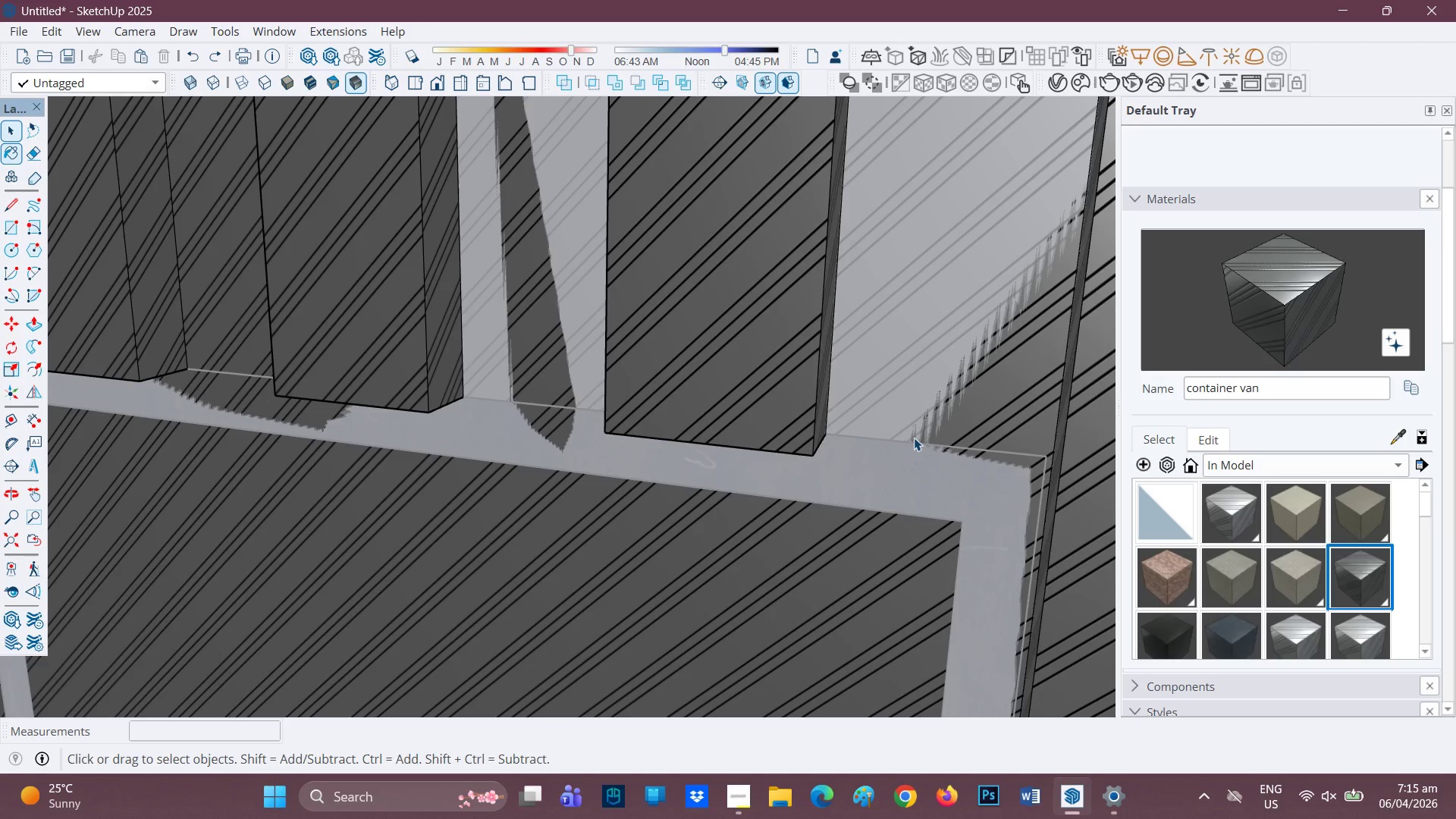 
key(L)
 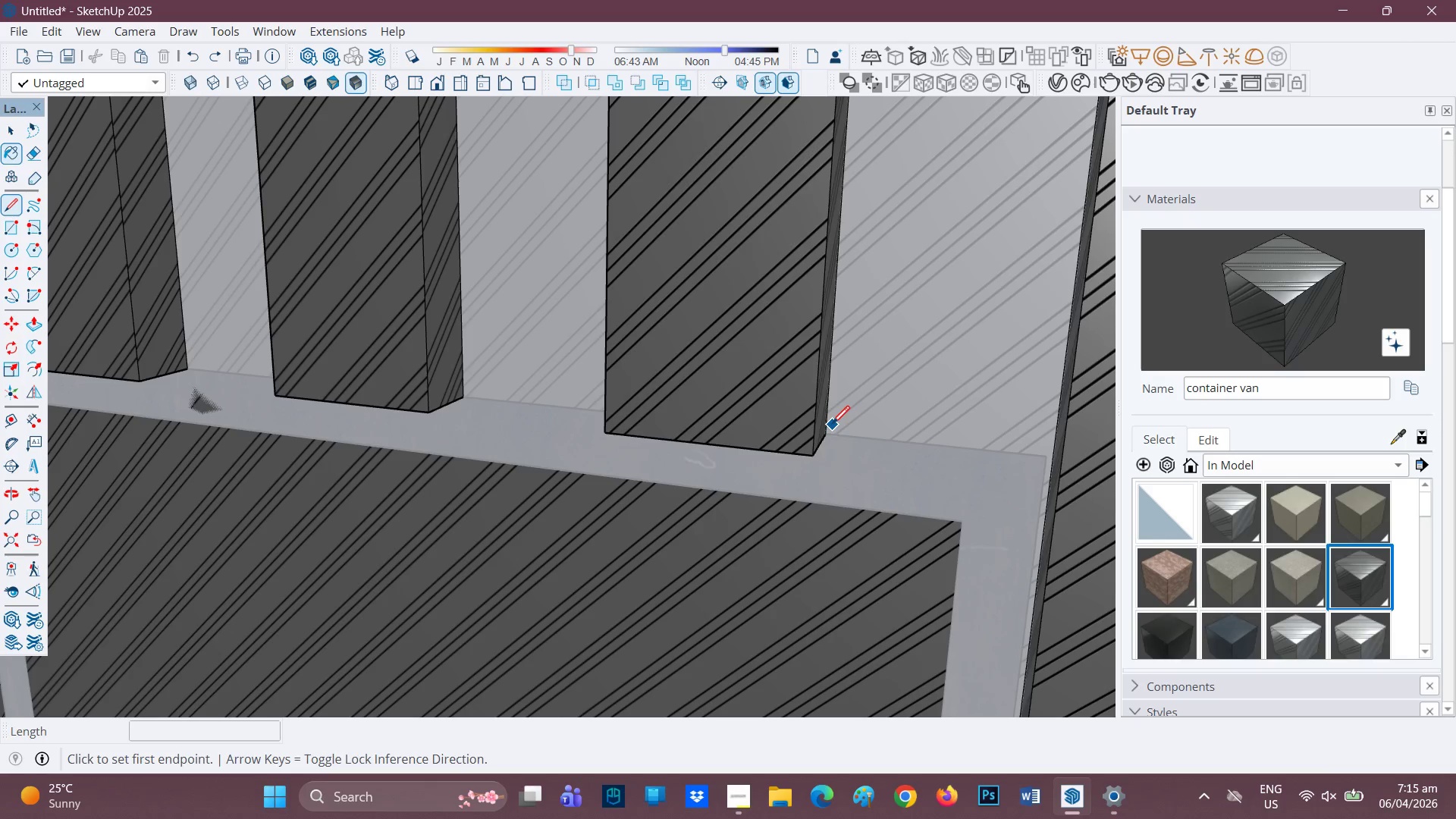 
left_click([825, 432])
 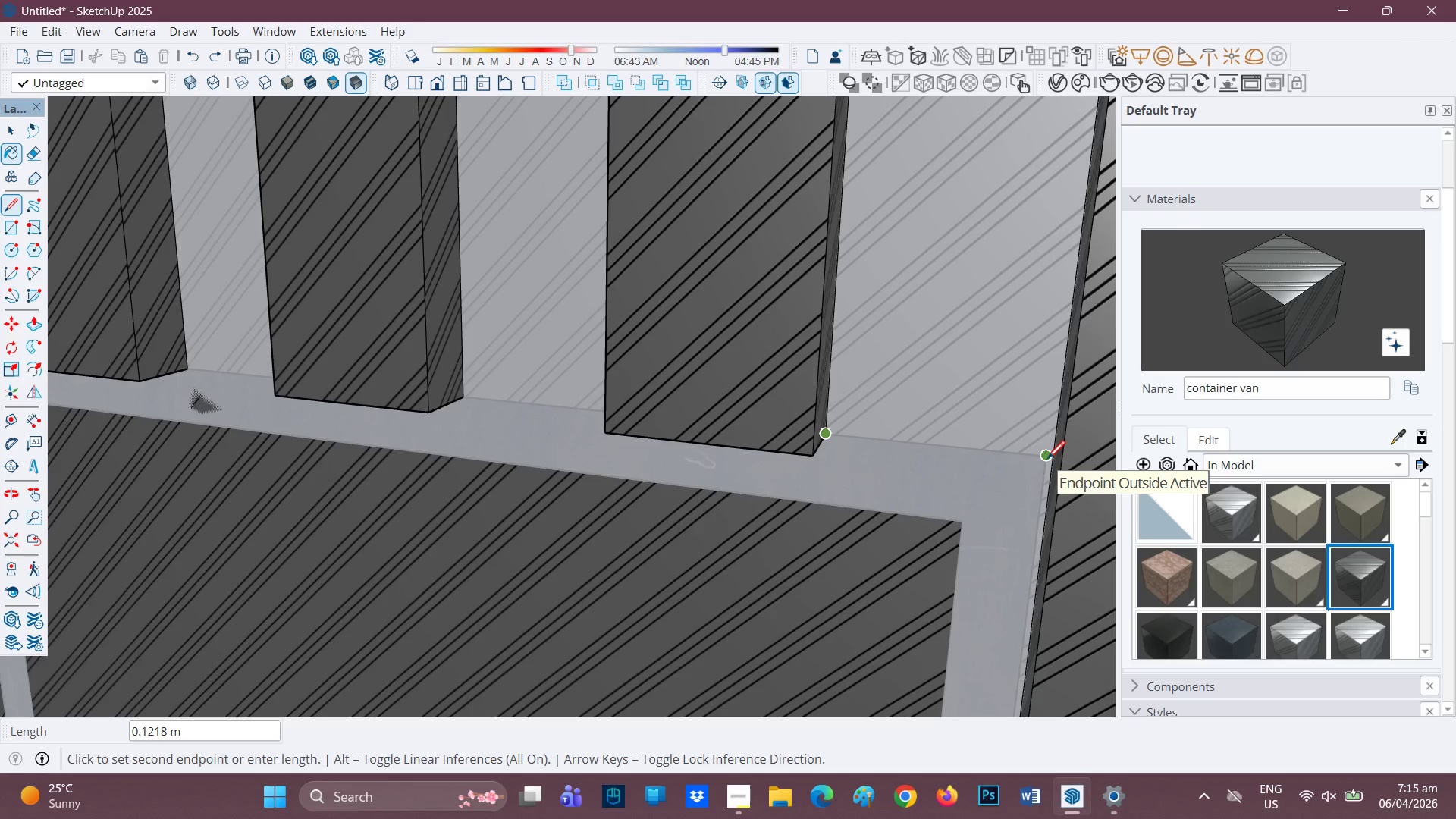 
left_click([1047, 460])
 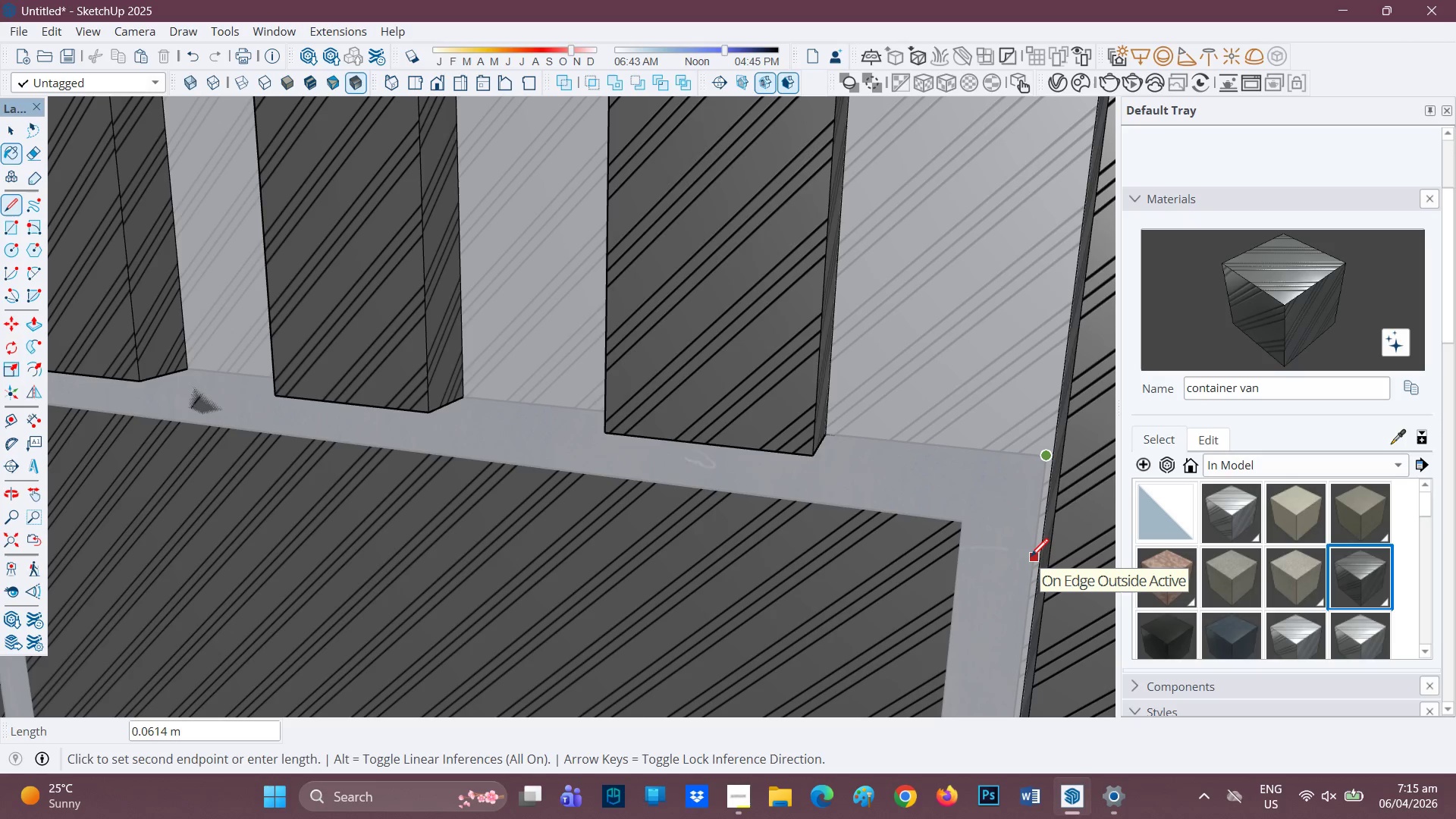 
key(Control+ControlLeft)
 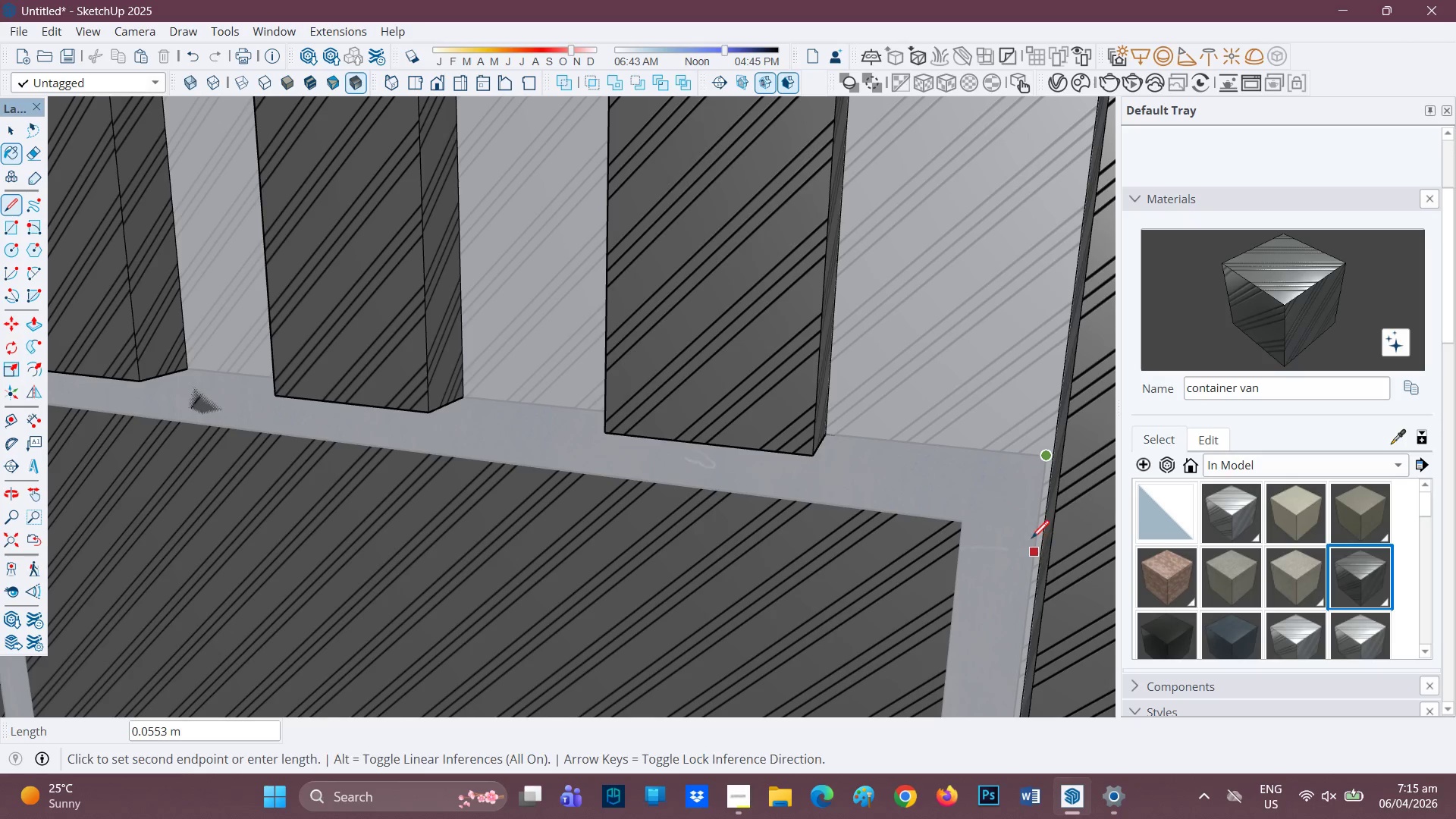 
key(Control+Z)
 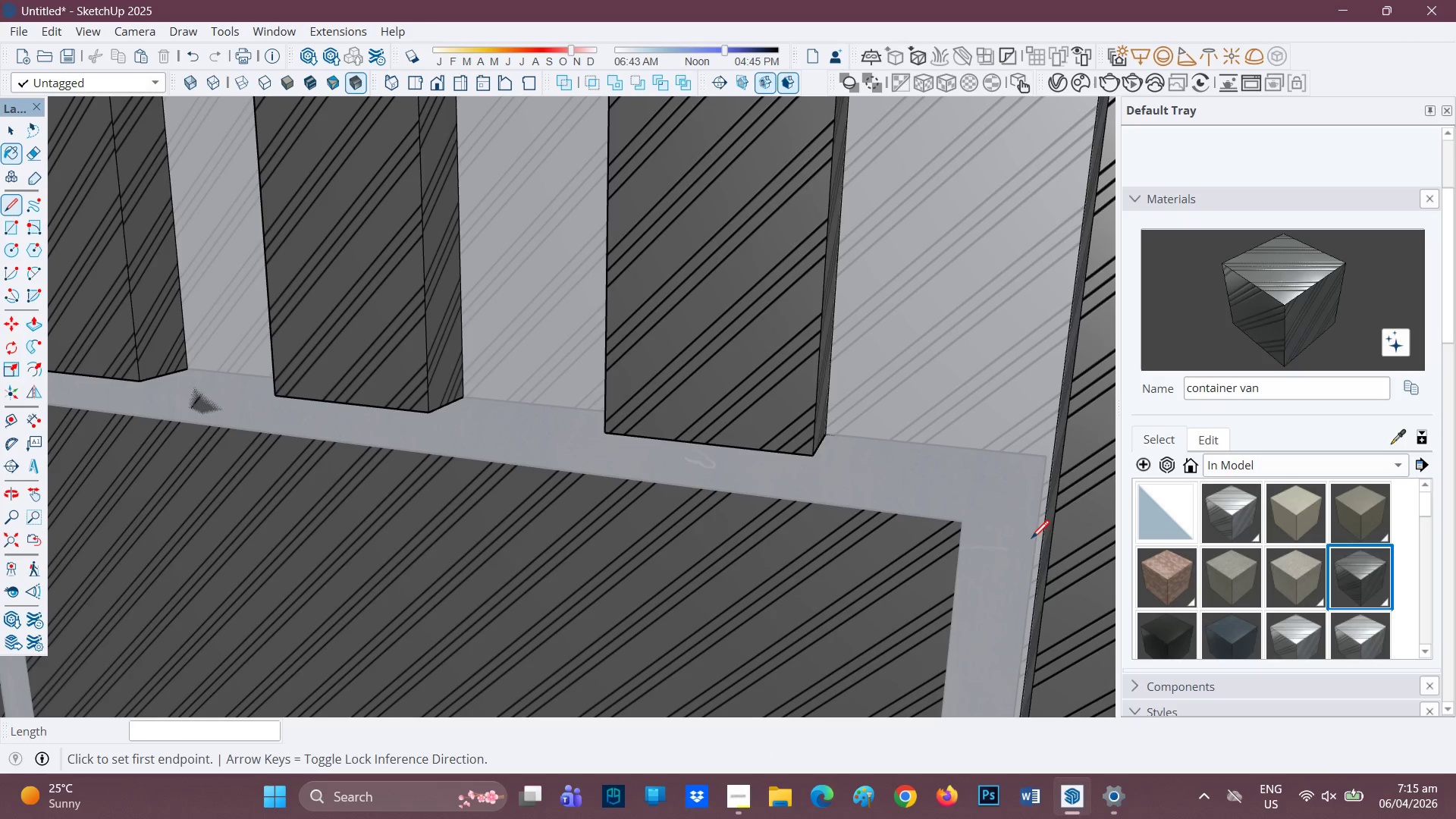 
scroll: coordinate [770, 520], scroll_direction: down, amount: 6.0
 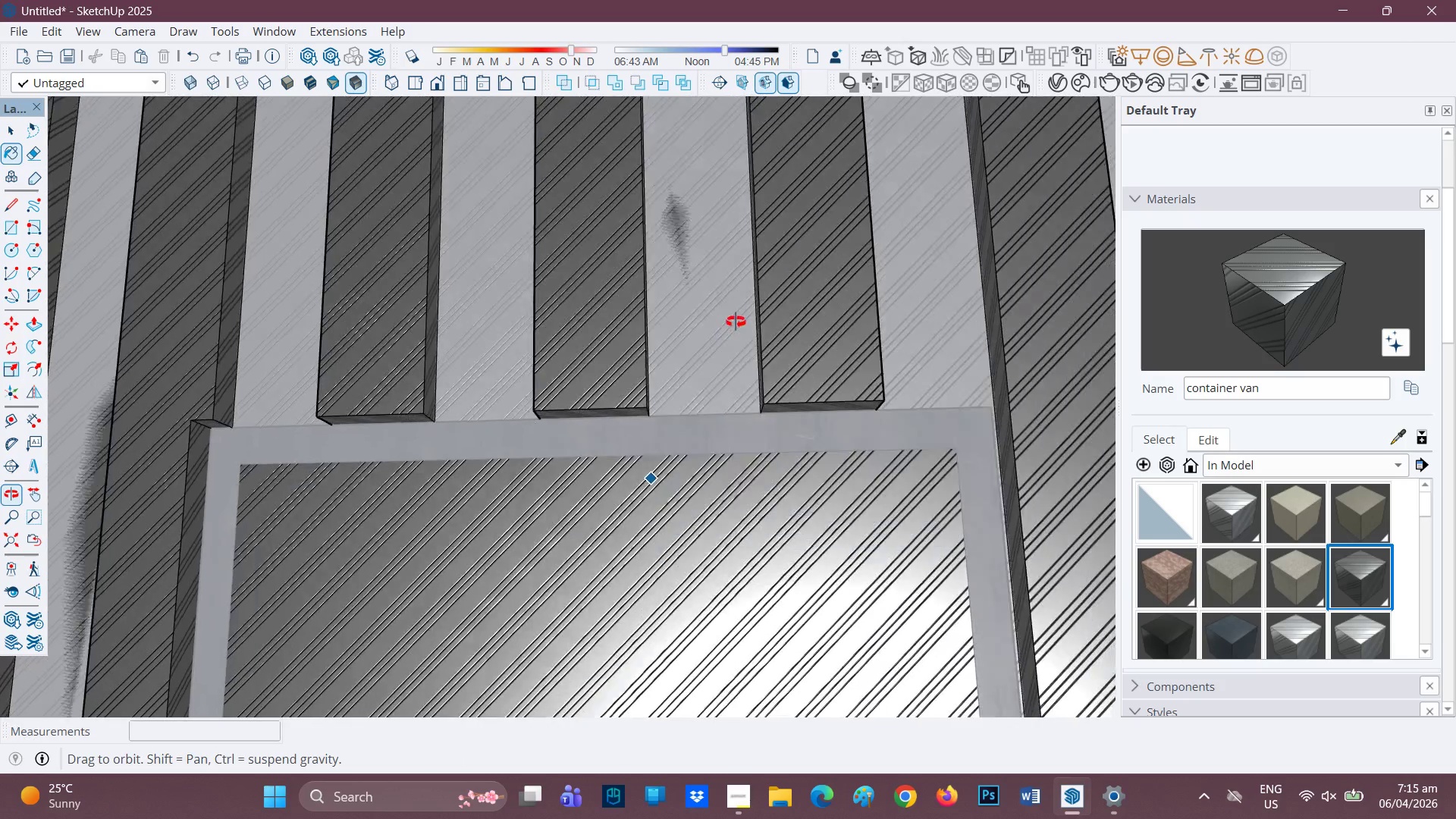 
scroll: coordinate [186, 459], scroll_direction: up, amount: 4.0
 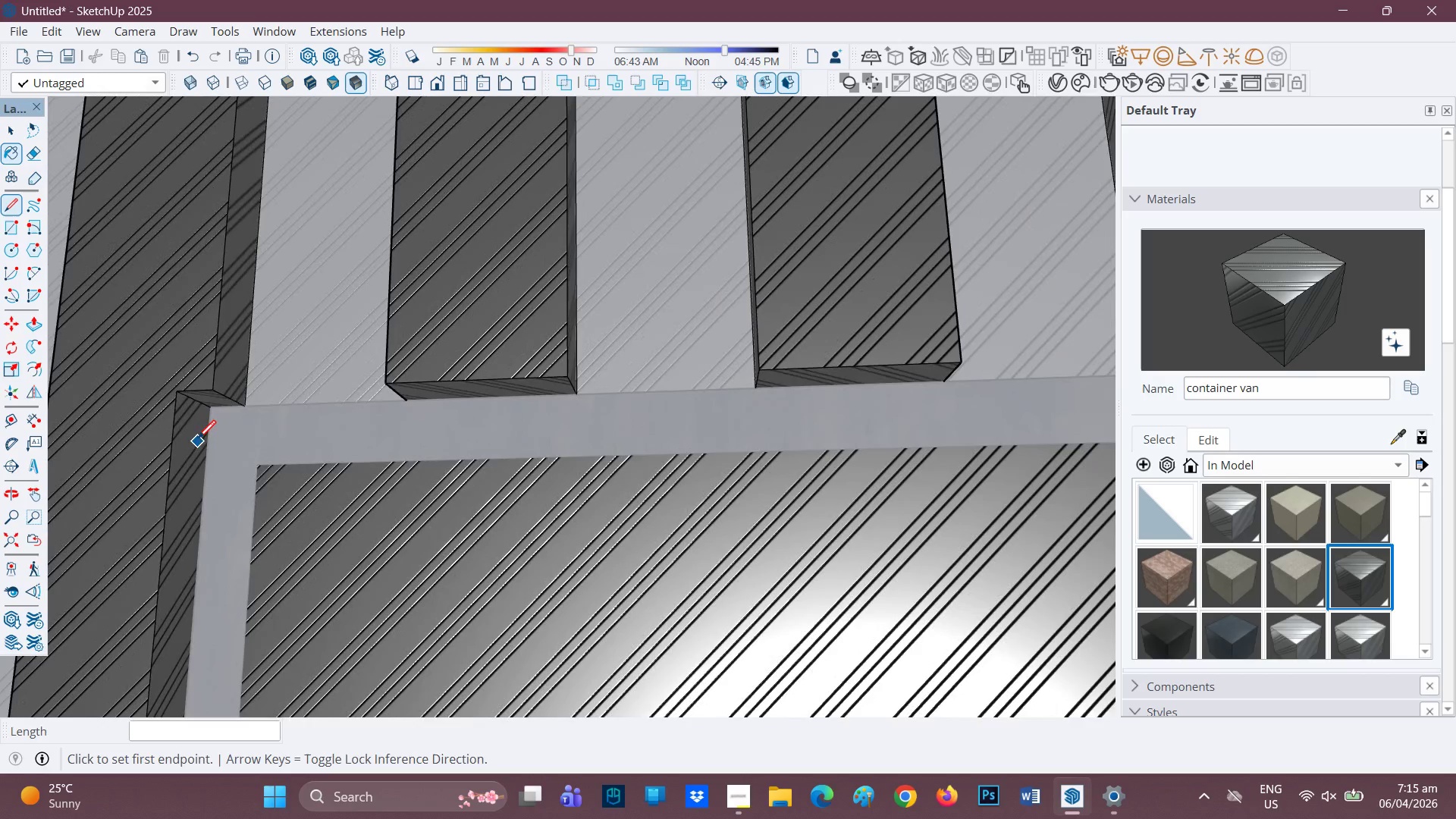 
type(er)
 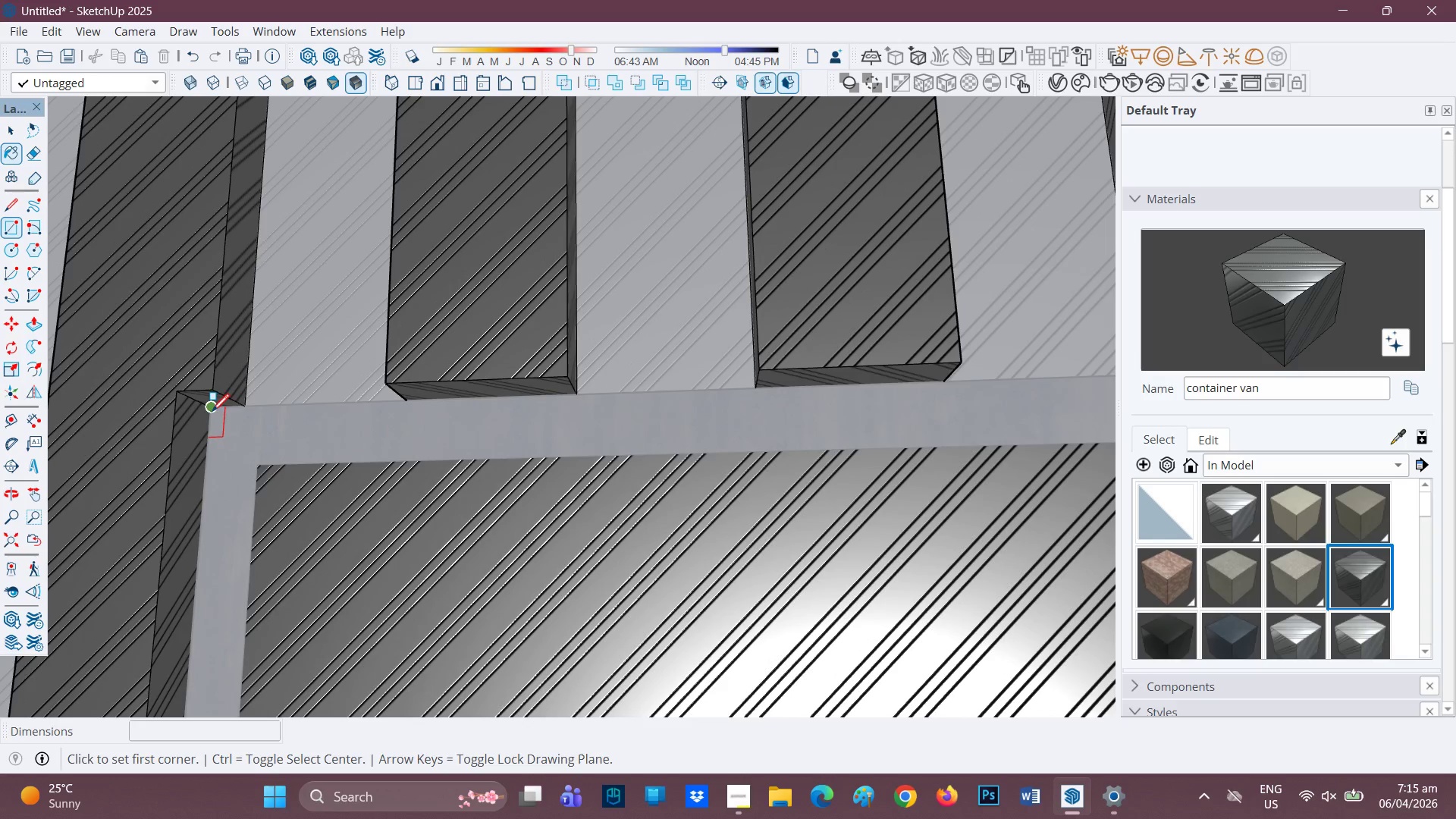 
scroll: coordinate [209, 422], scroll_direction: up, amount: 6.0
 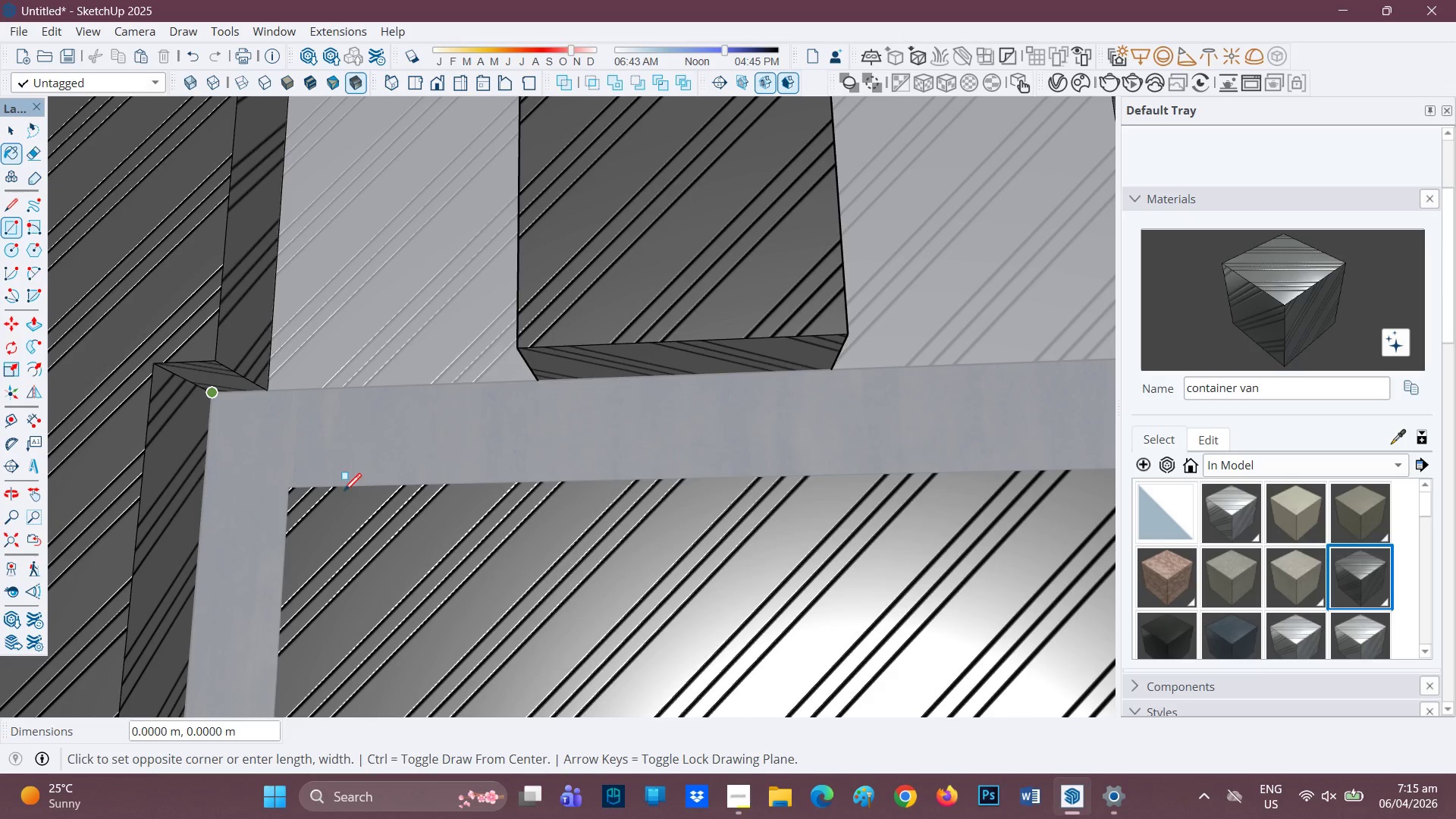 
scroll: coordinate [570, 619], scroll_direction: down, amount: 2.0
 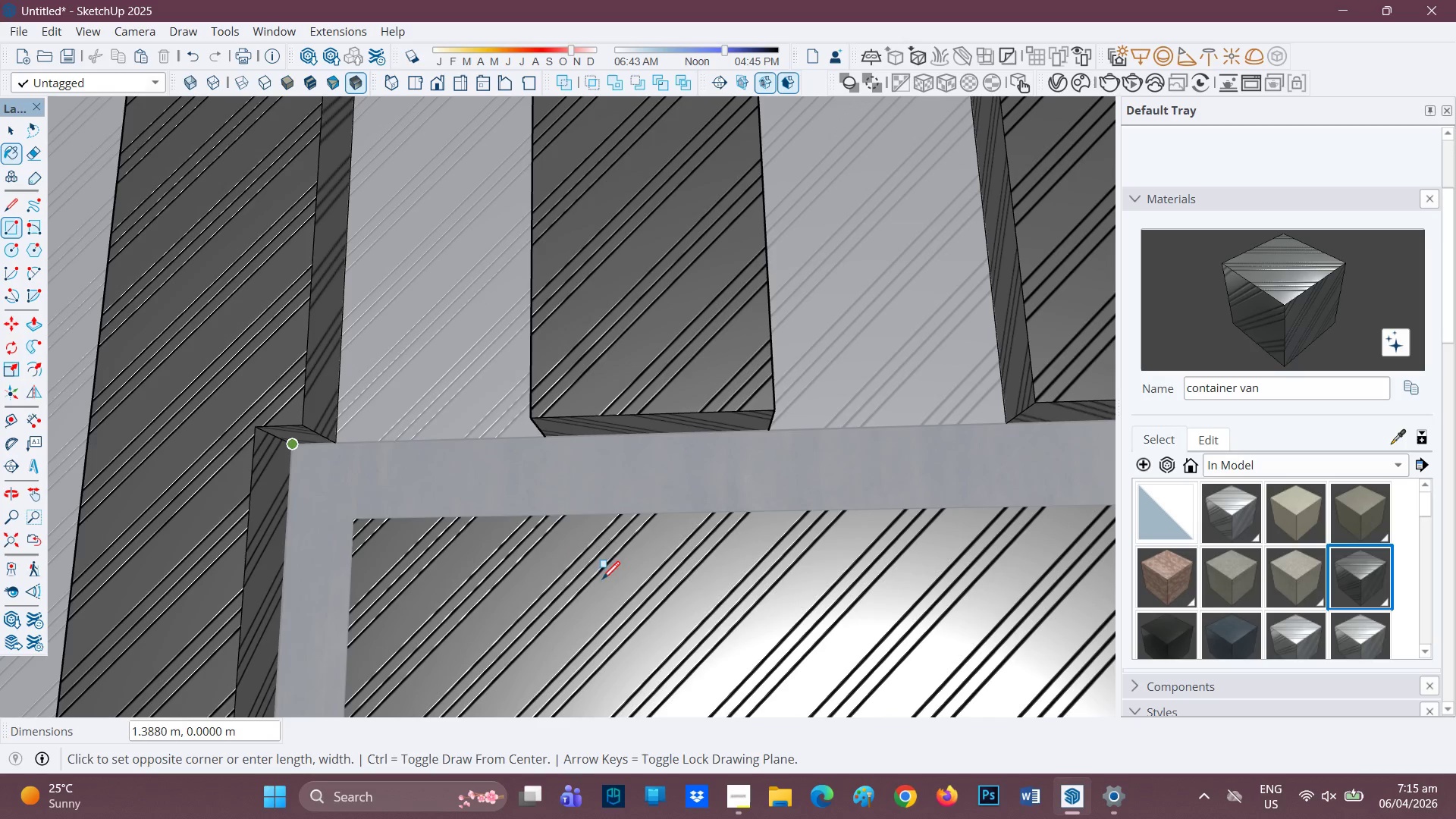 
key(H)
 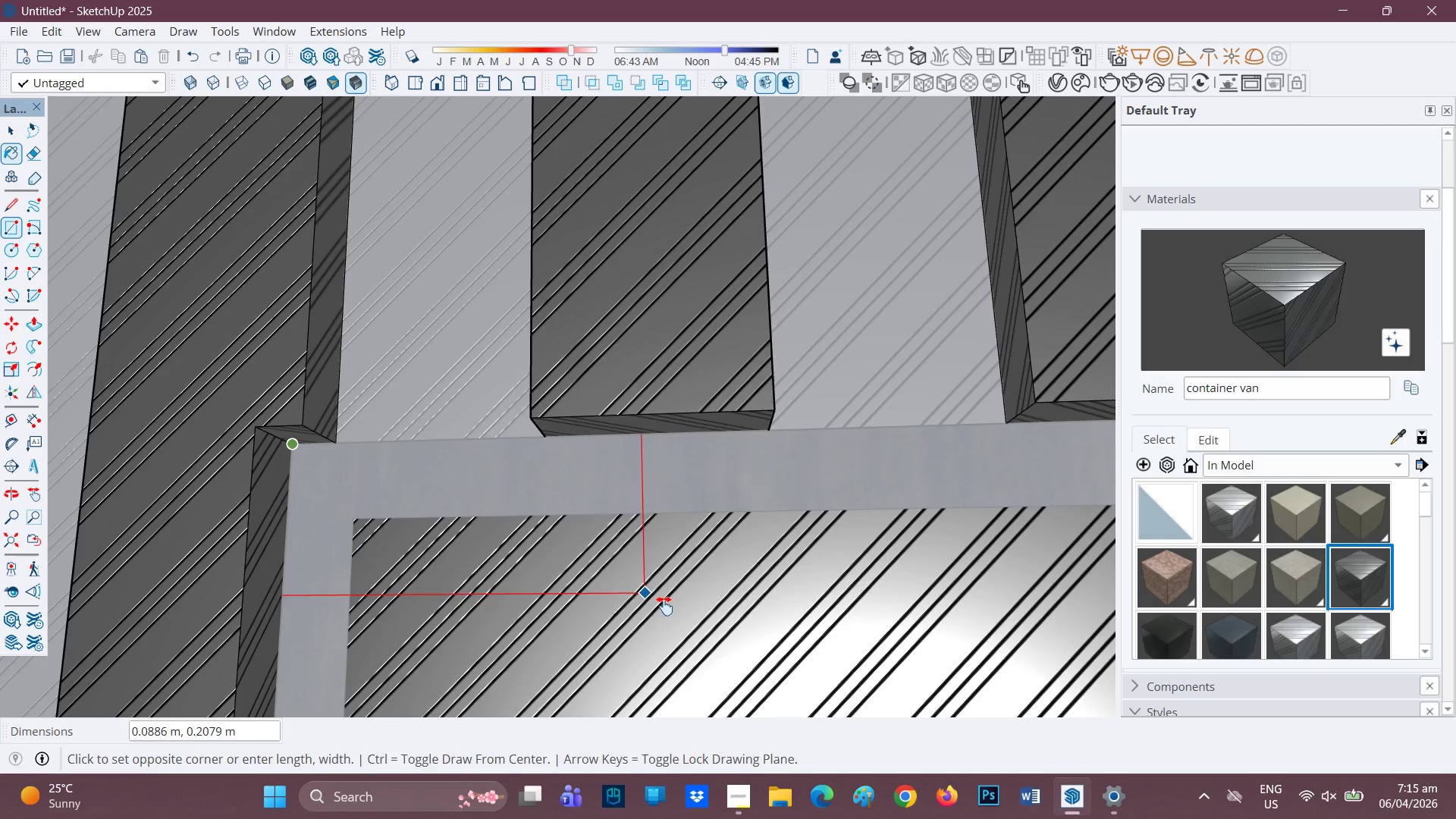 
left_click_drag(start_coordinate=[689, 504], to_coordinate=[571, 100])
 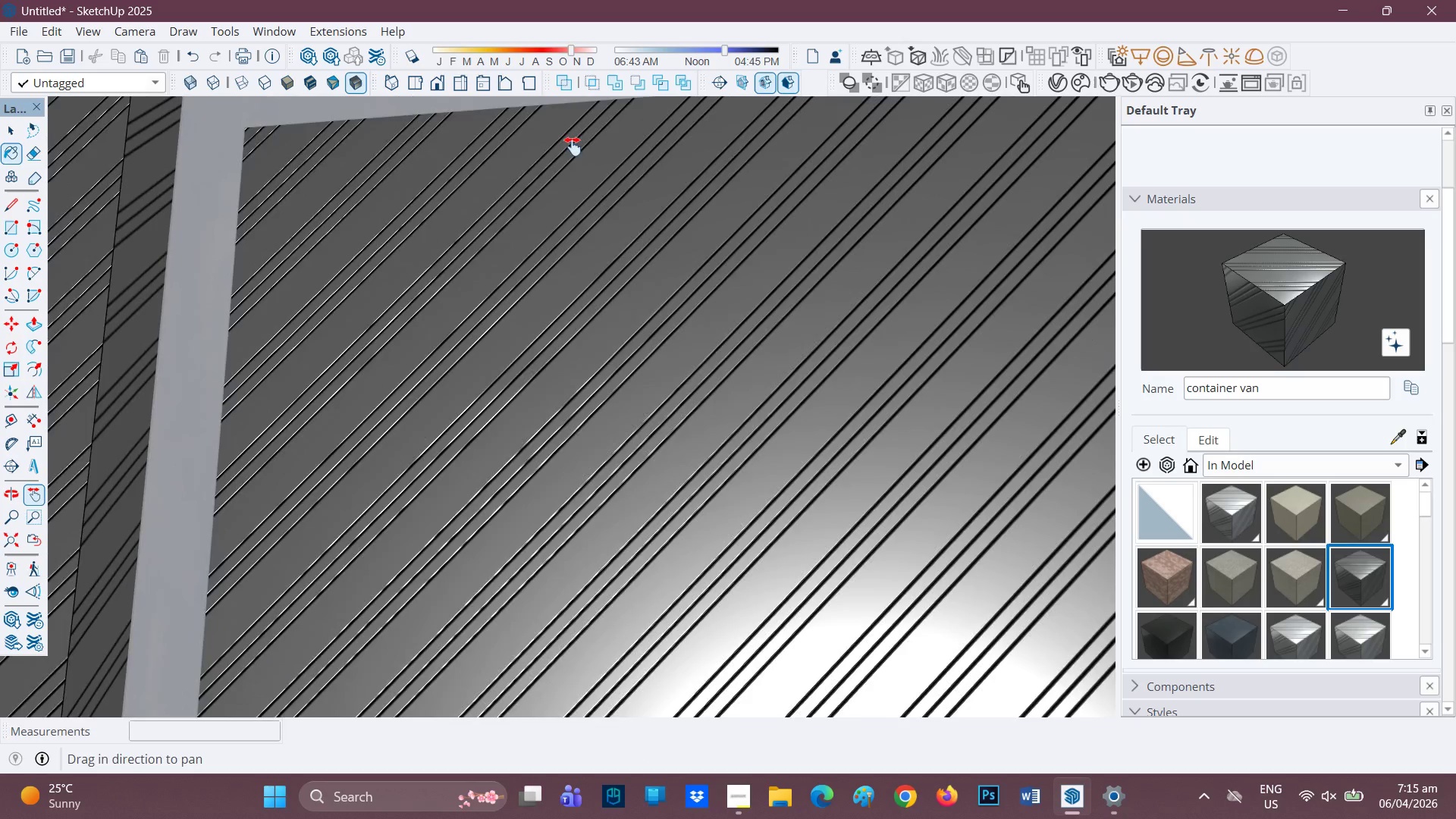 
scroll: coordinate [828, 444], scroll_direction: down, amount: 13.0
 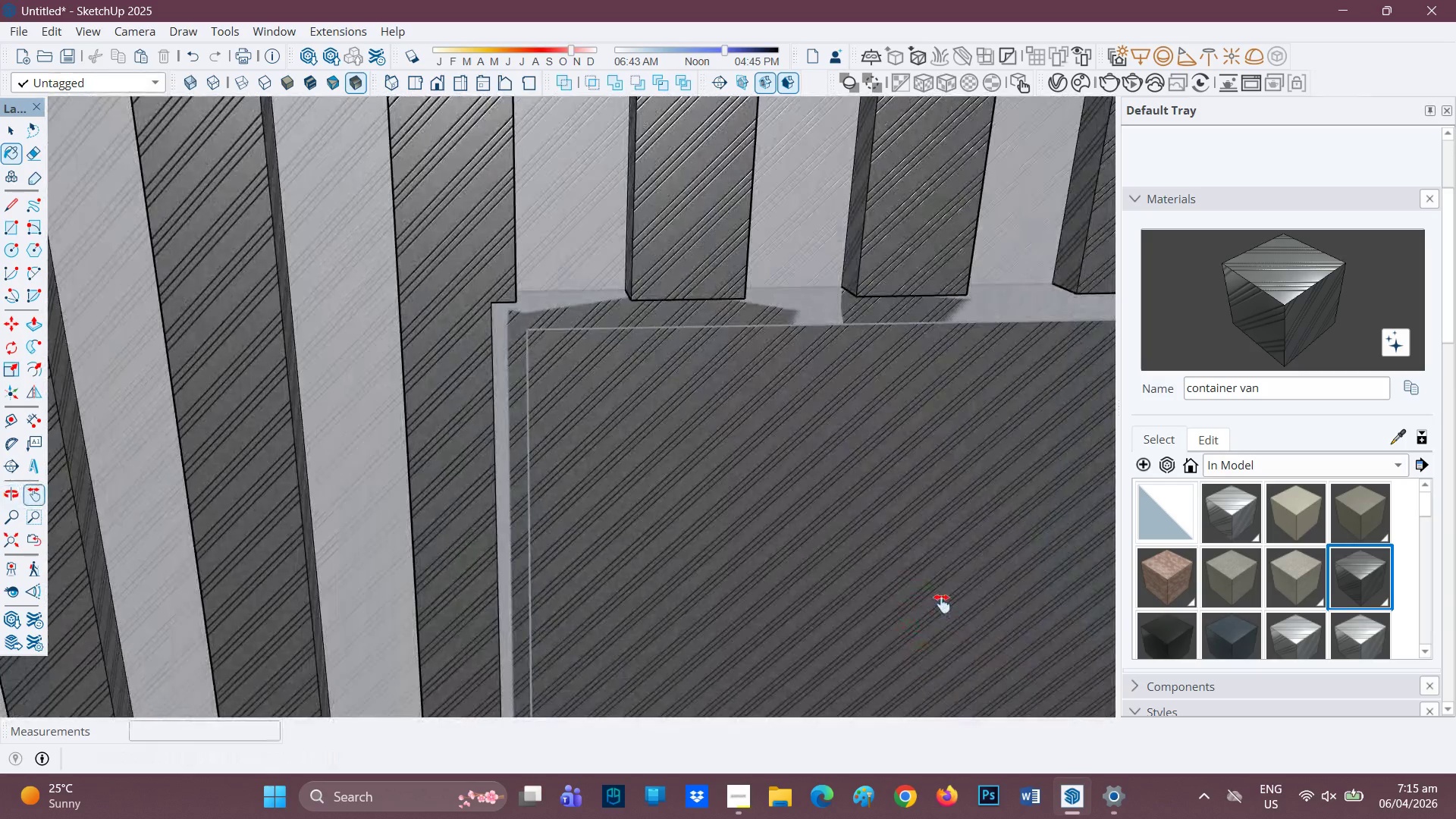 
key(H)
 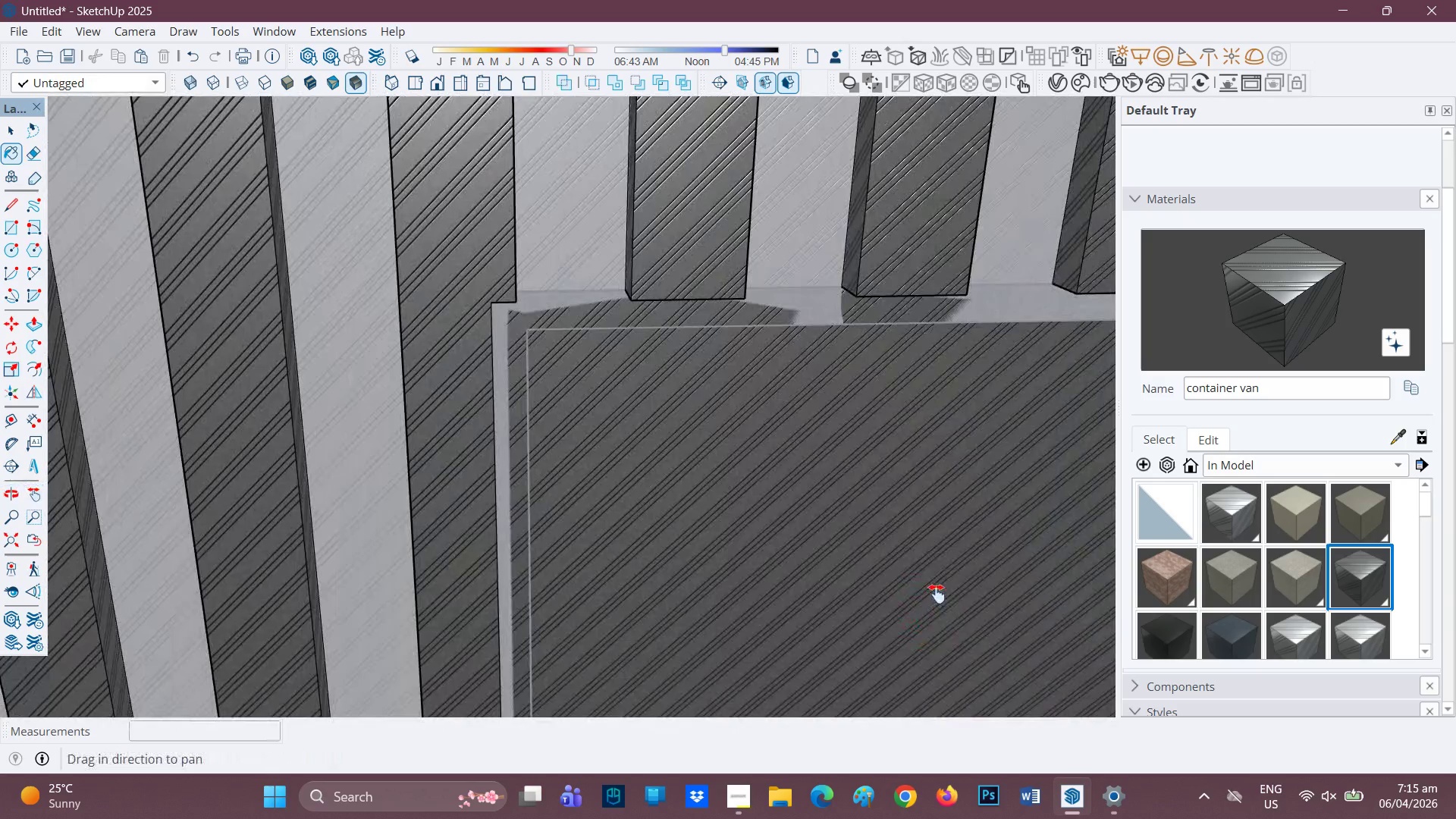 
left_click_drag(start_coordinate=[934, 593], to_coordinate=[560, 91])
 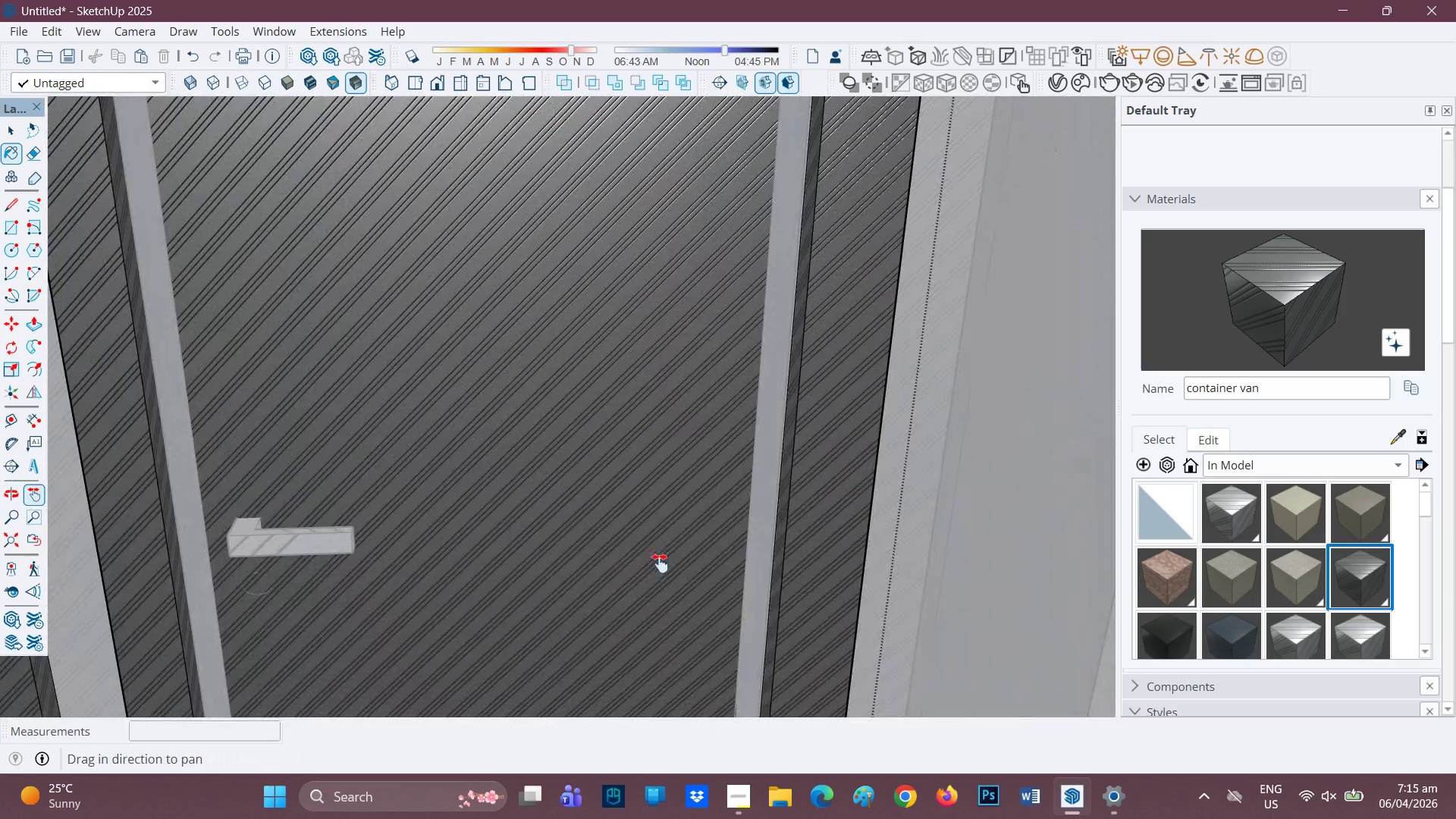 
left_click_drag(start_coordinate=[656, 534], to_coordinate=[527, 7])
 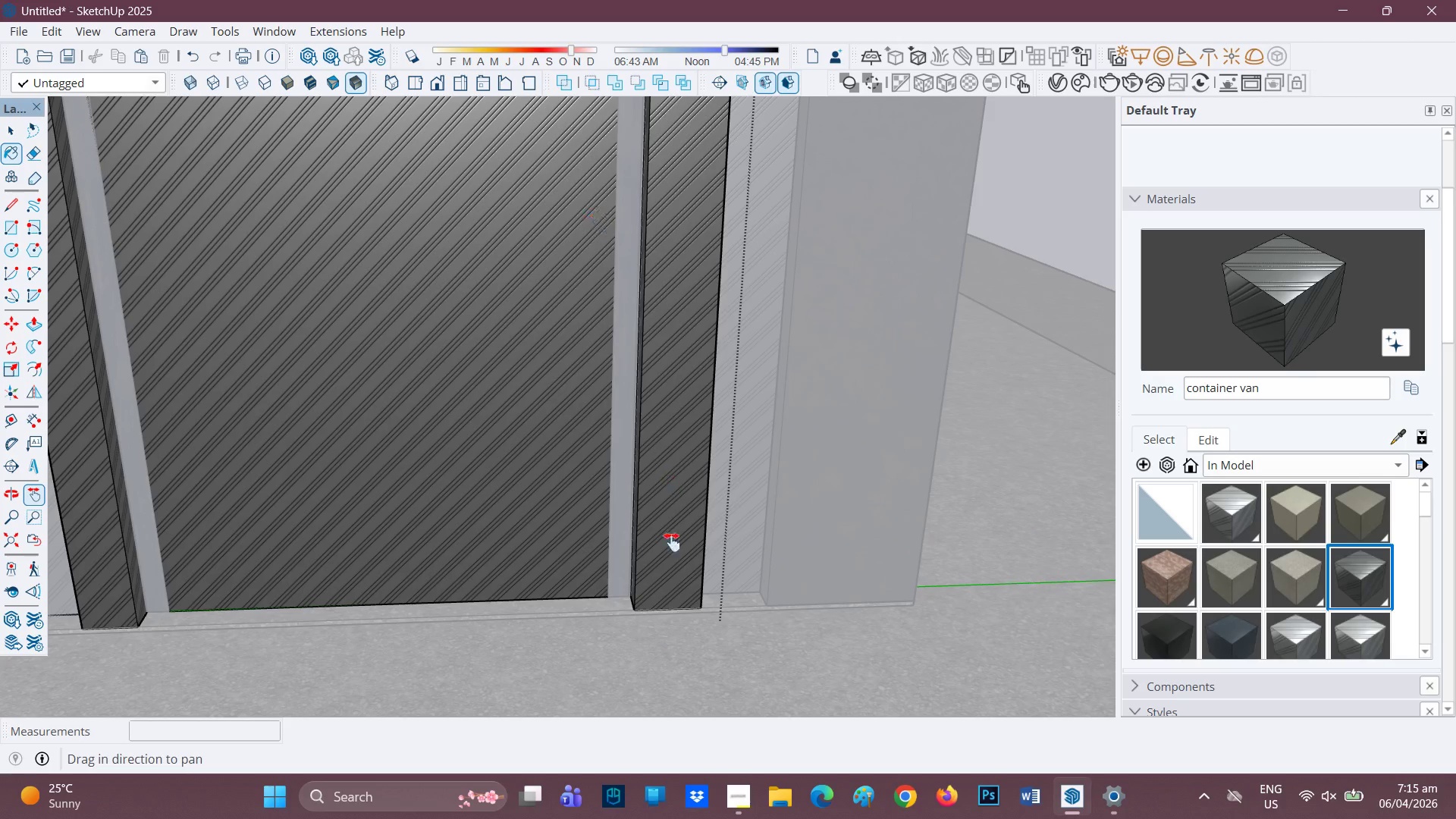 
scroll: coordinate [589, 642], scroll_direction: up, amount: 19.0
 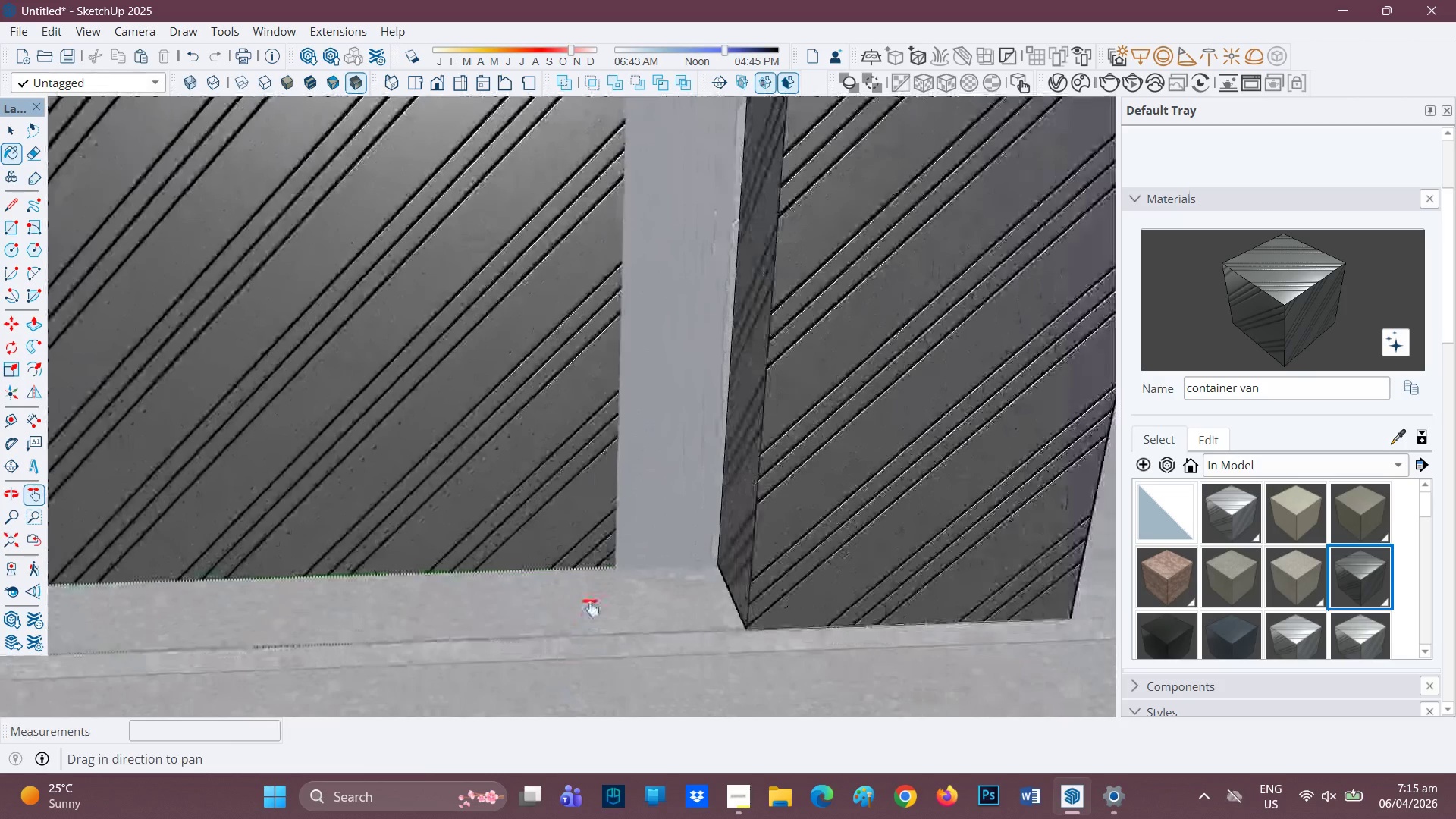 
key(R)
 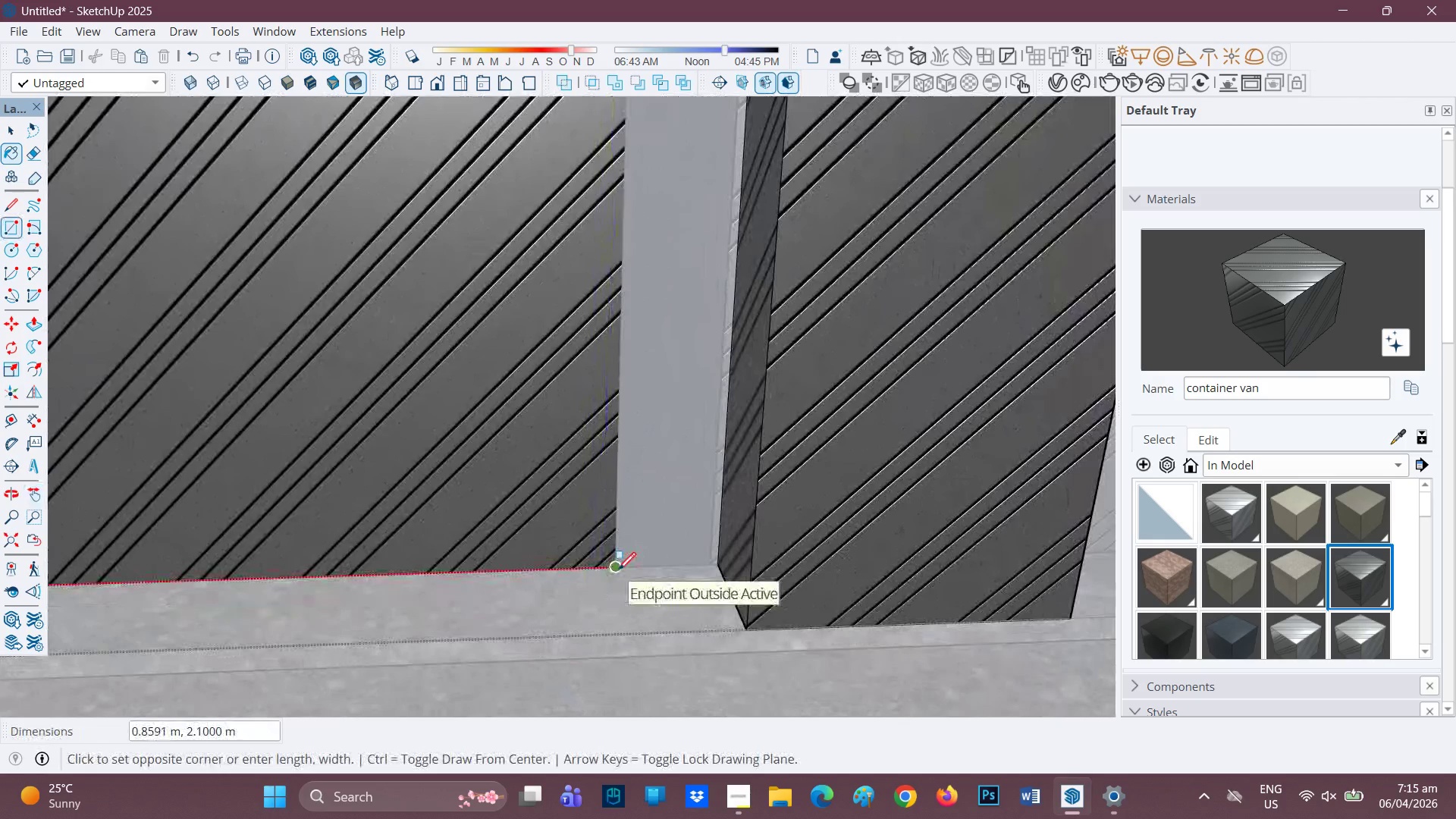 
left_click([618, 571])
 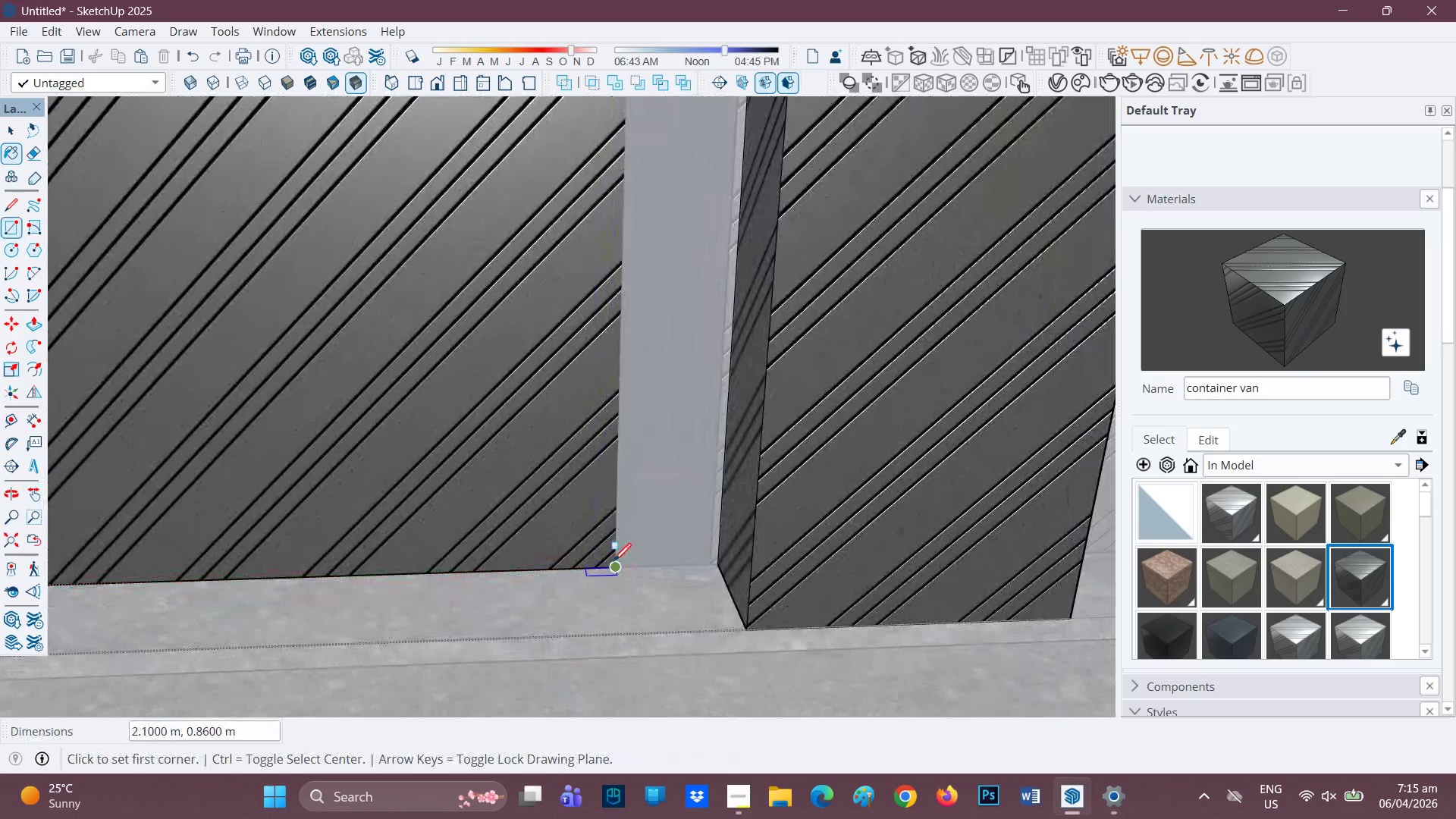 
key(Space)
 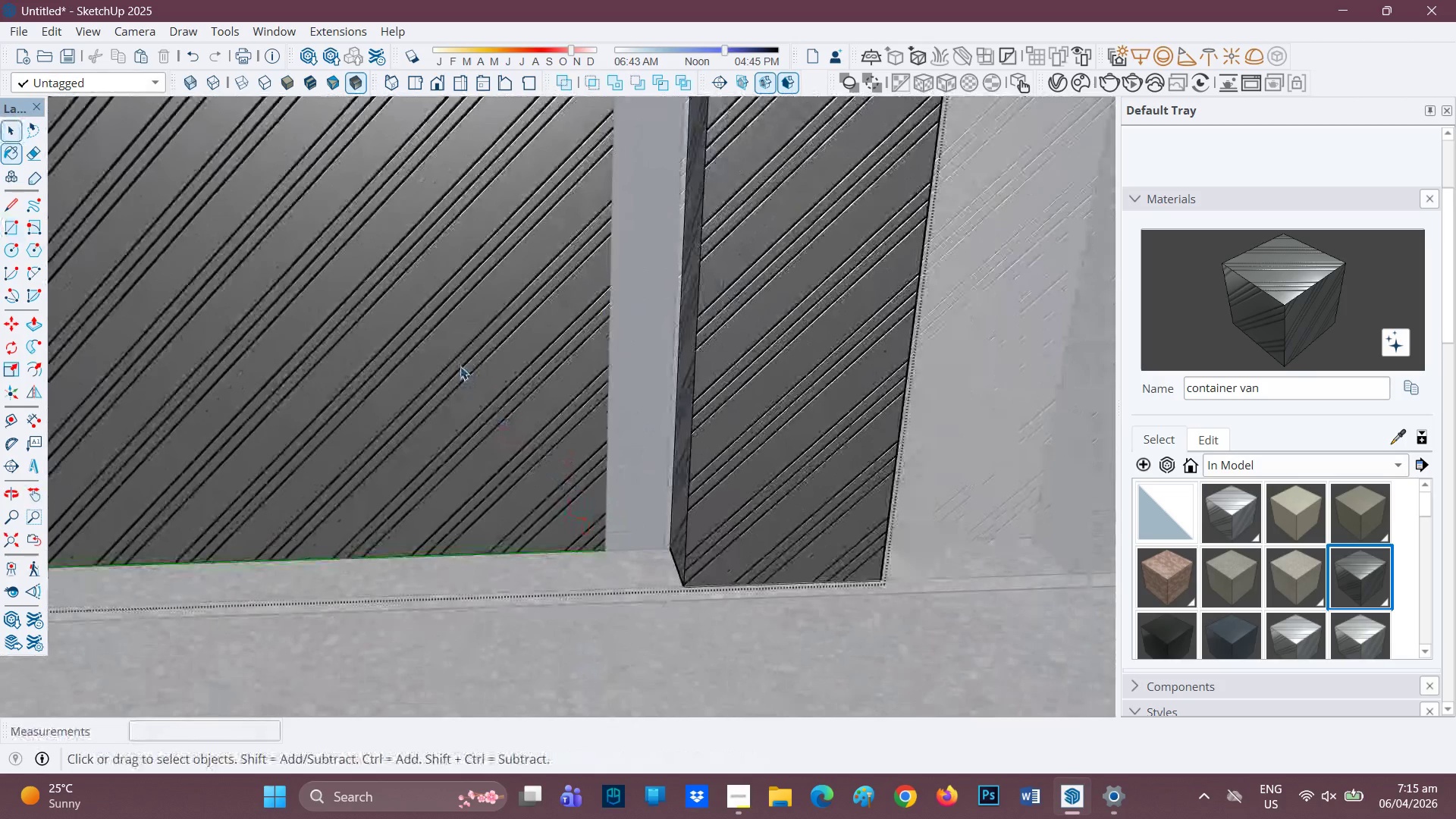 
scroll: coordinate [573, 496], scroll_direction: down, amount: 6.0
 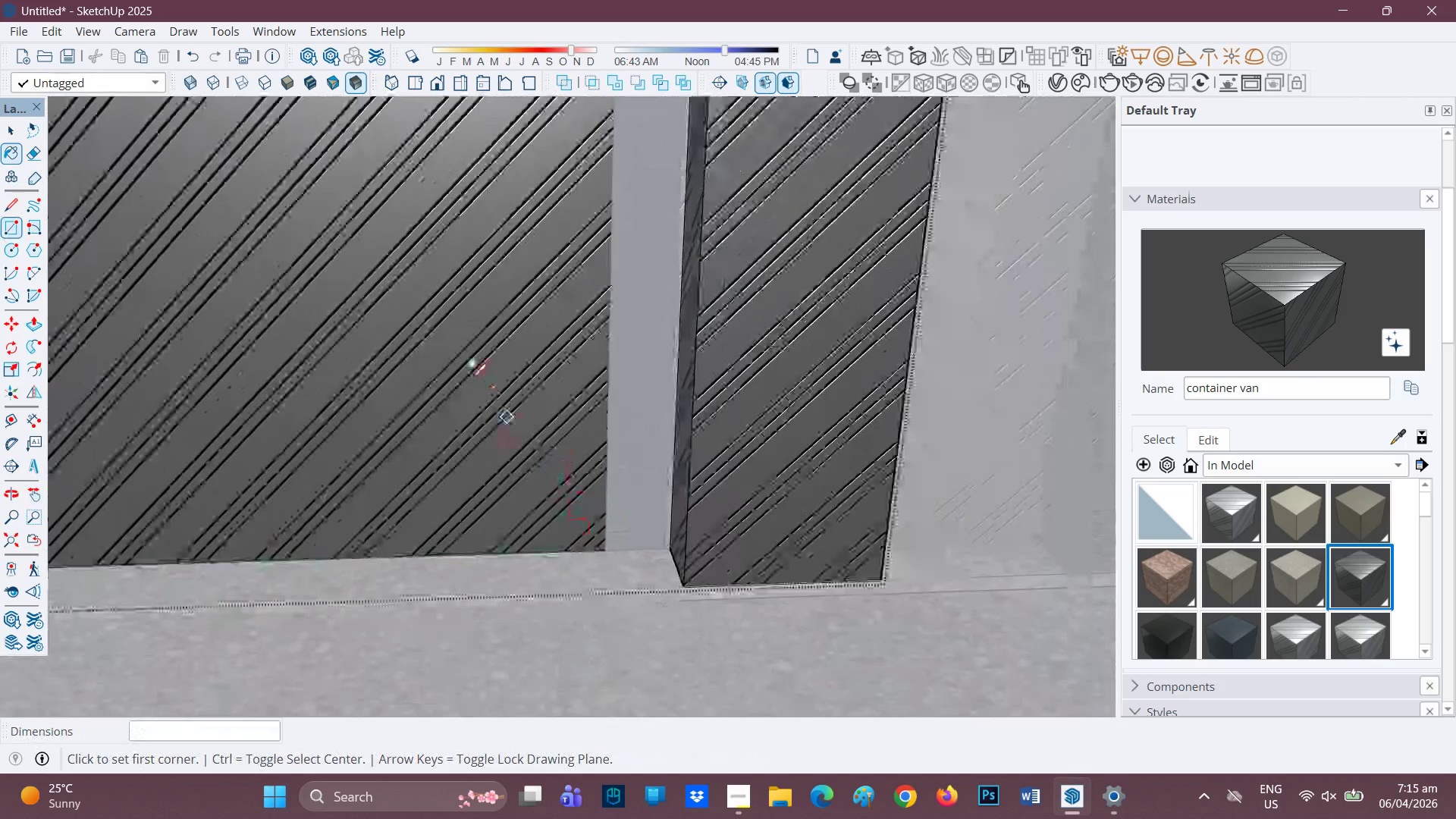 
left_click([460, 366])
 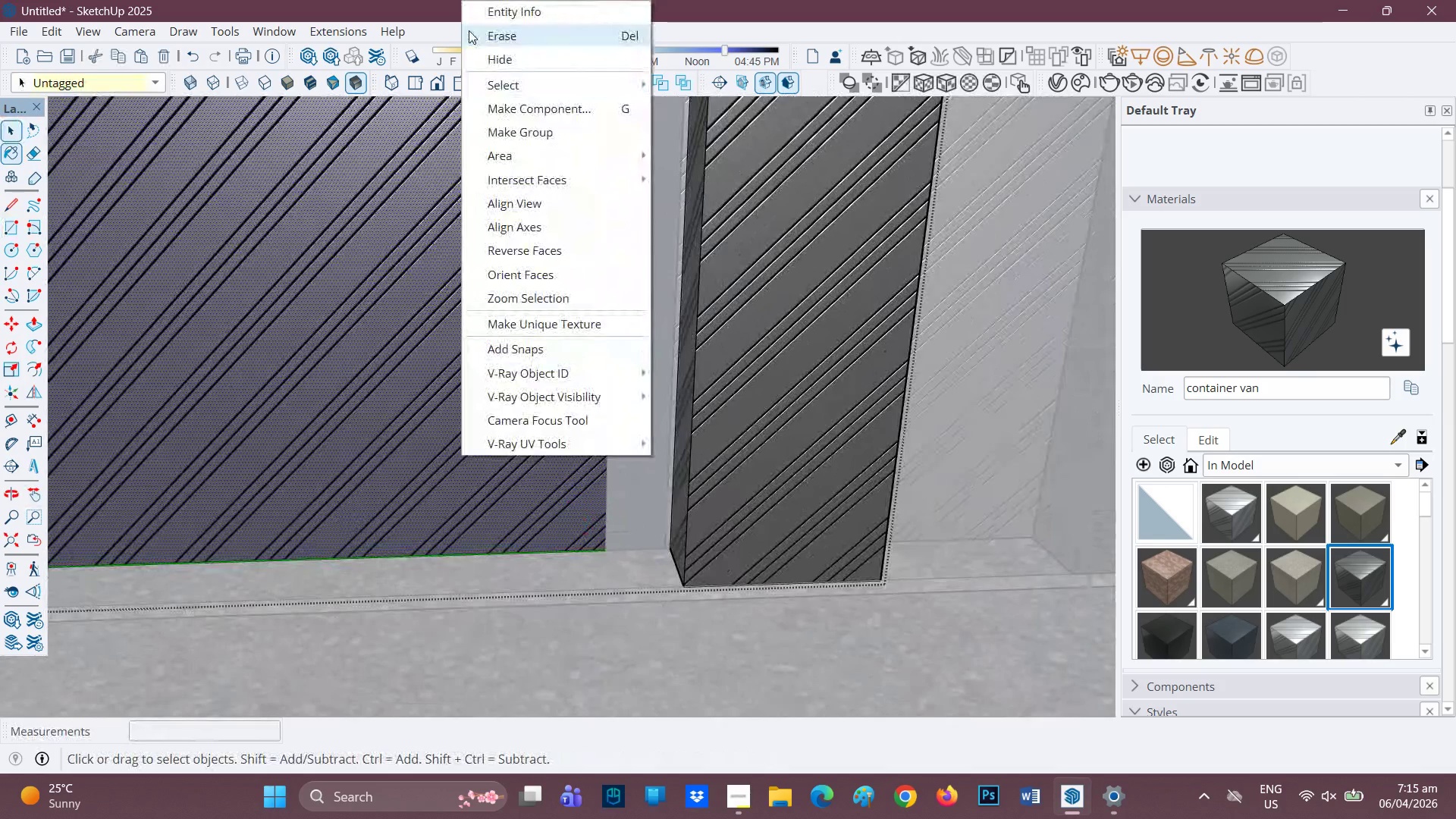 
left_click([484, 39])
 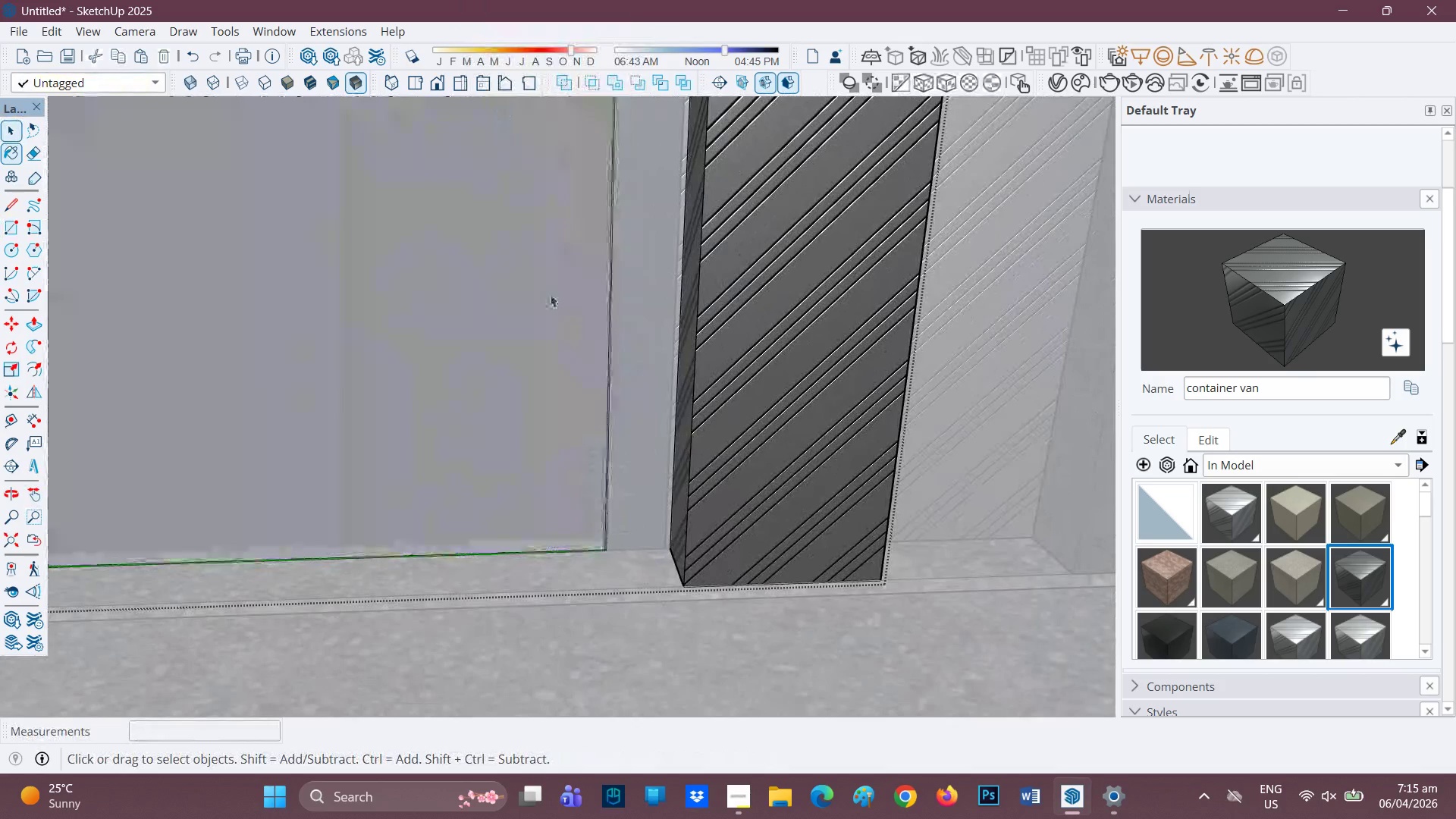 
scroll: coordinate [529, 444], scroll_direction: down, amount: 15.0
 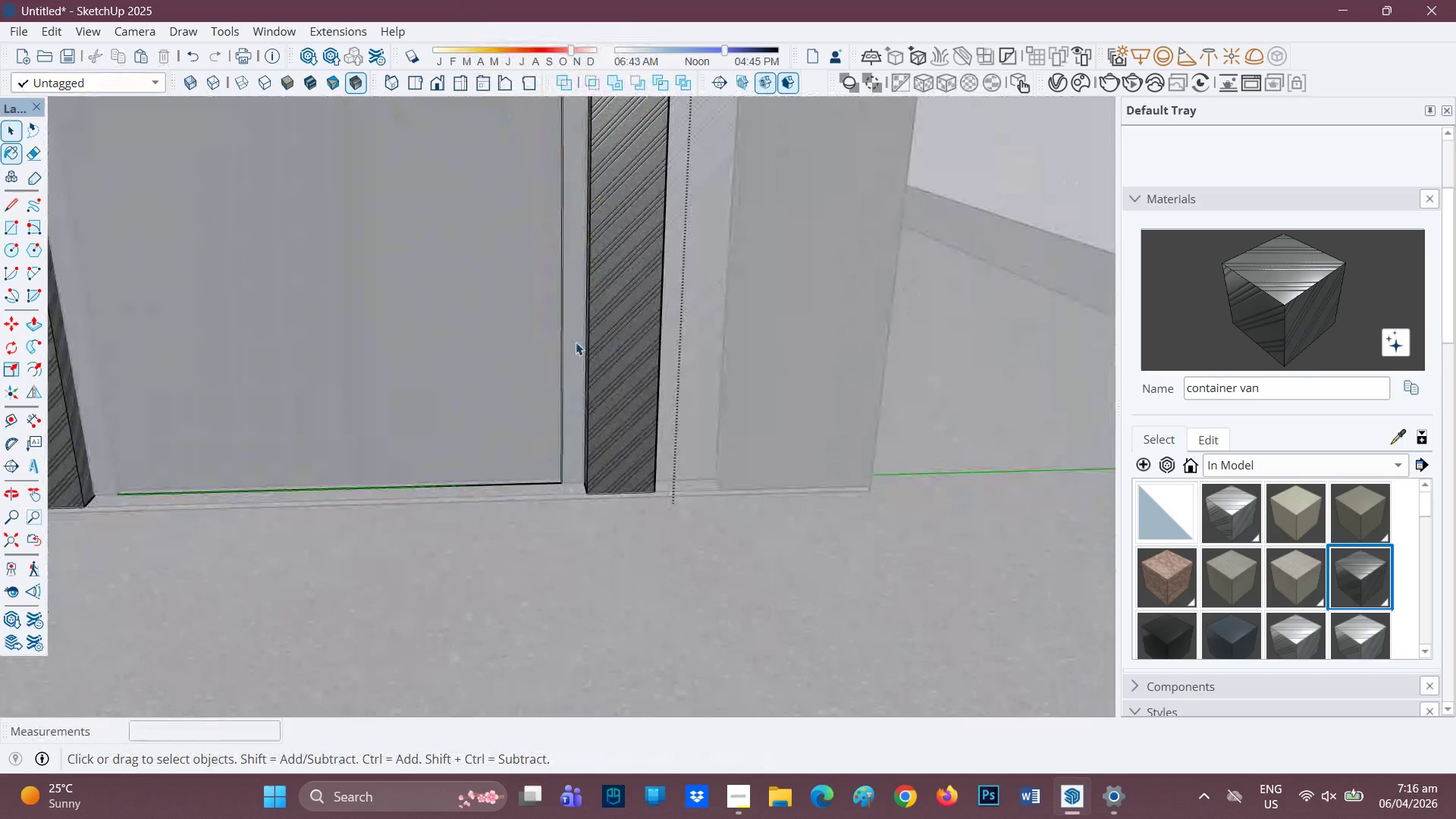 
key(H)
 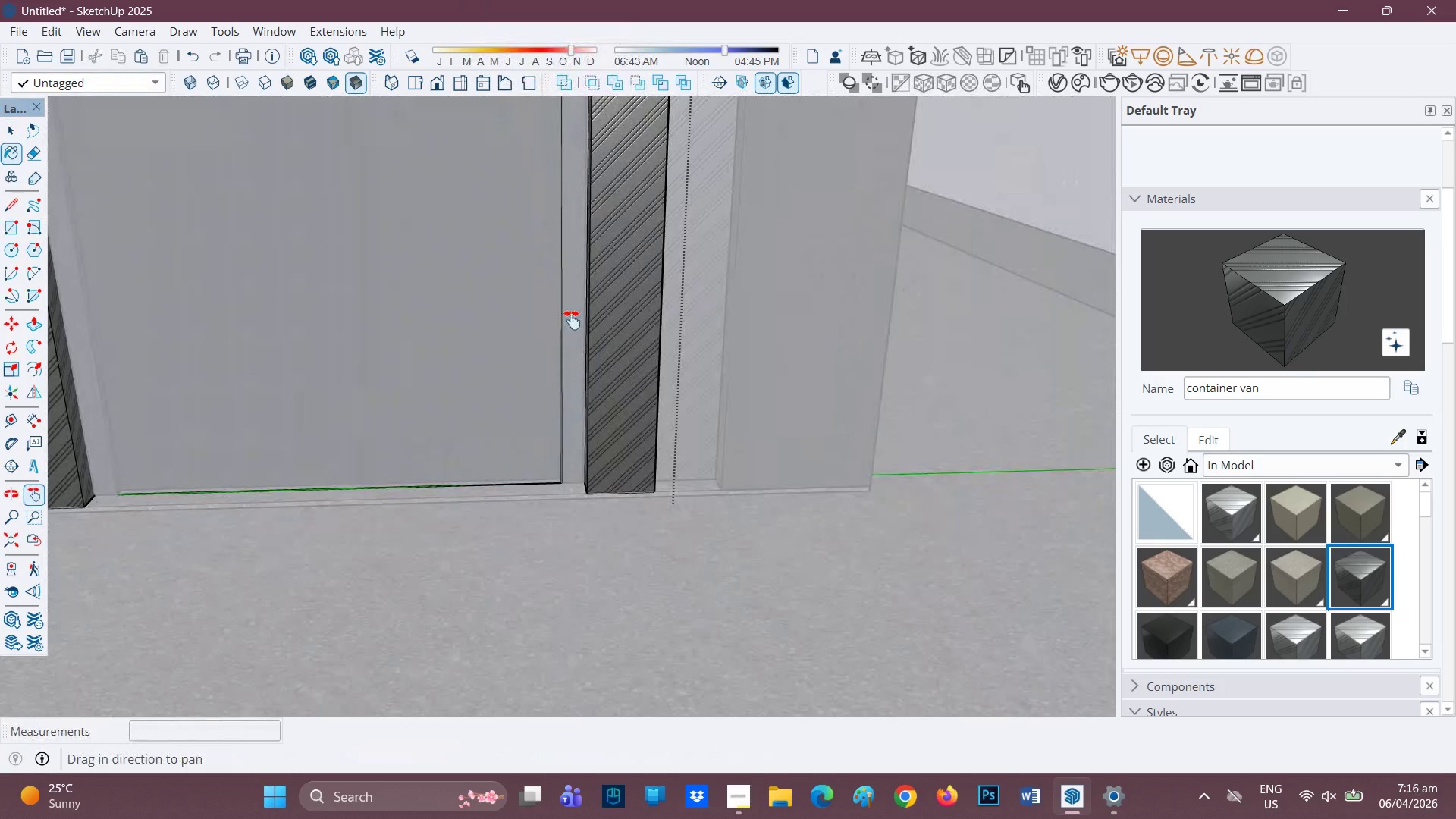 
left_click_drag(start_coordinate=[572, 320], to_coordinate=[829, 652])
 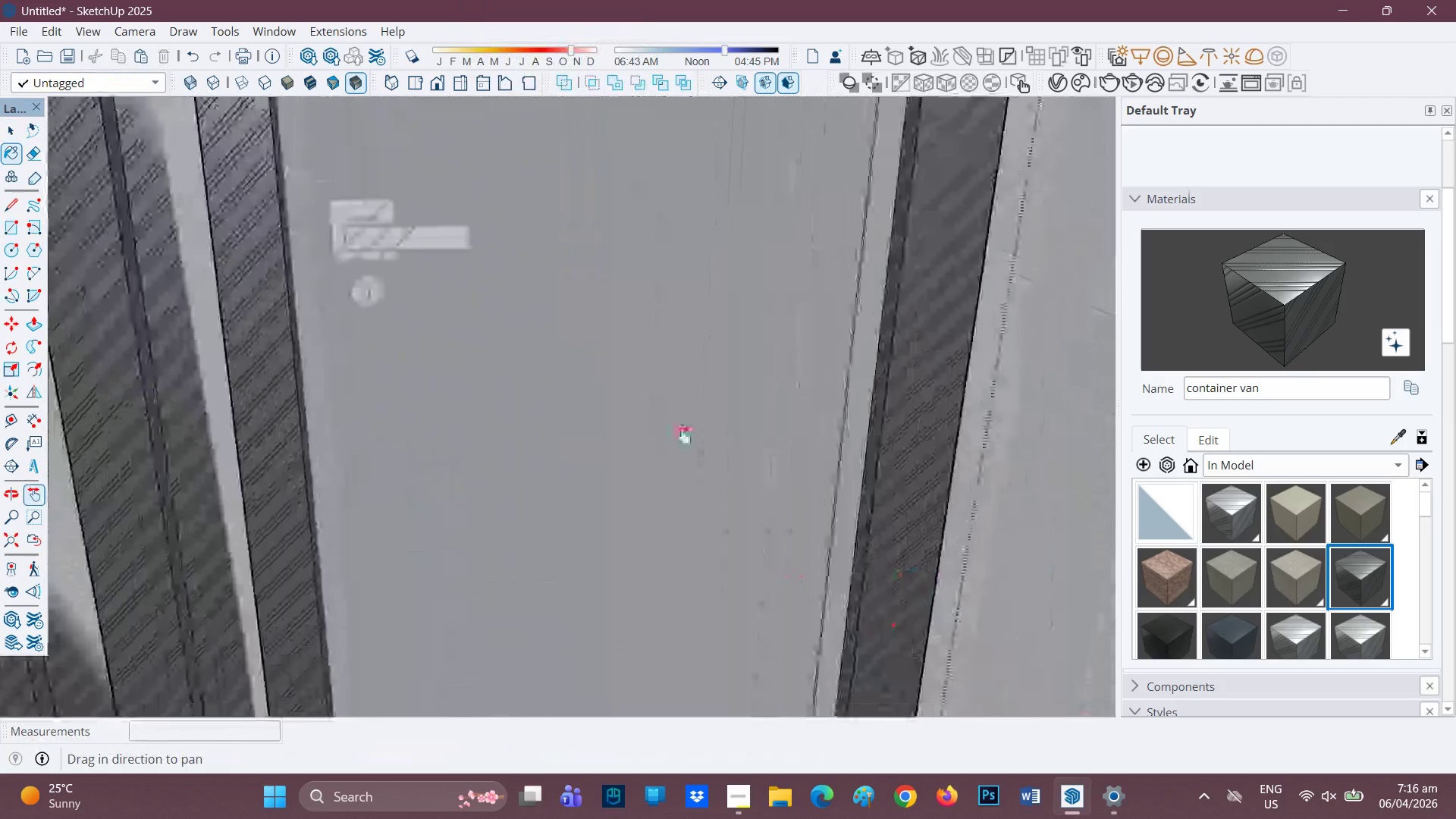 
scroll: coordinate [677, 309], scroll_direction: down, amount: 12.0
 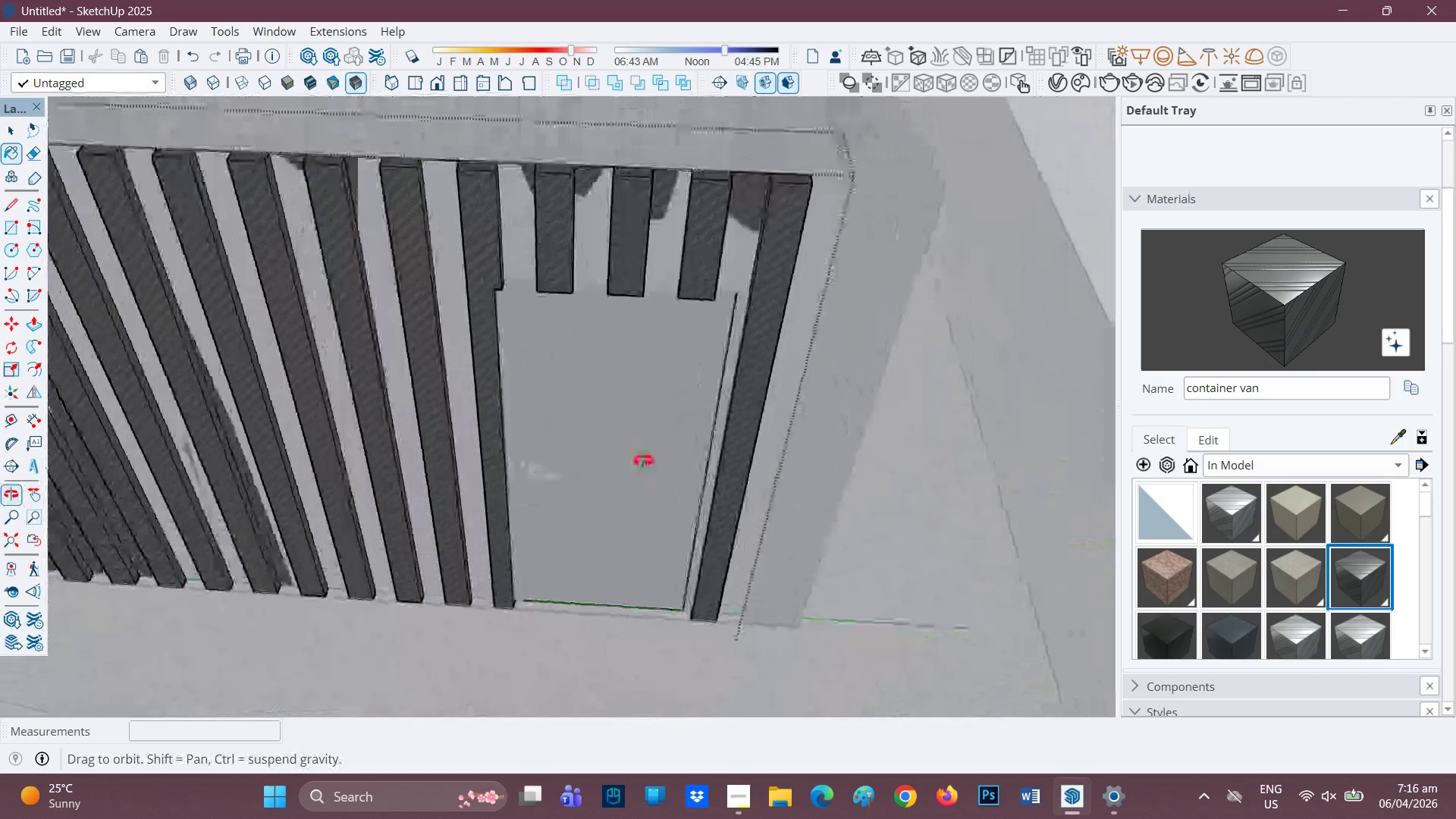 
key(Space)
 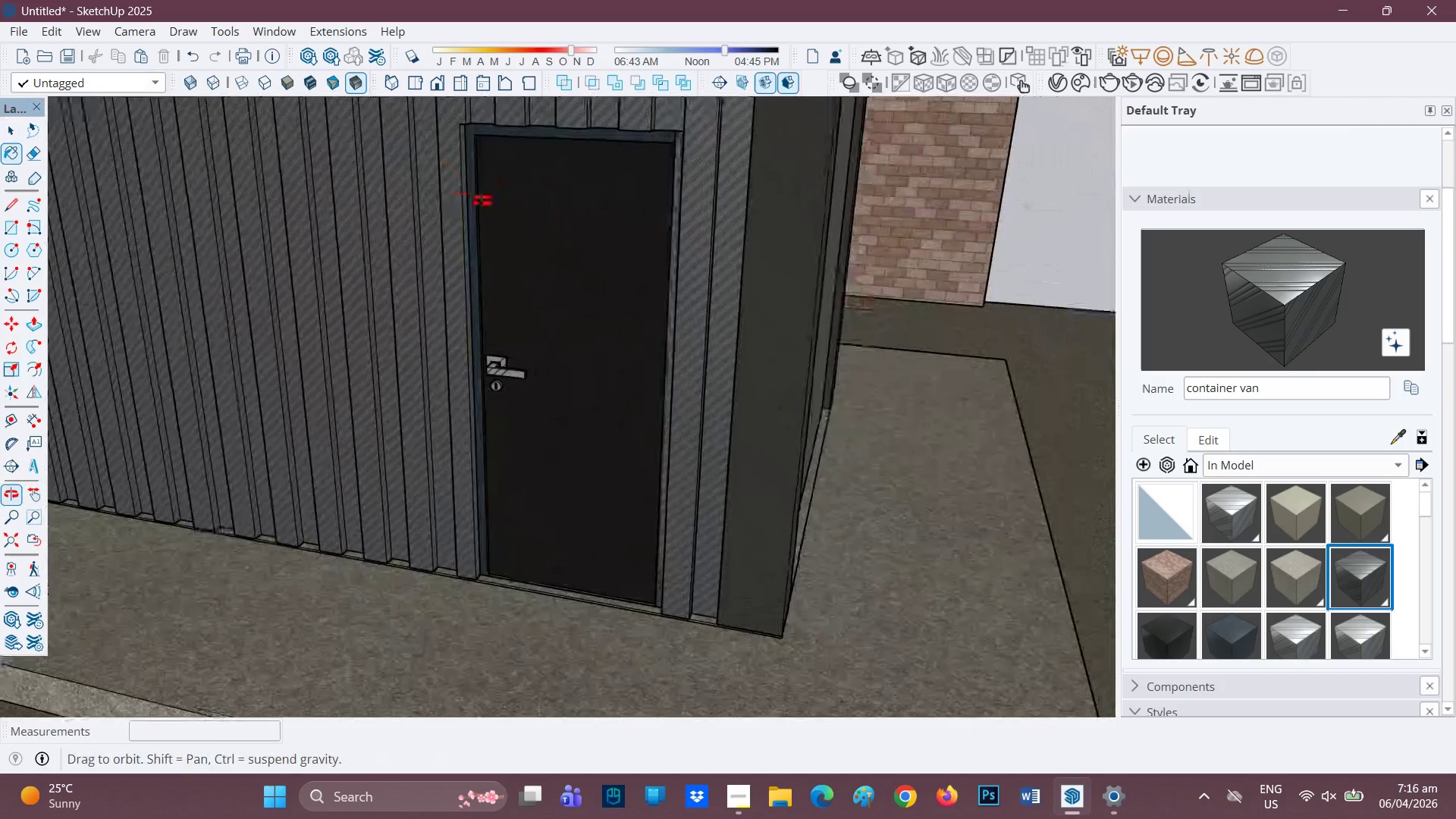 
scroll: coordinate [755, 268], scroll_direction: up, amount: 27.0
 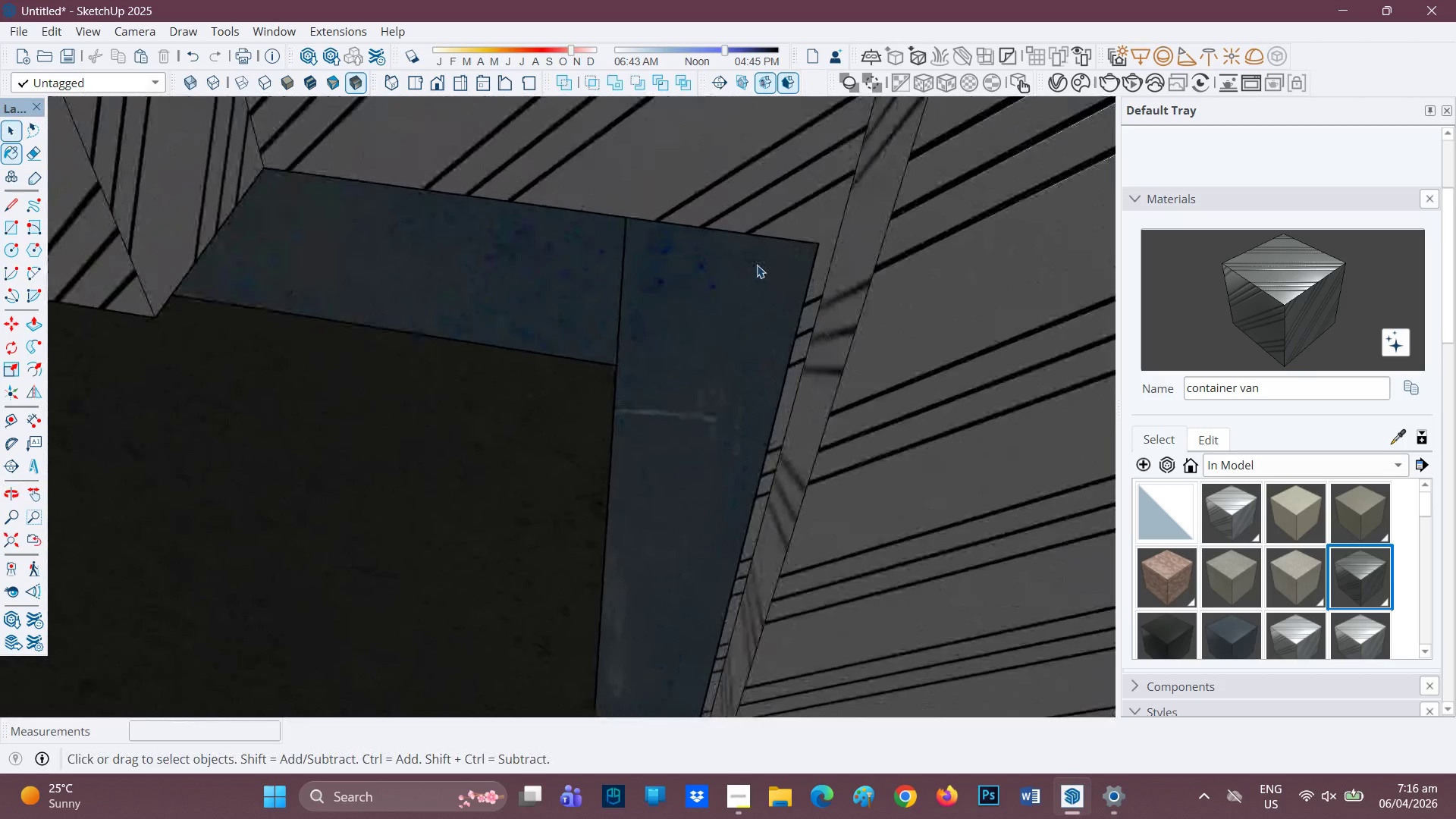 
scroll: coordinate [717, 271], scroll_direction: down, amount: 11.0
 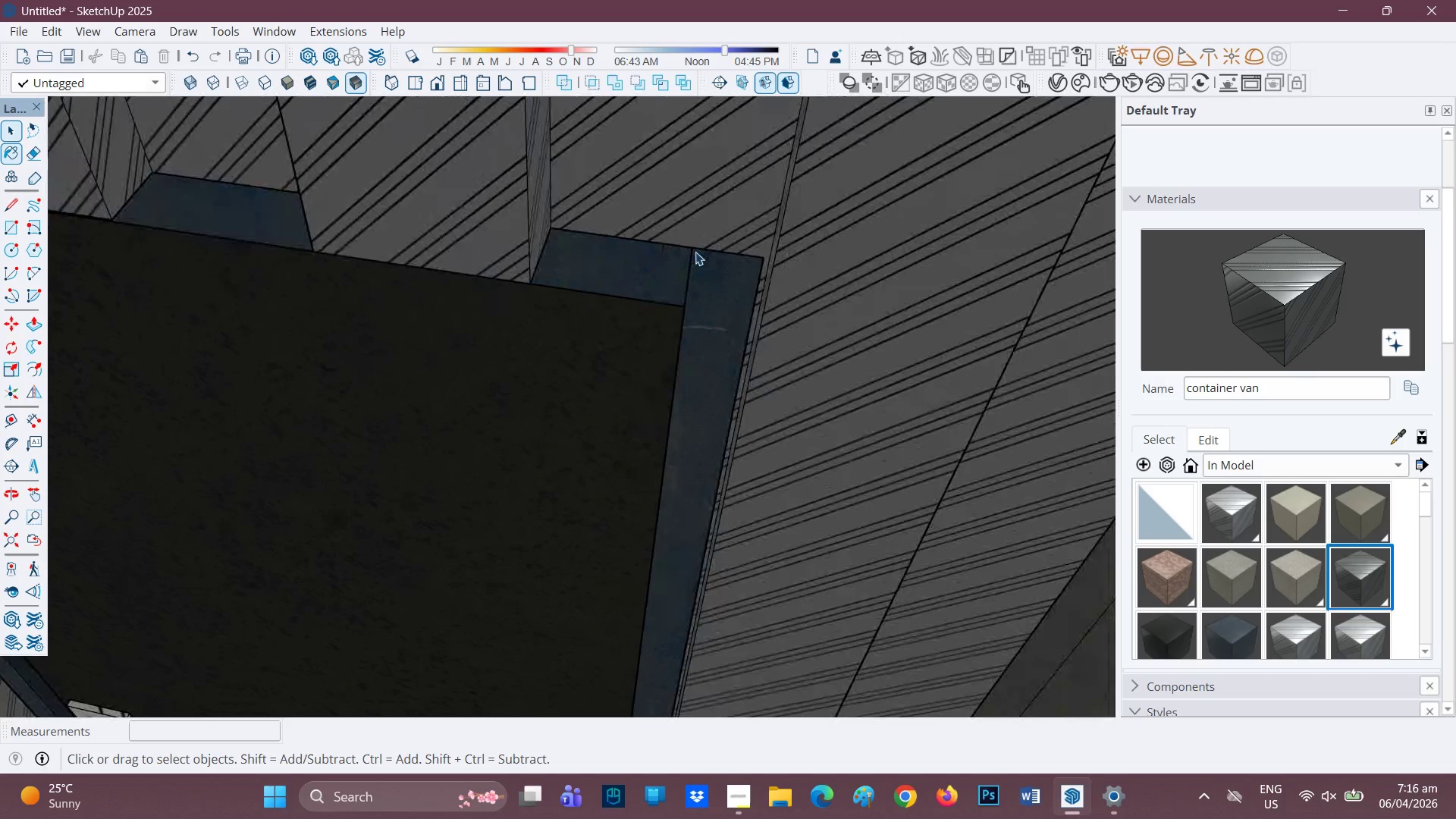 
left_click([704, 286])
 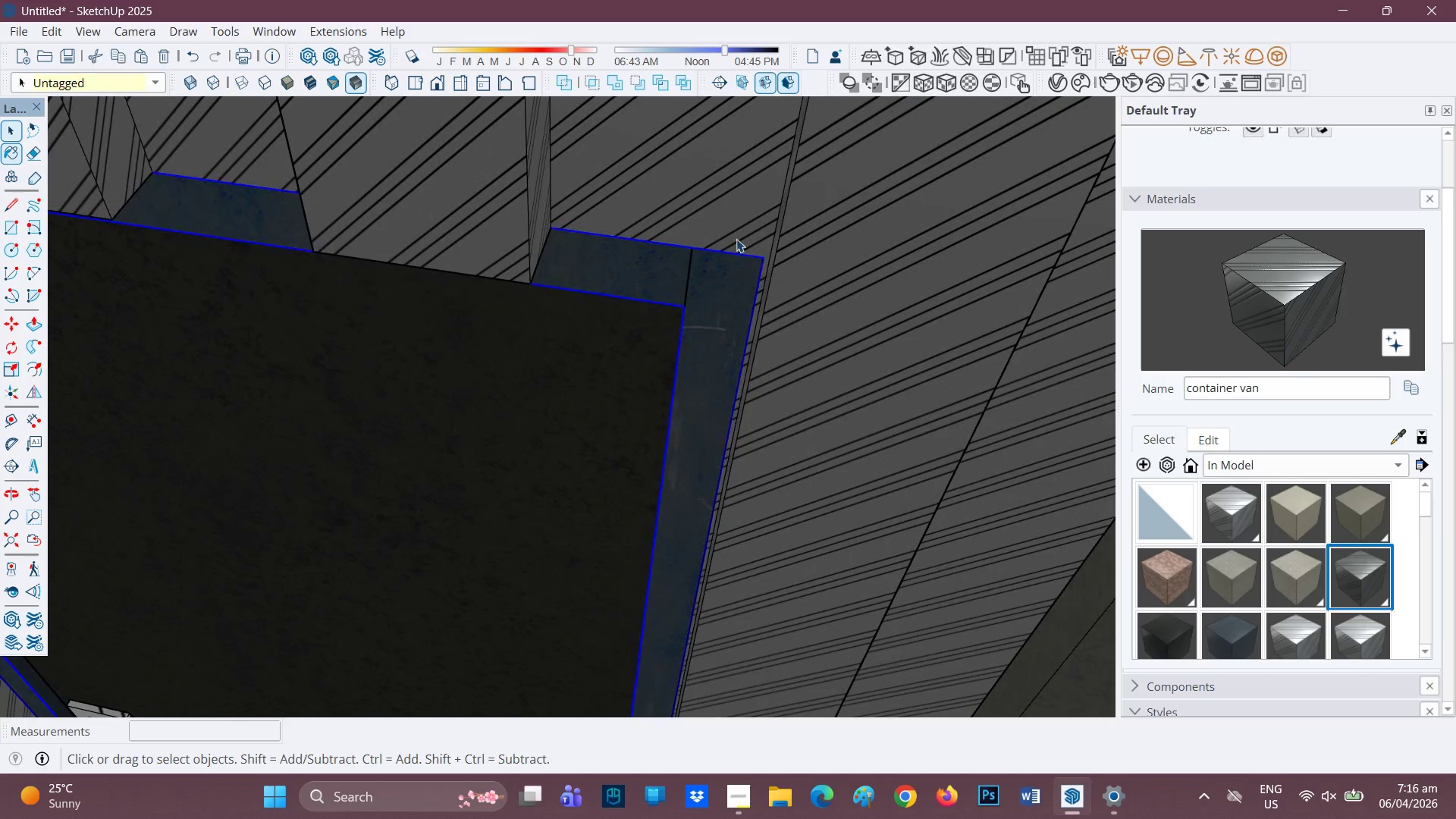 
left_click([733, 232])
 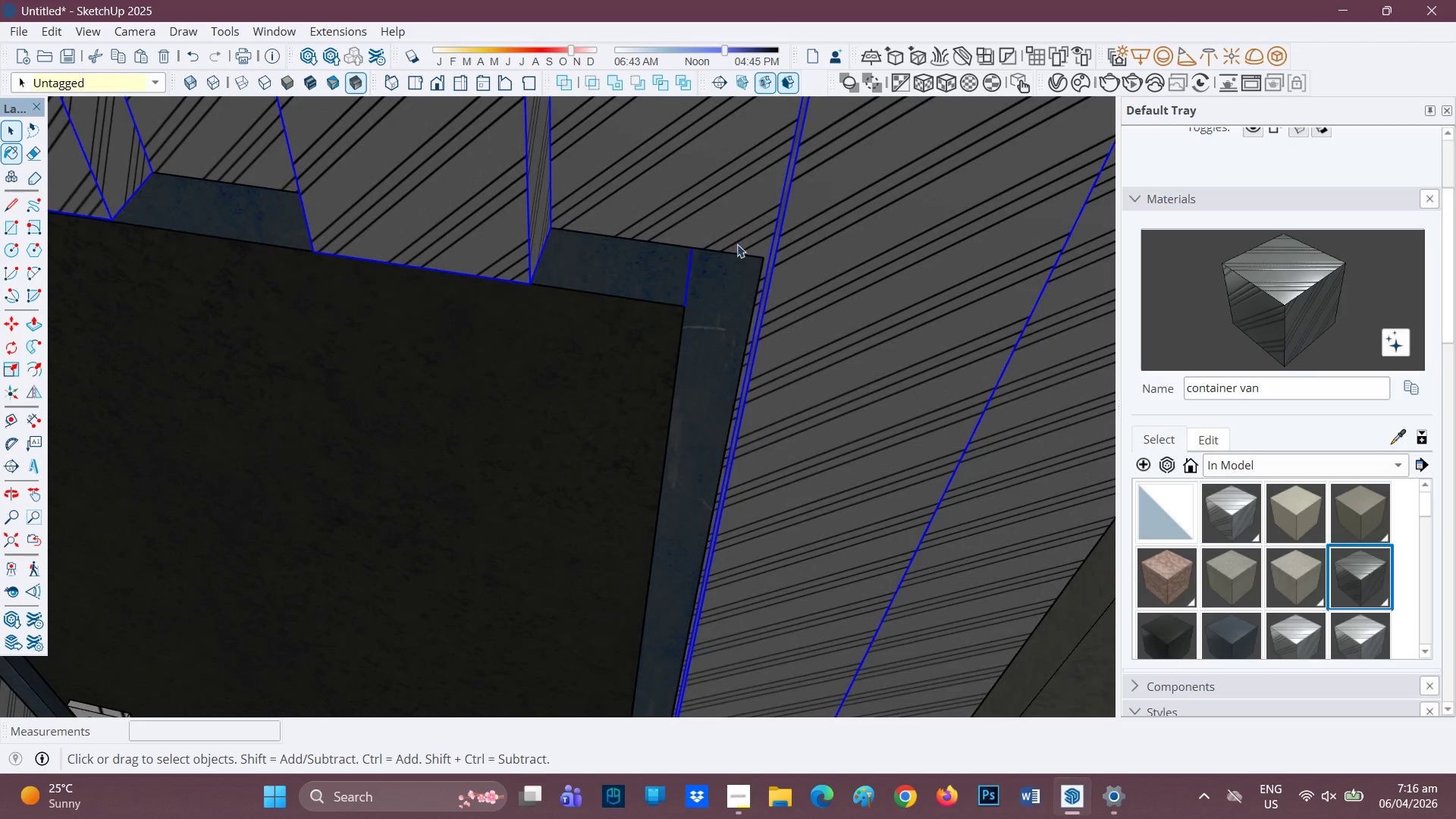 
scroll: coordinate [737, 246], scroll_direction: none, amount: 0.0
 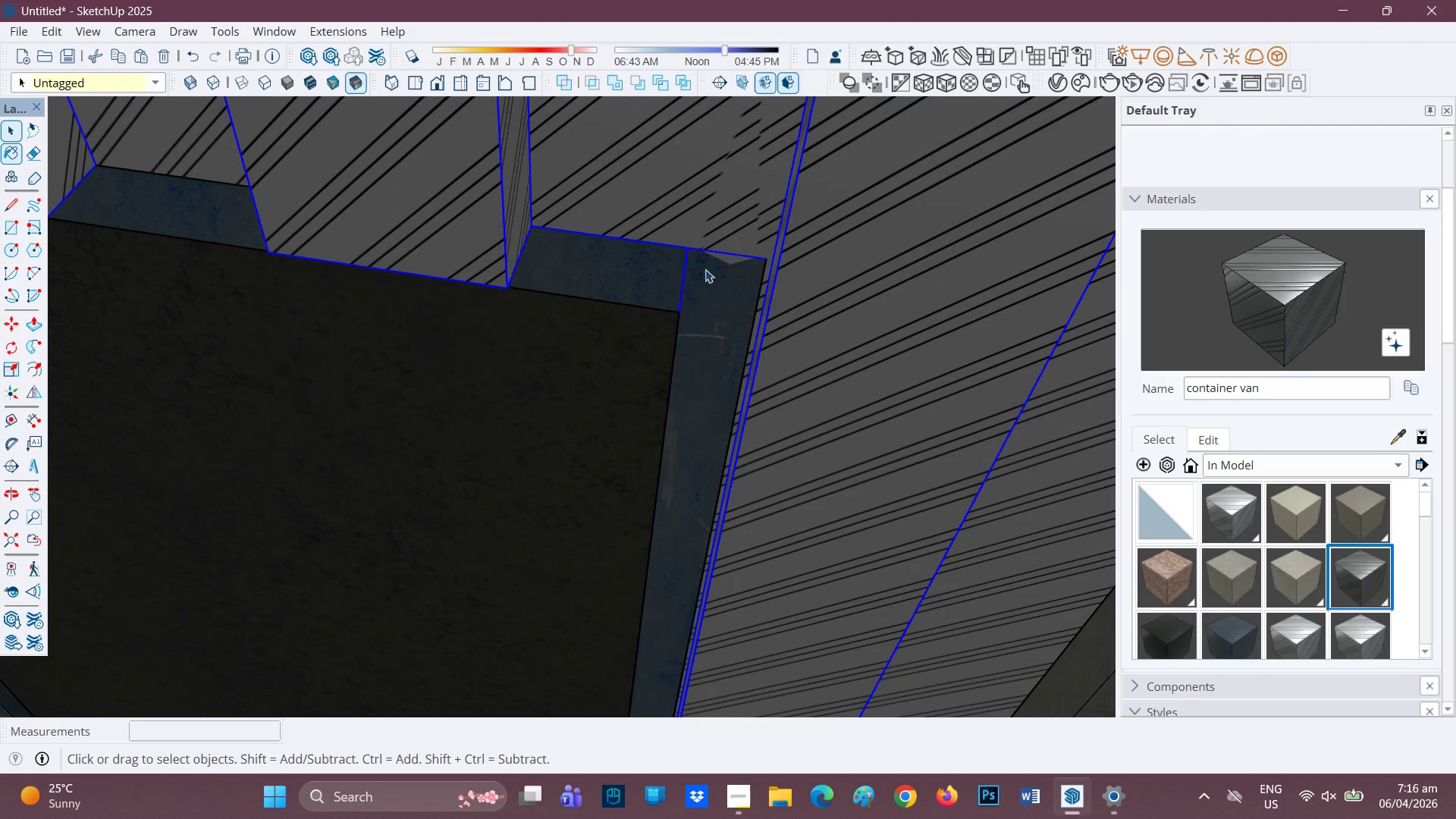 
double_click([737, 223])
 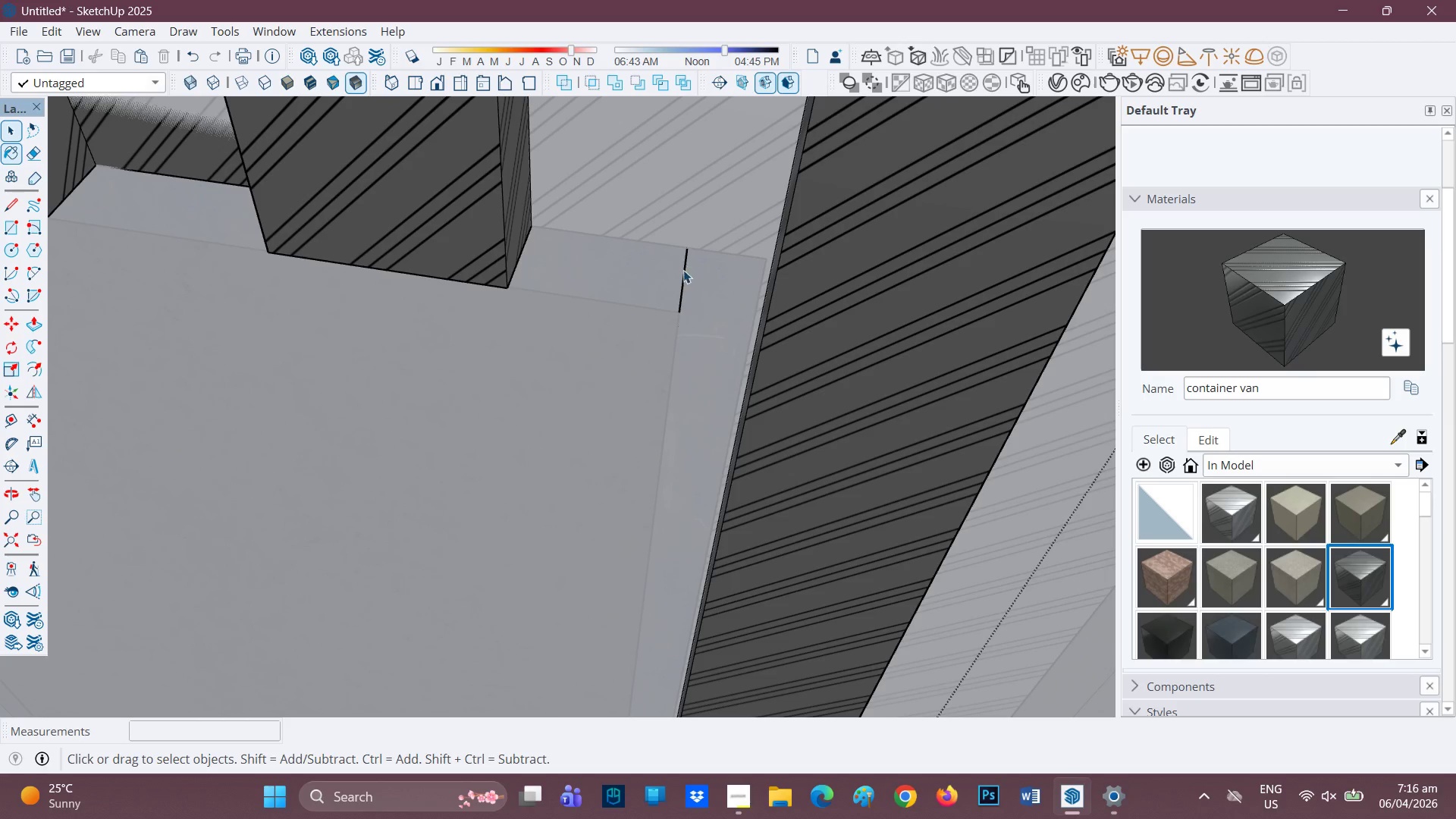 
scroll: coordinate [682, 272], scroll_direction: up, amount: 1.0
 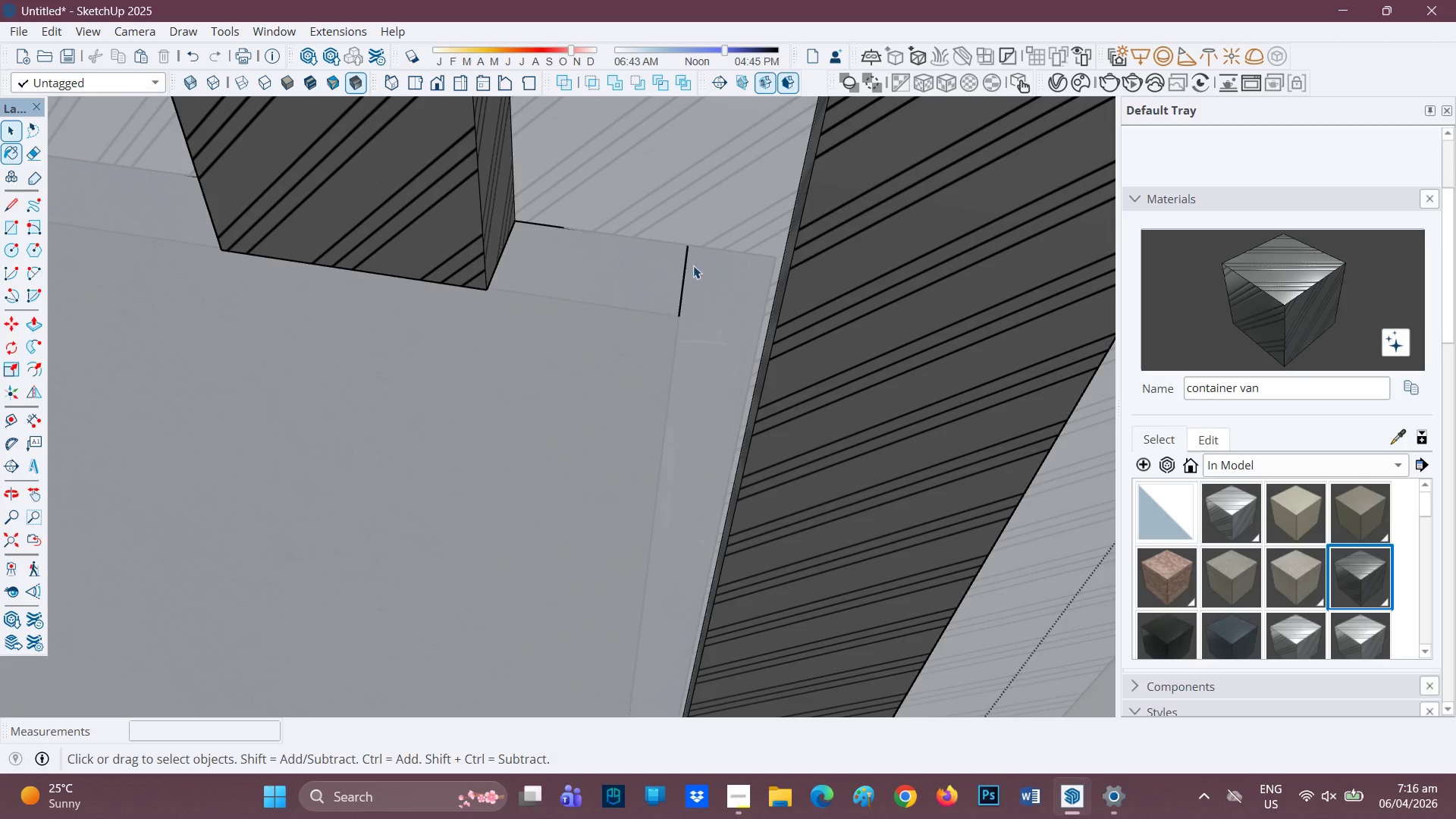 
key(E)
 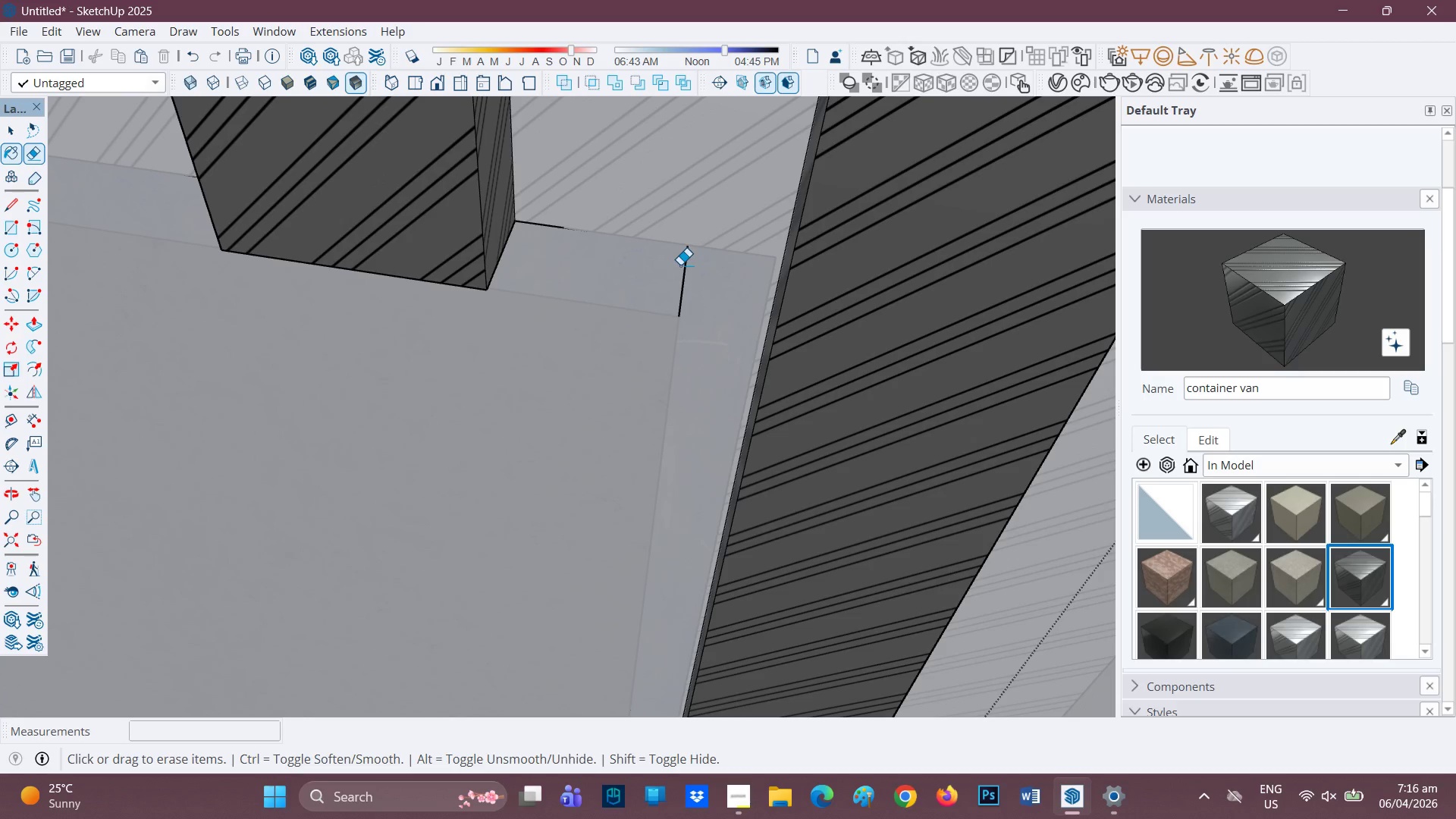 
left_click_drag(start_coordinate=[679, 266], to_coordinate=[687, 266])
 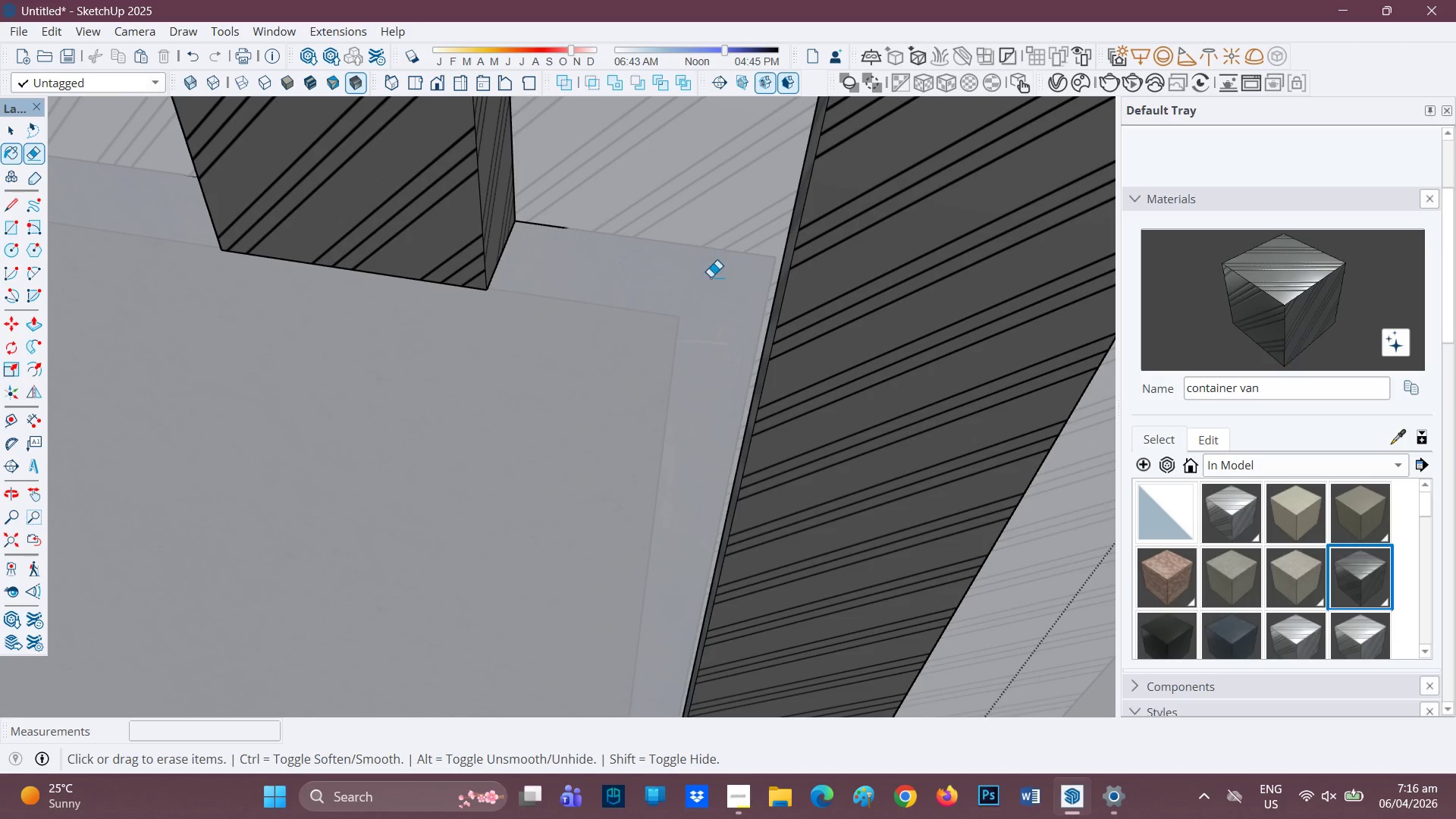 
scroll: coordinate [664, 348], scroll_direction: down, amount: 23.0
 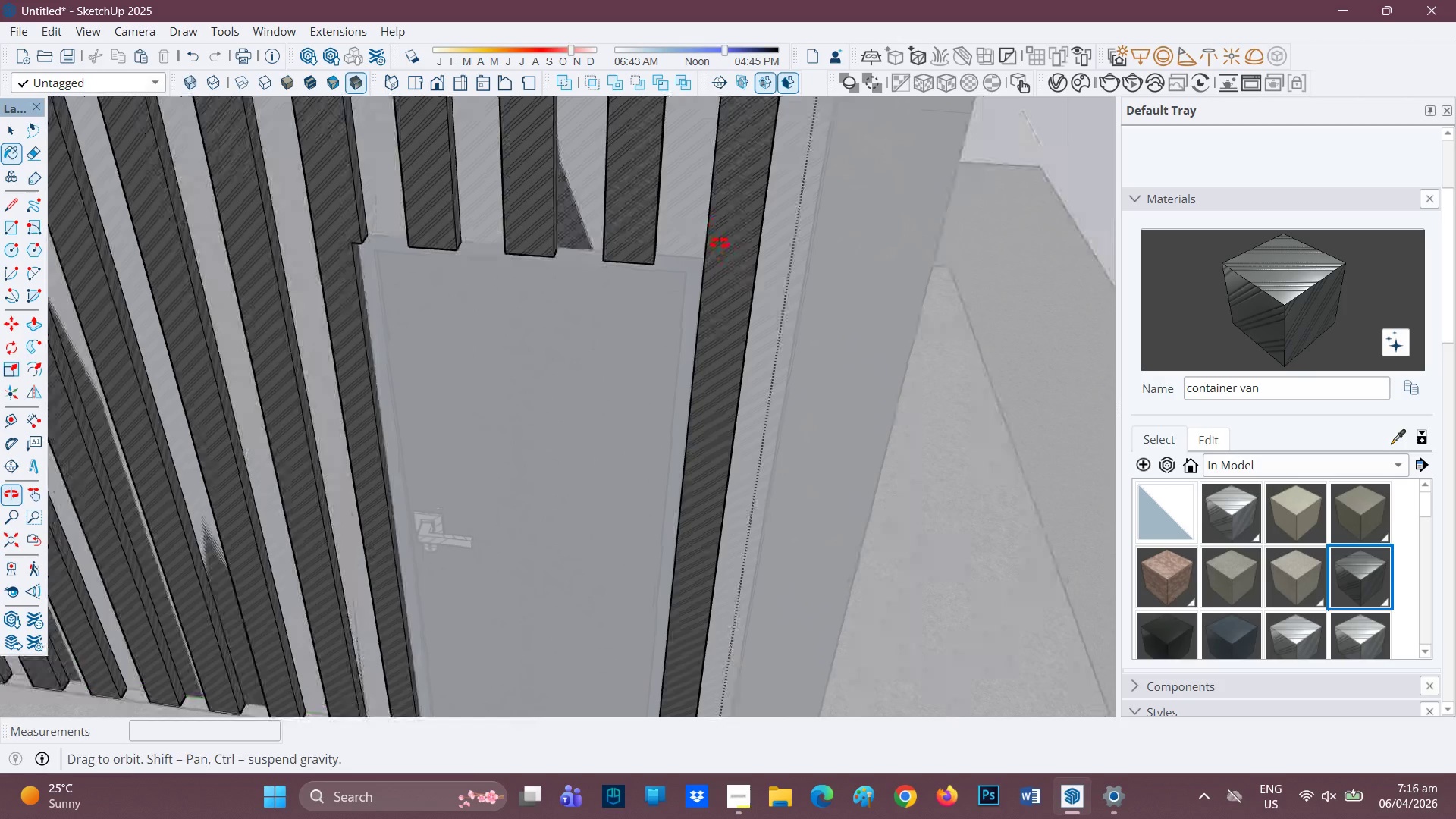 
key(Space)
 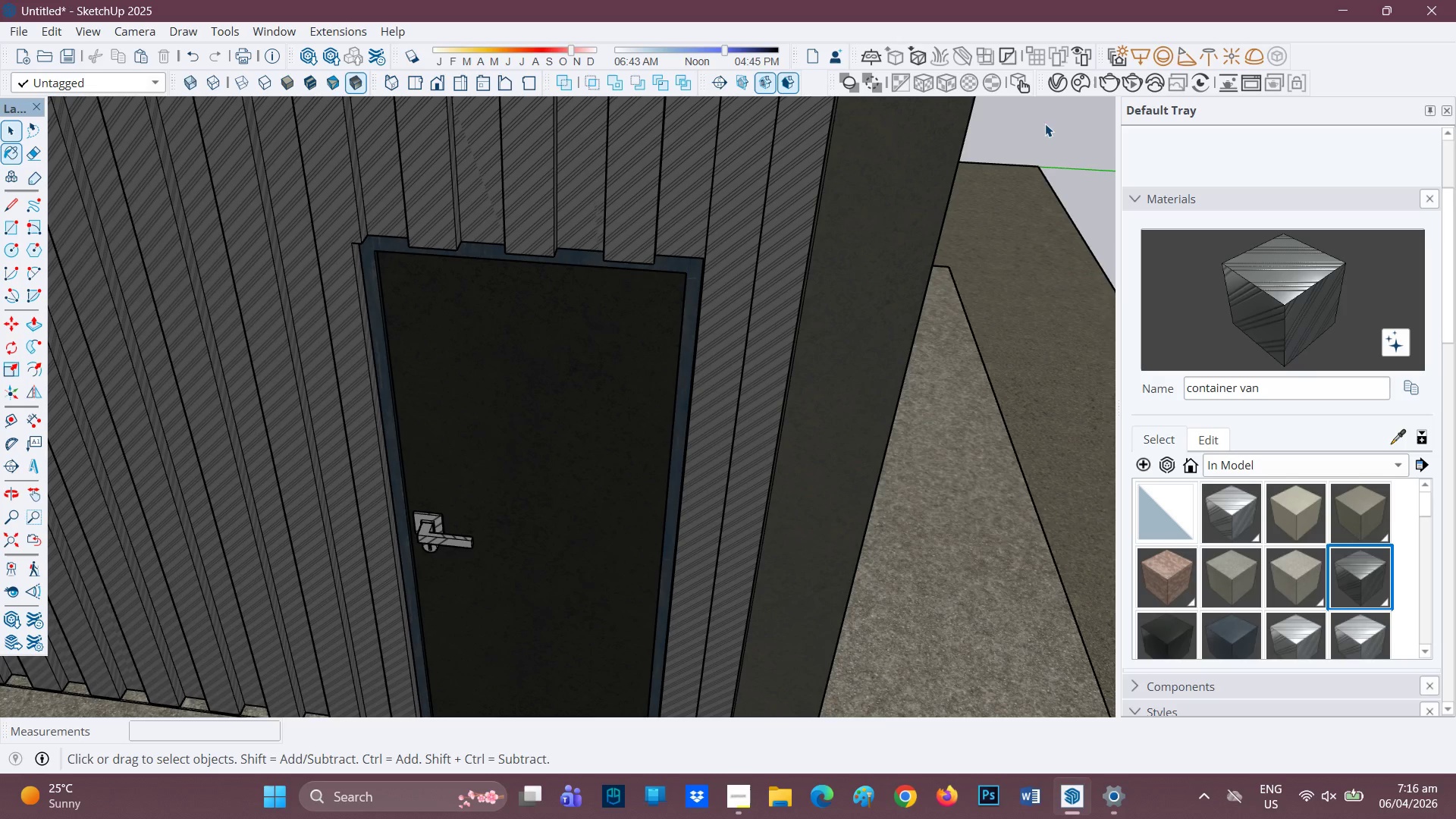 
scroll: coordinate [635, 441], scroll_direction: down, amount: 11.0
 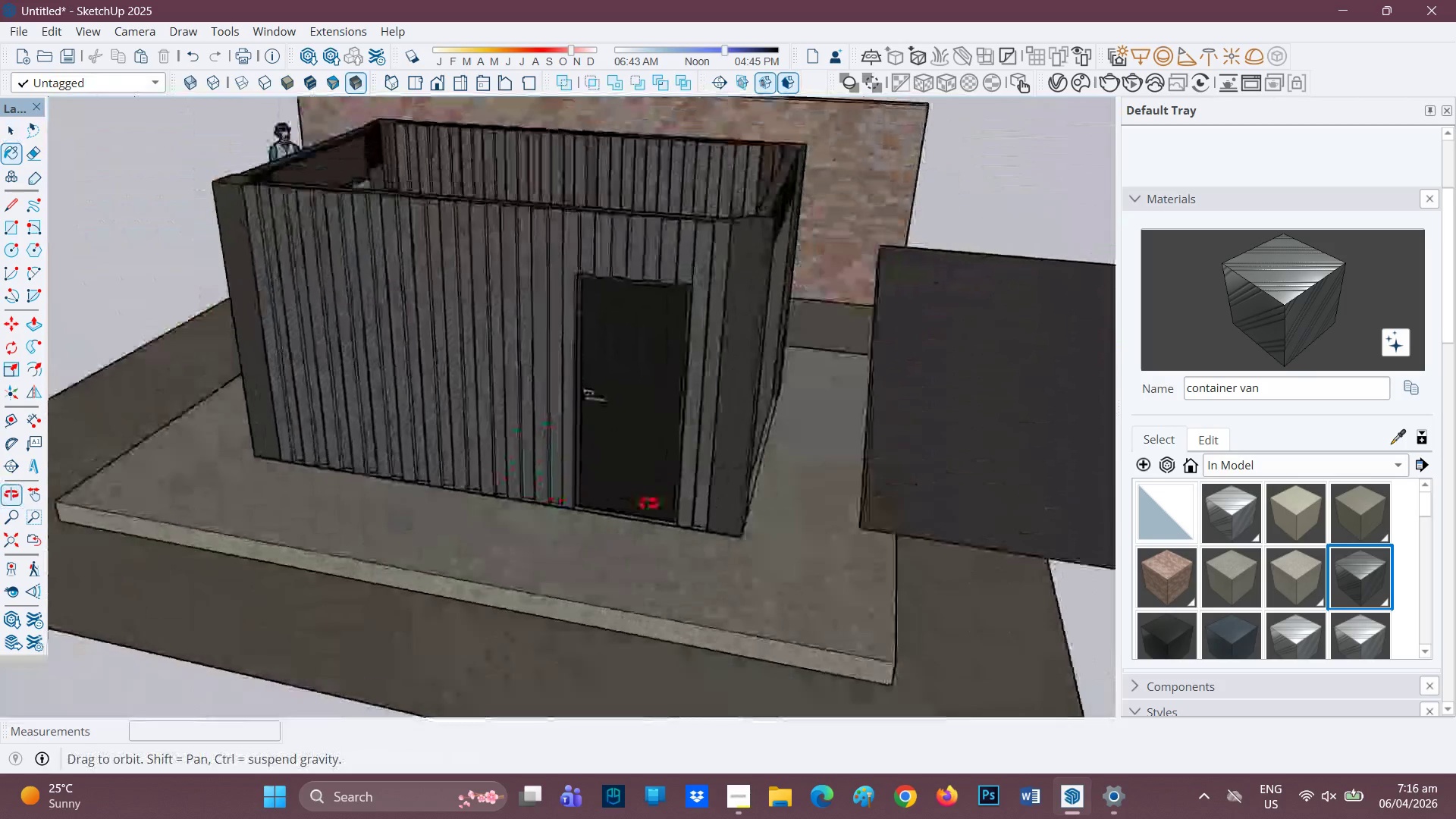 
wait(8.72)
 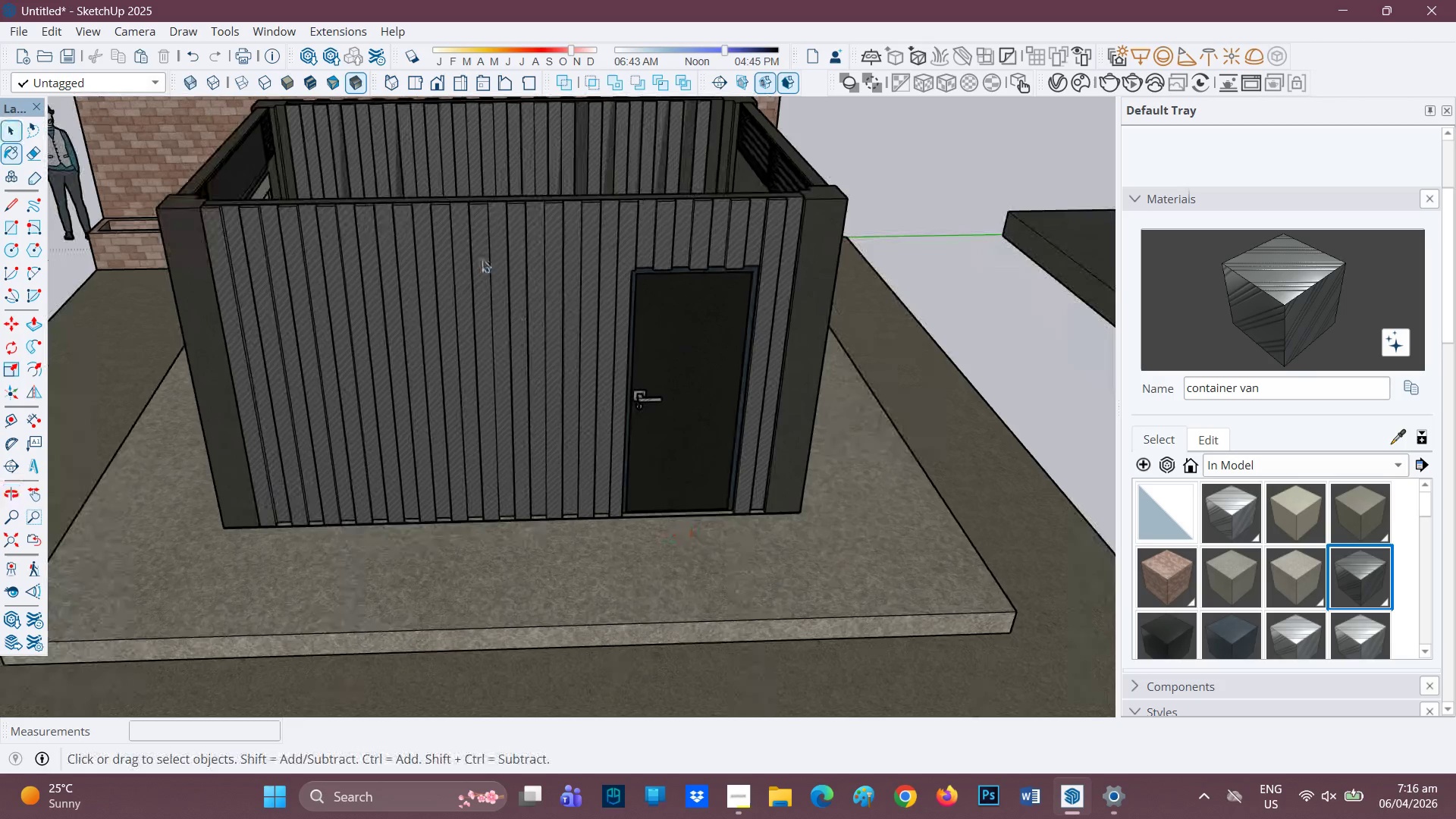 
key(Space)
 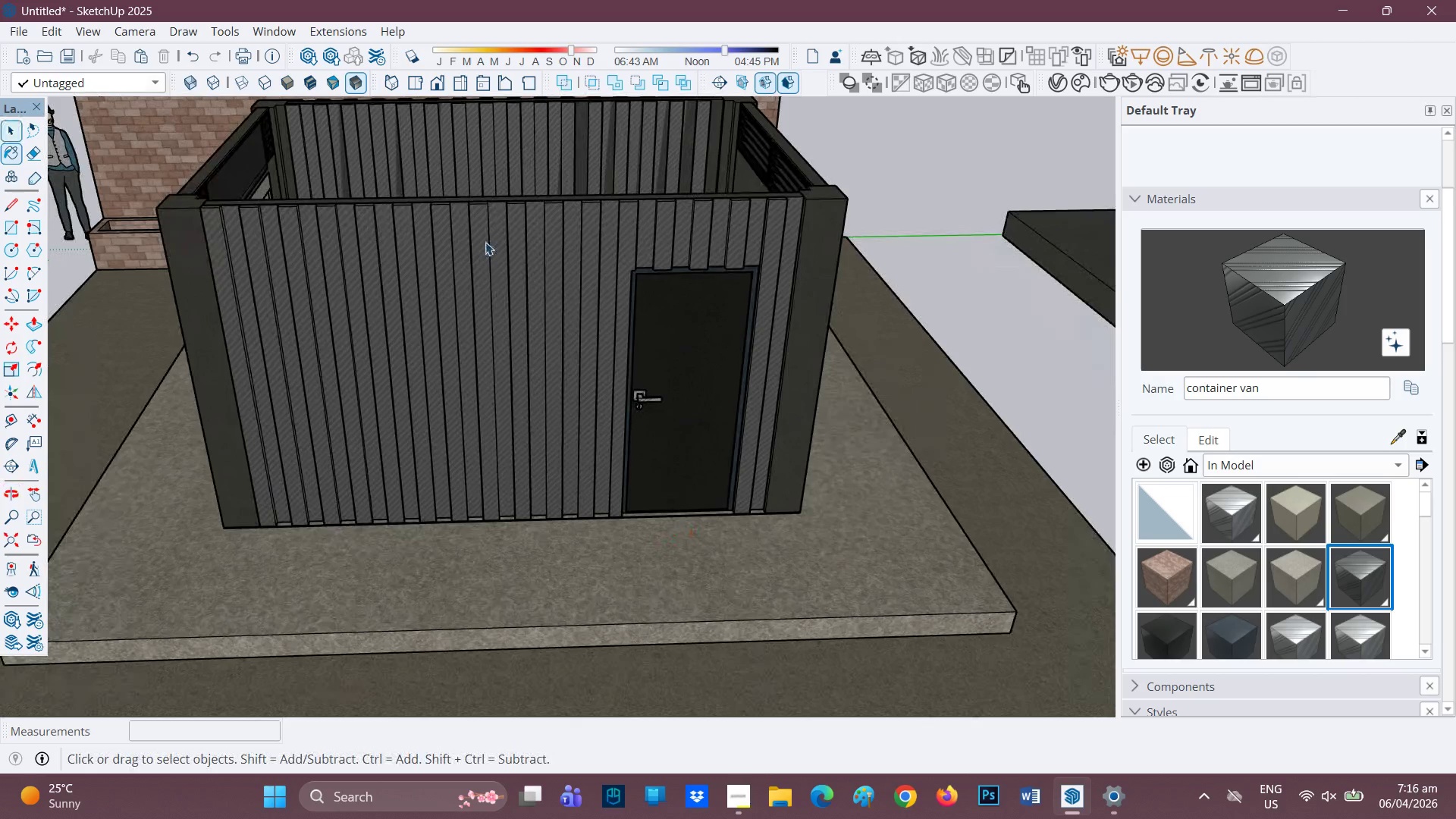 
scroll: coordinate [582, 405], scroll_direction: none, amount: 0.0
 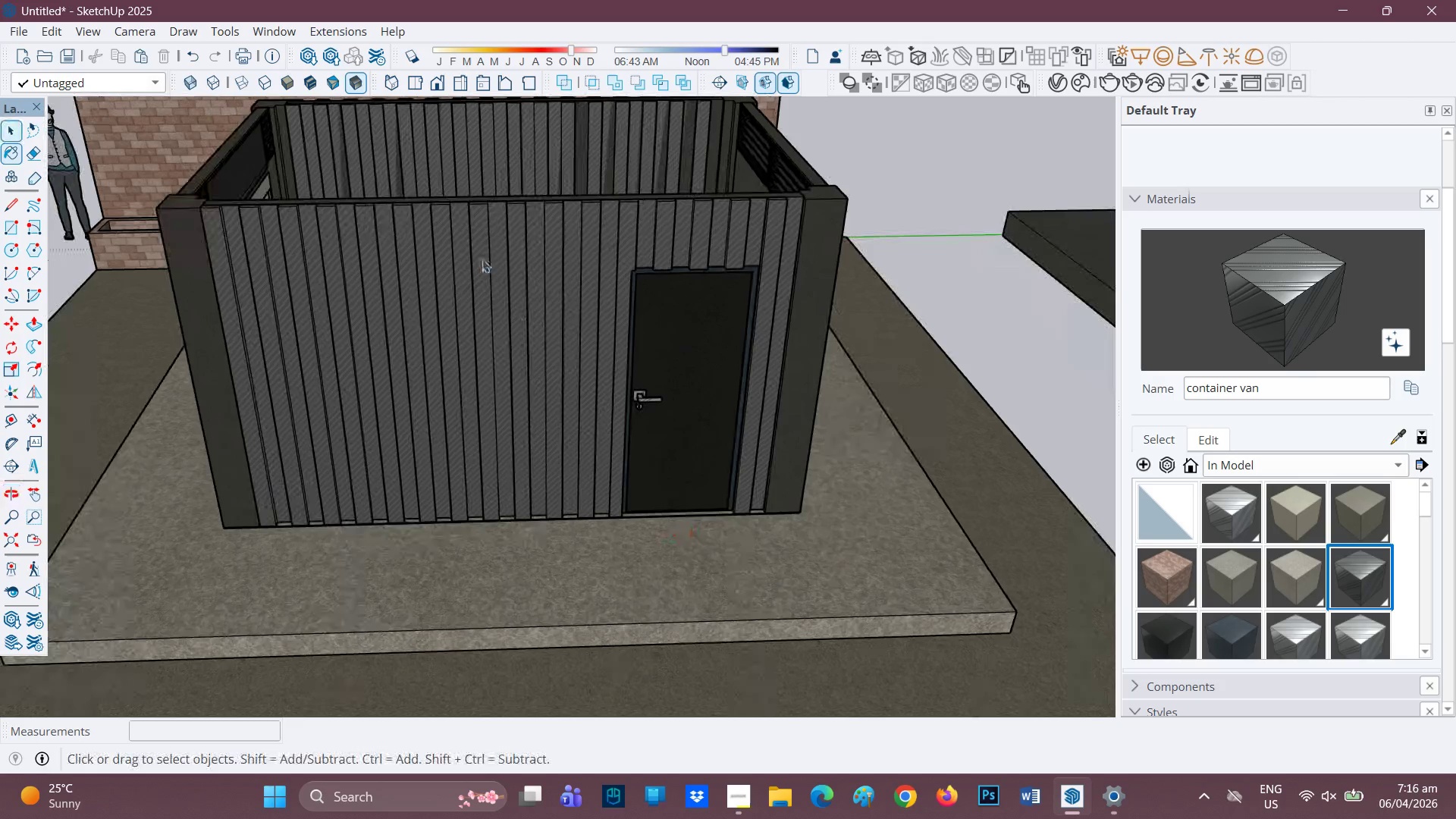 
left_click([485, 242])
 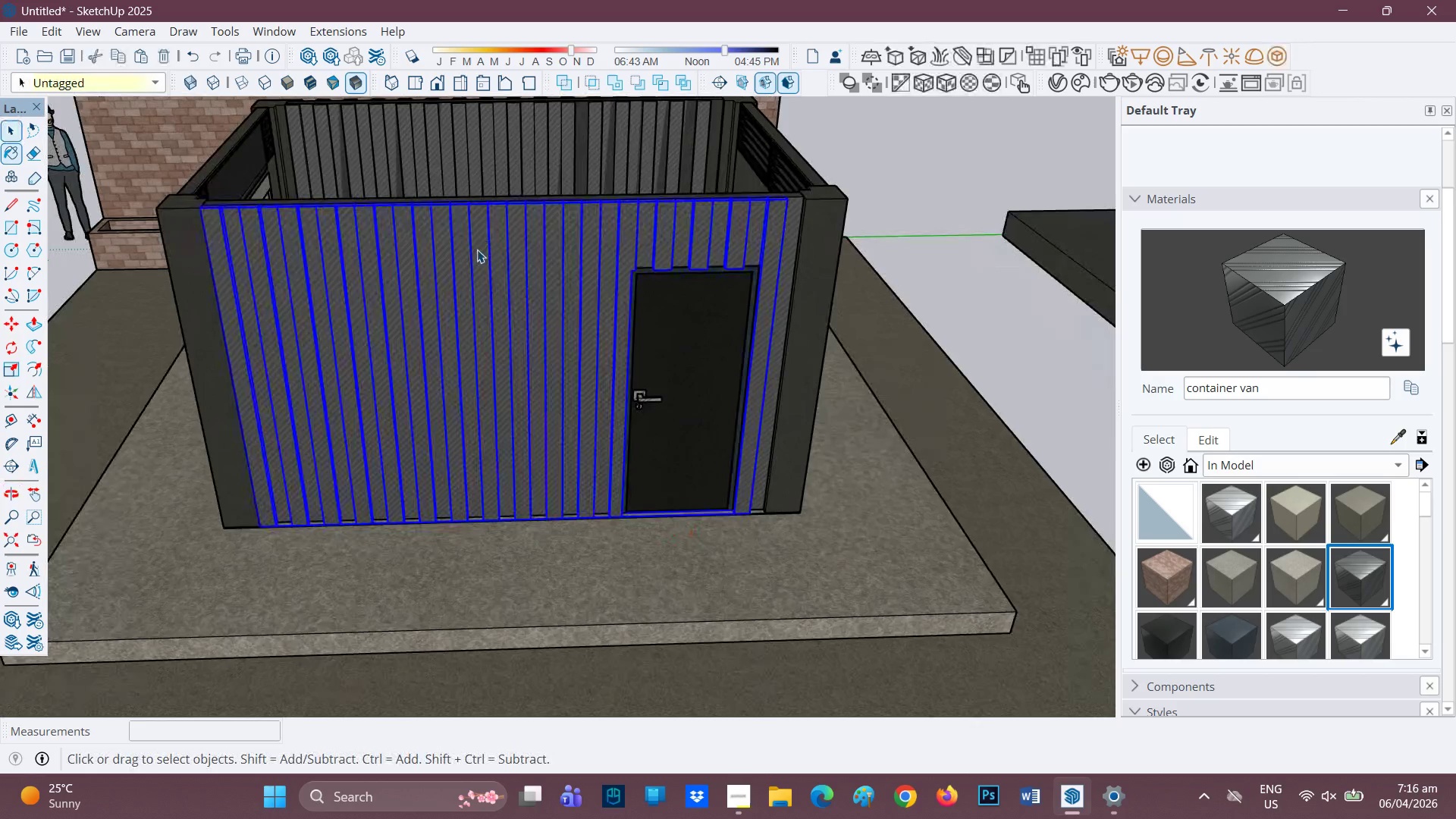 
scroll: coordinate [469, 255], scroll_direction: up, amount: 3.0
 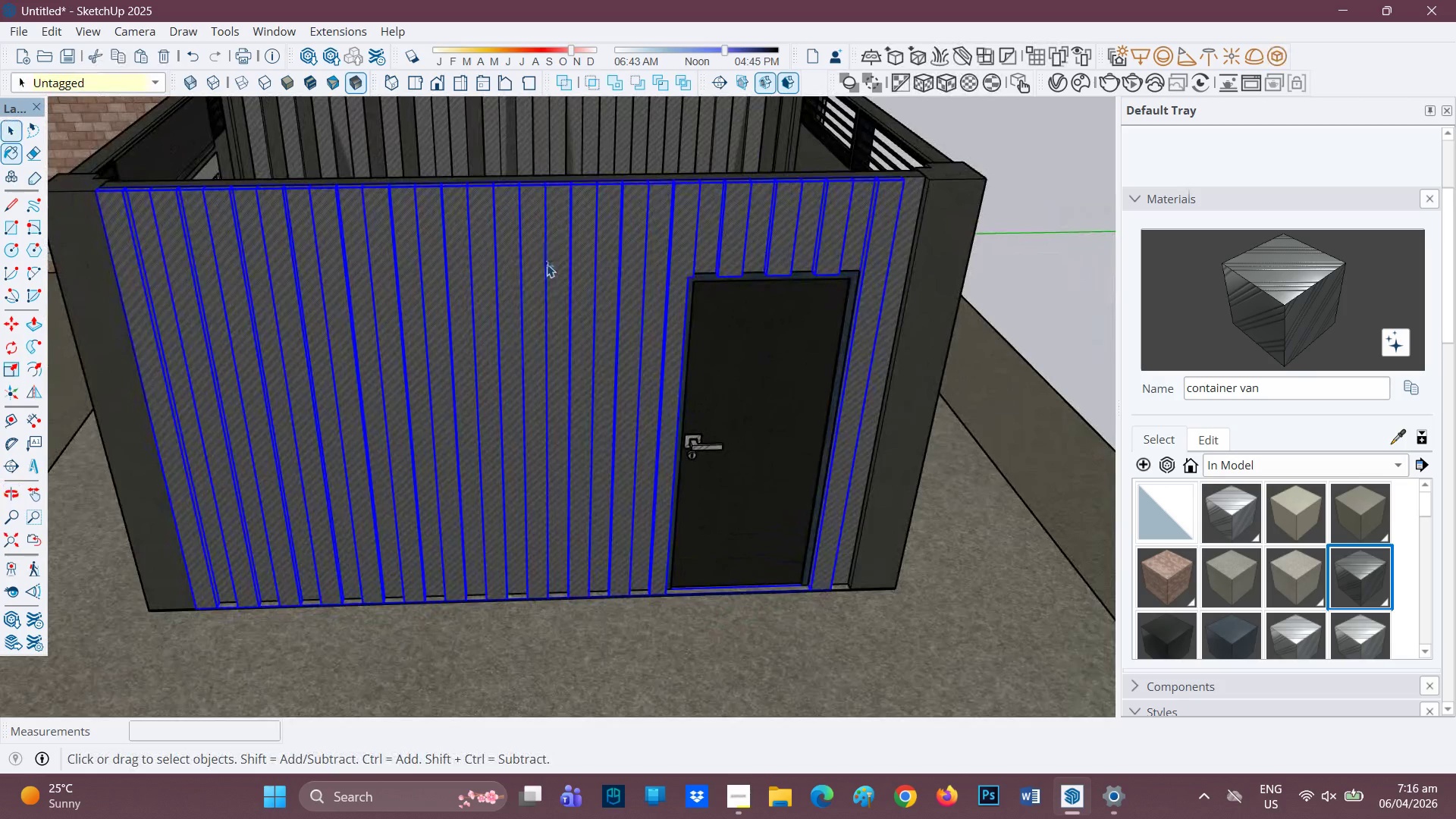 
key(Control+C)
 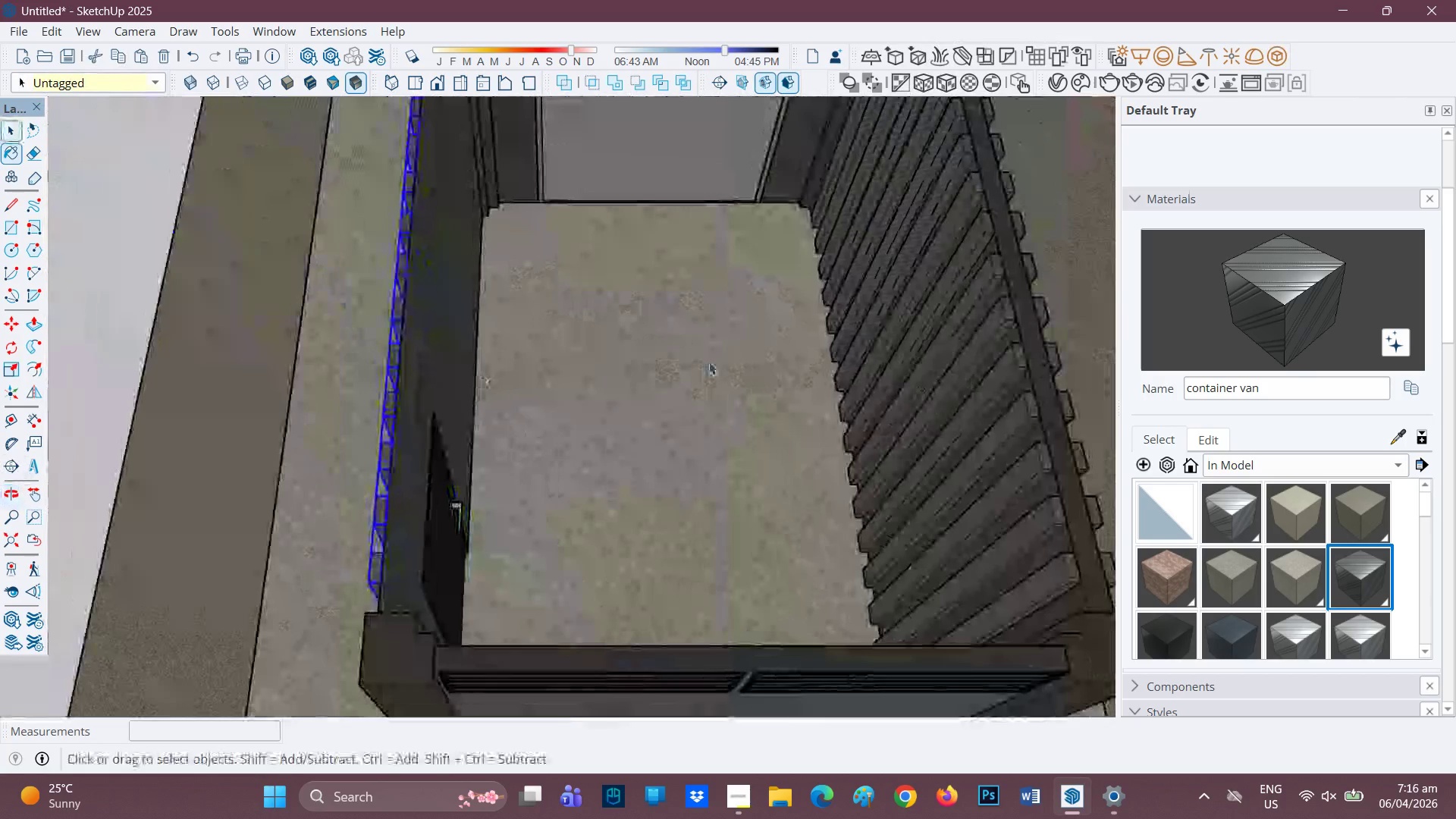 
key(Control+V)
 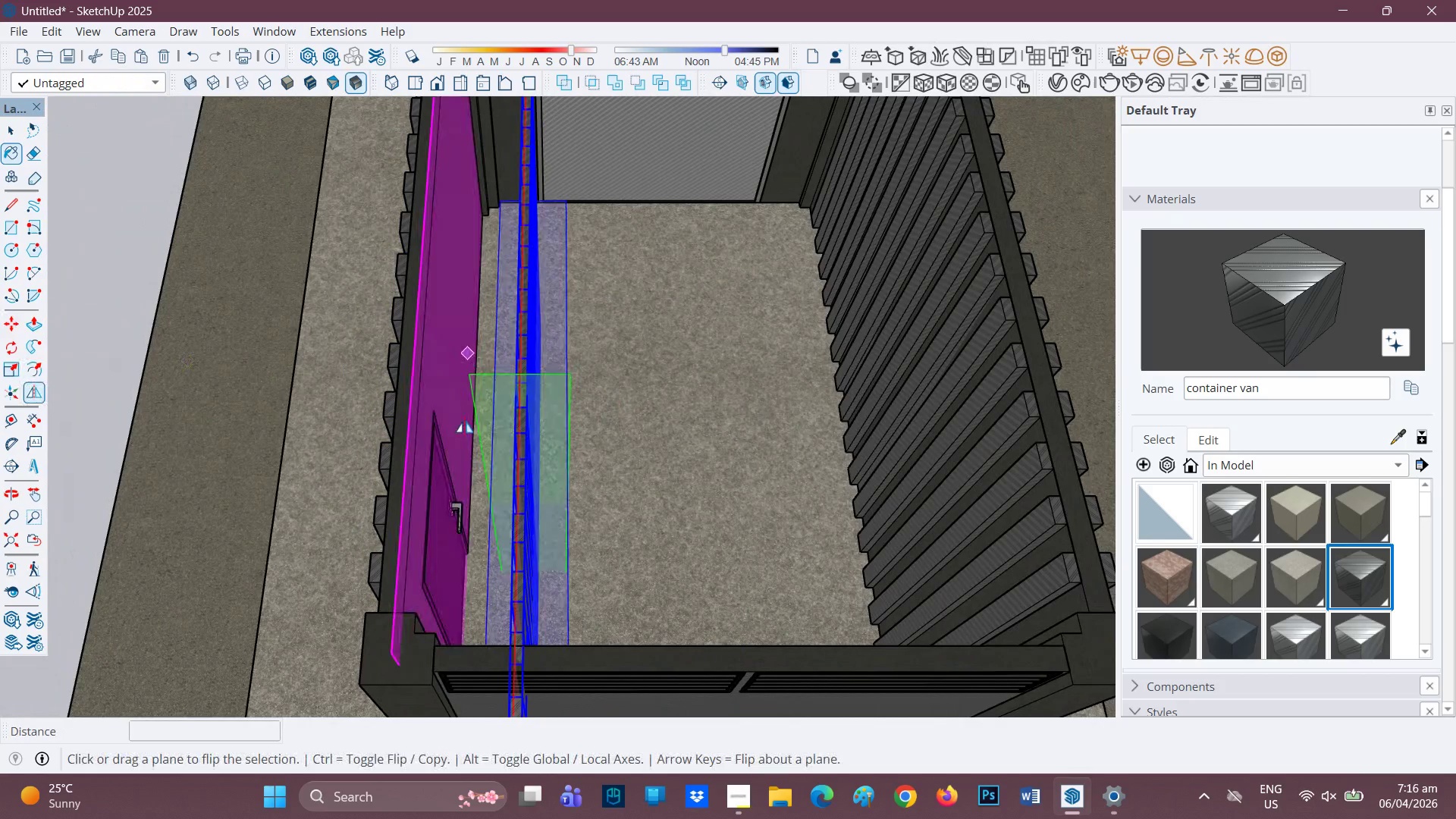 
scroll: coordinate [464, 615], scroll_direction: up, amount: 3.0
 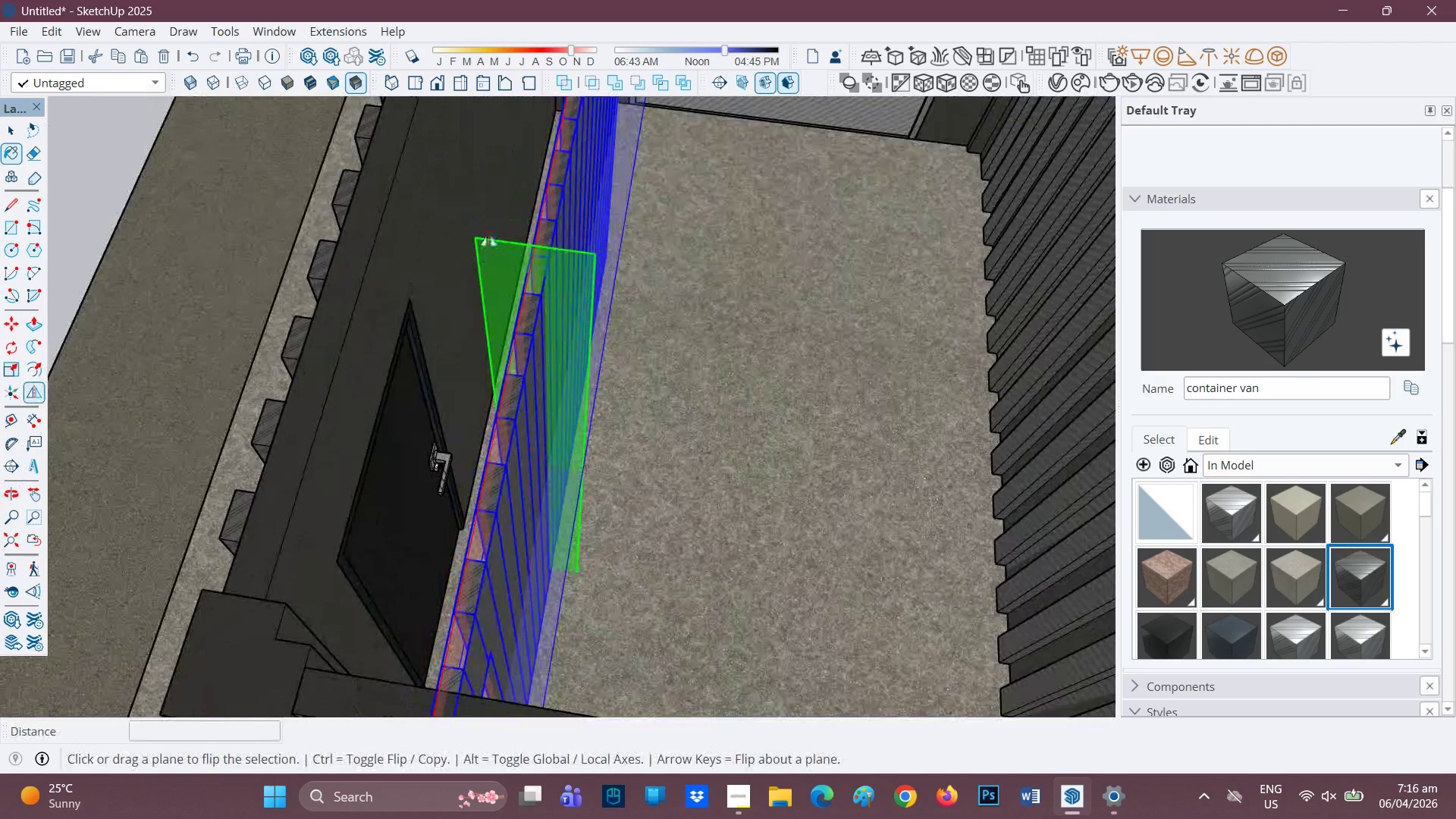 
wait(6.06)
 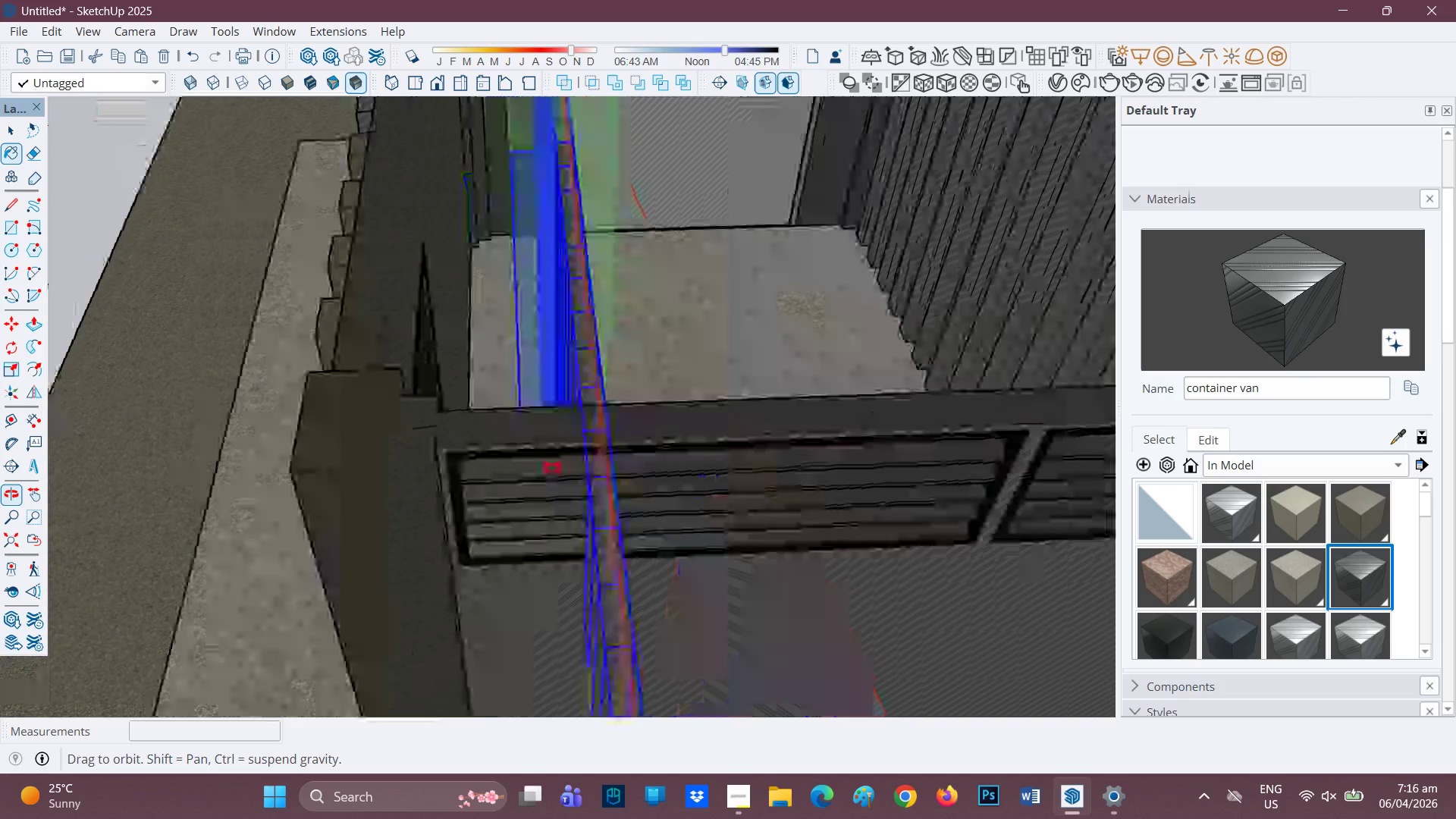 
left_click([524, 312])
 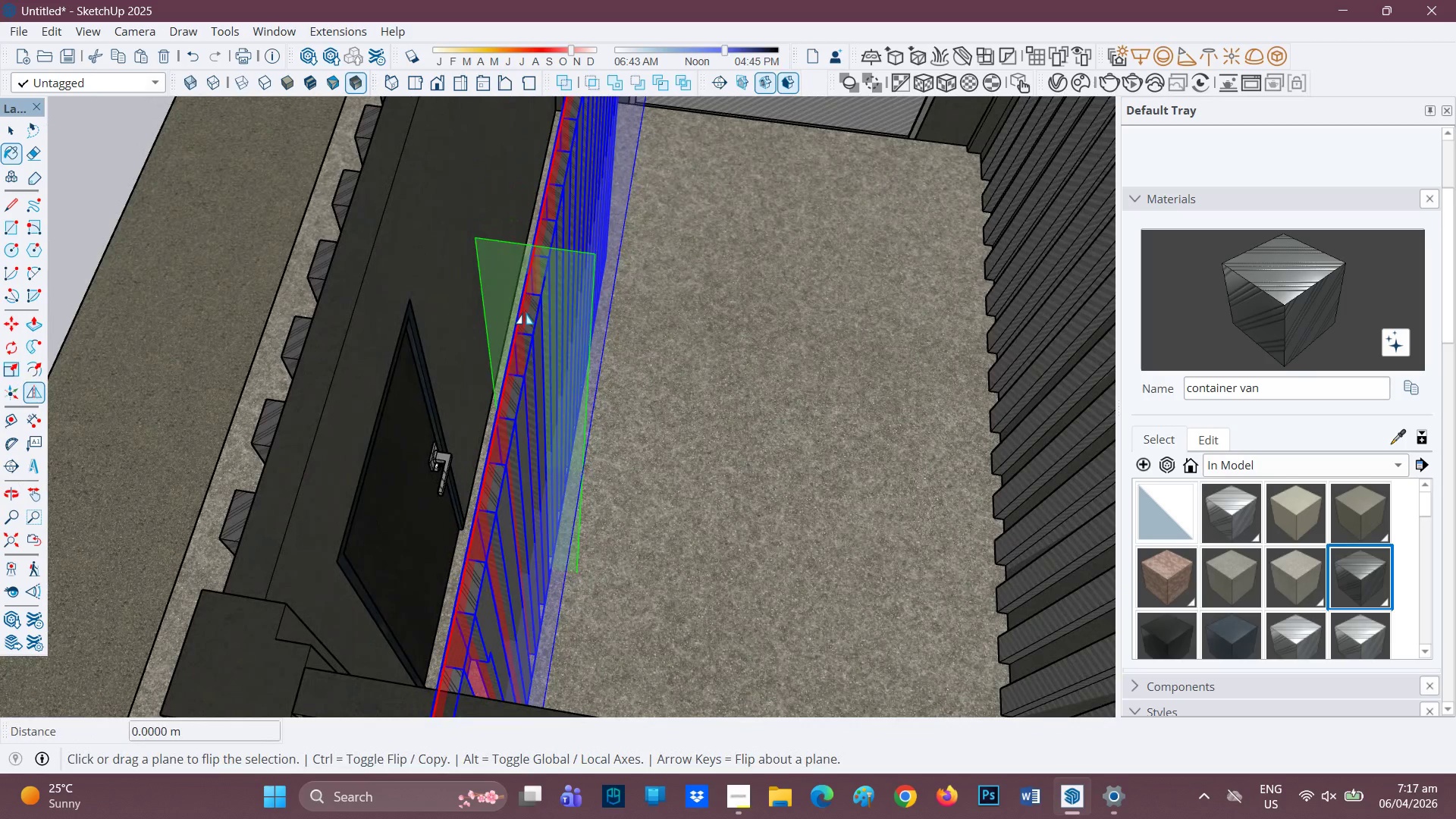 
left_click([524, 312])
 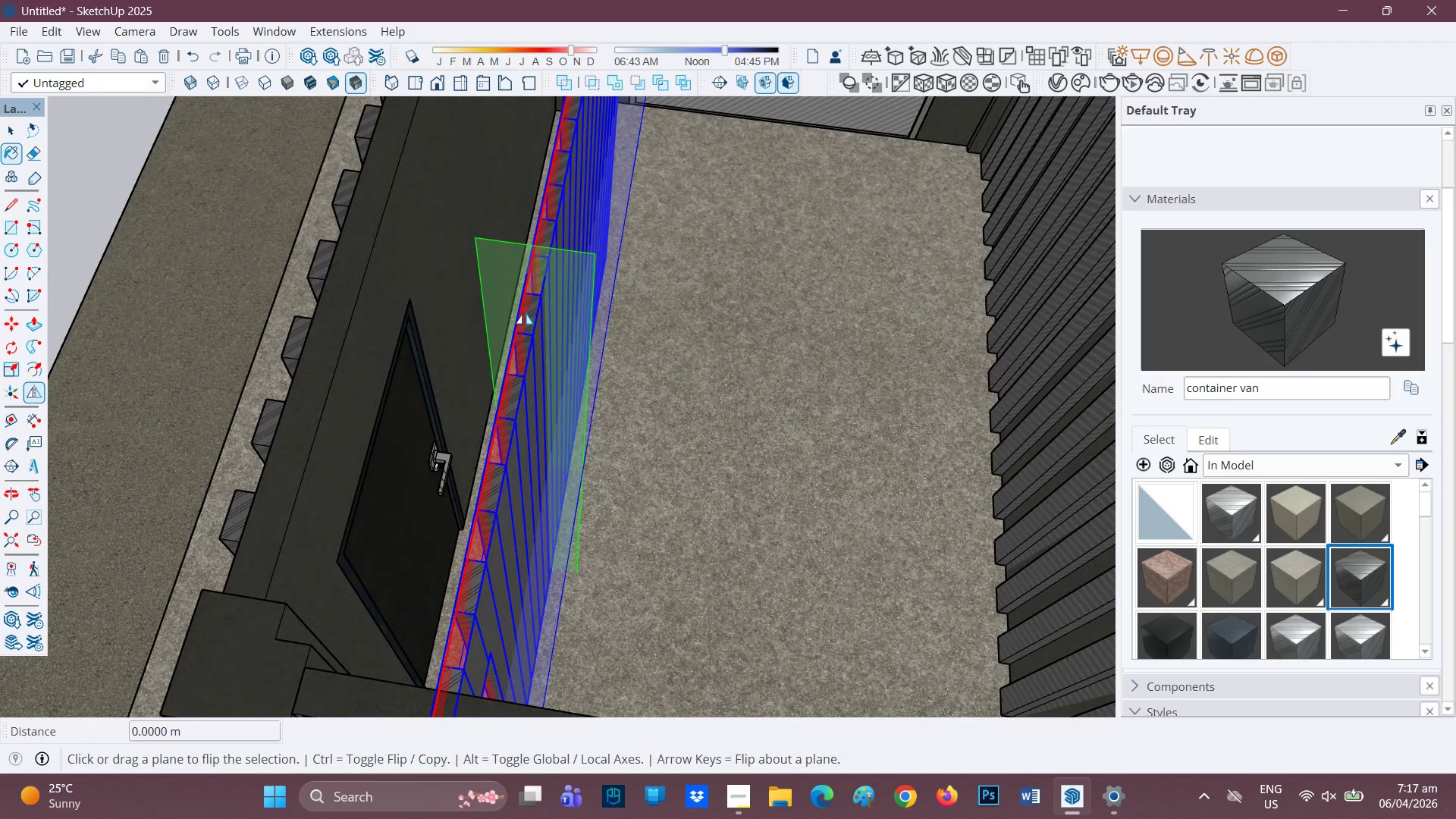 
left_click([524, 312])
 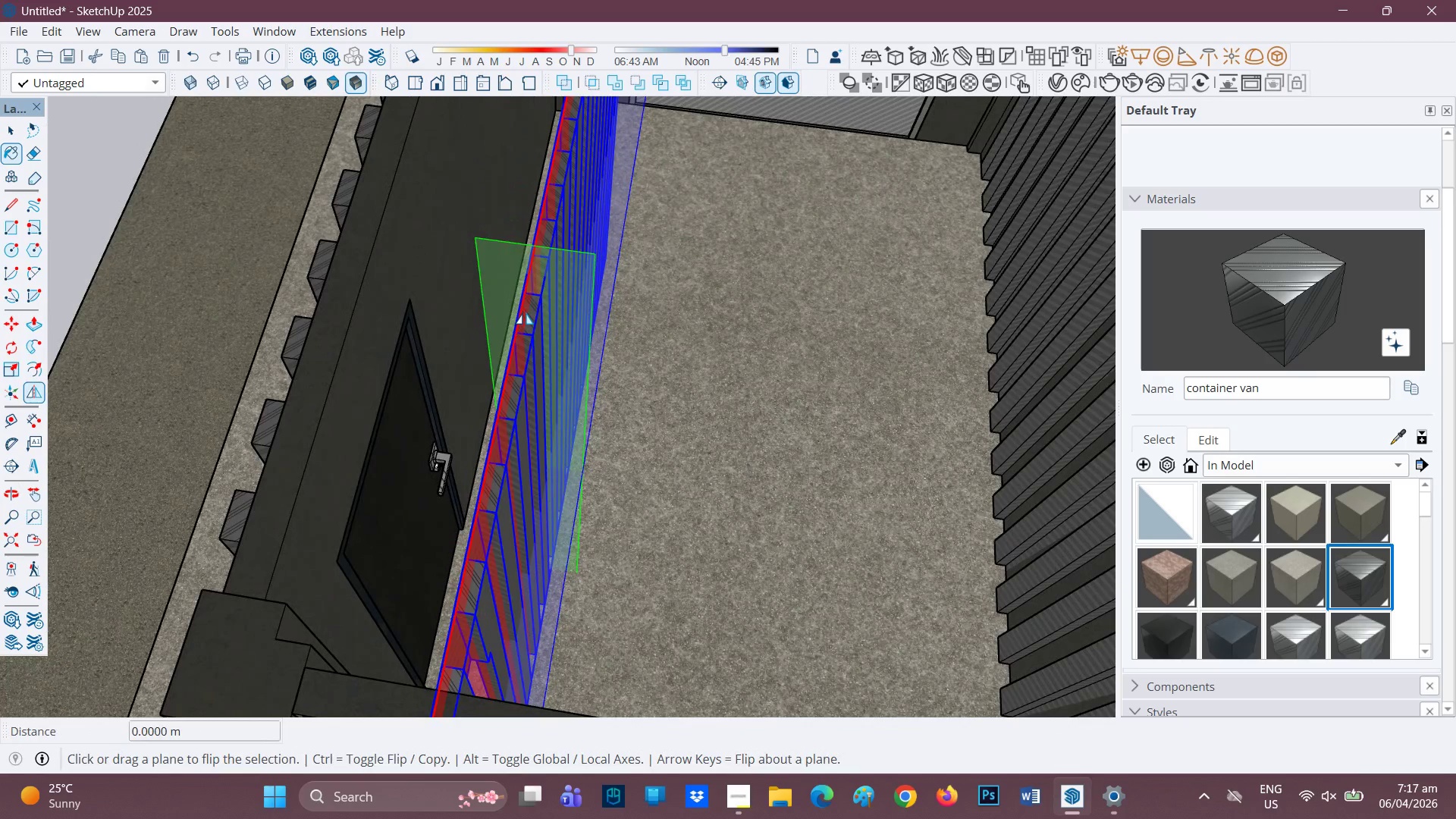 
scroll: coordinate [684, 248], scroll_direction: none, amount: 0.0
 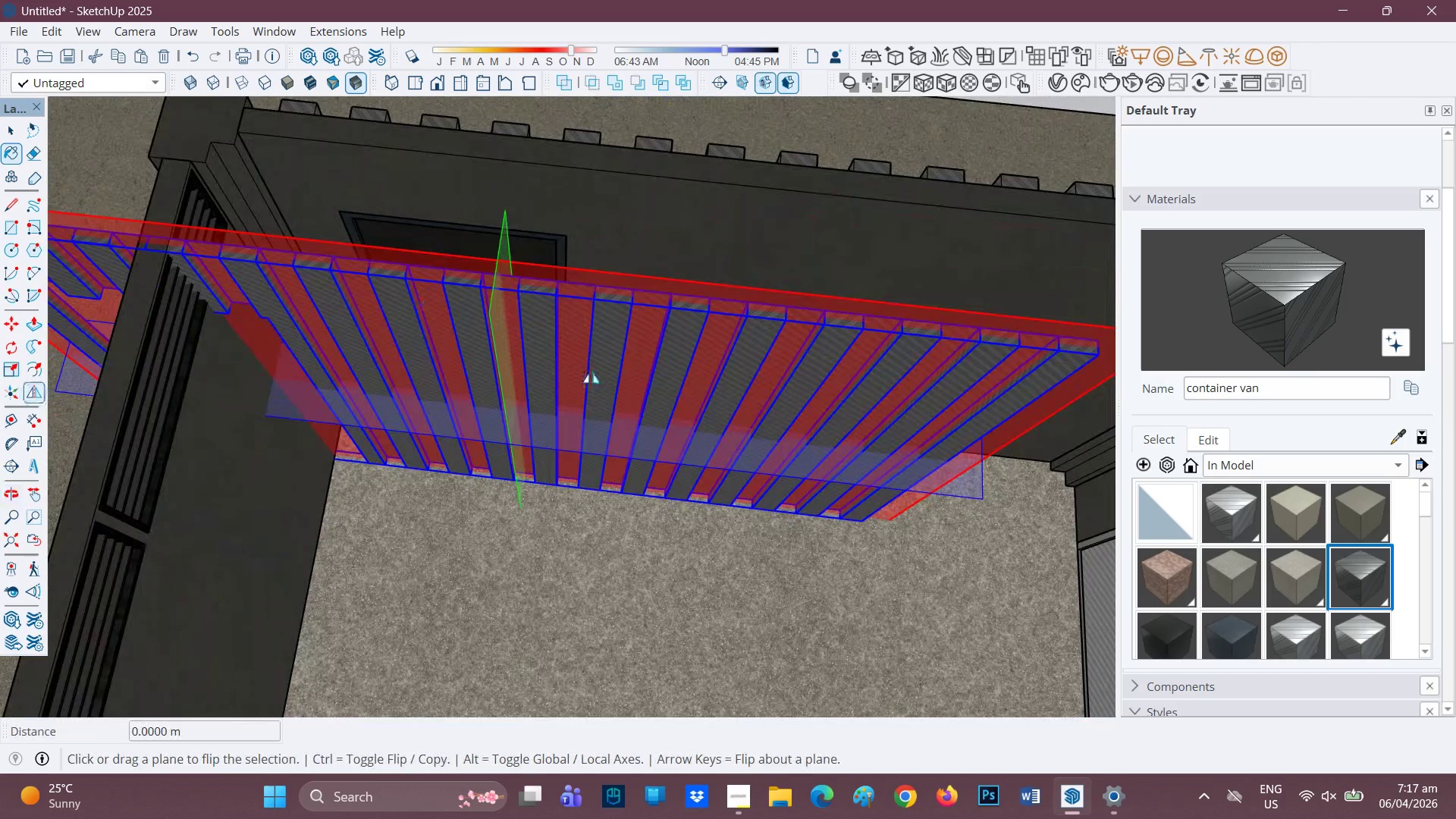 
type(mhp )
 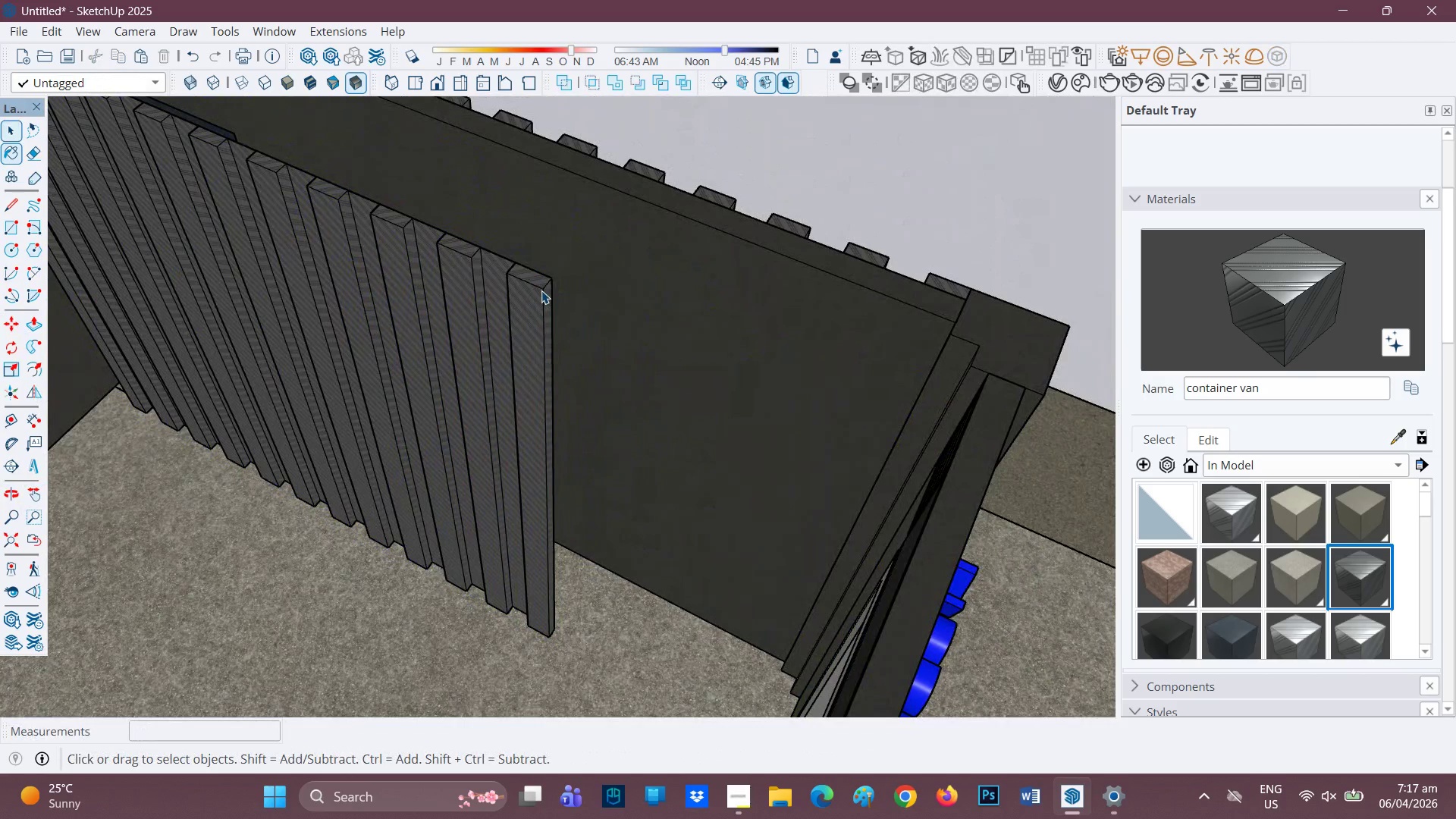 
left_click_drag(start_coordinate=[818, 456], to_coordinate=[410, 371])
 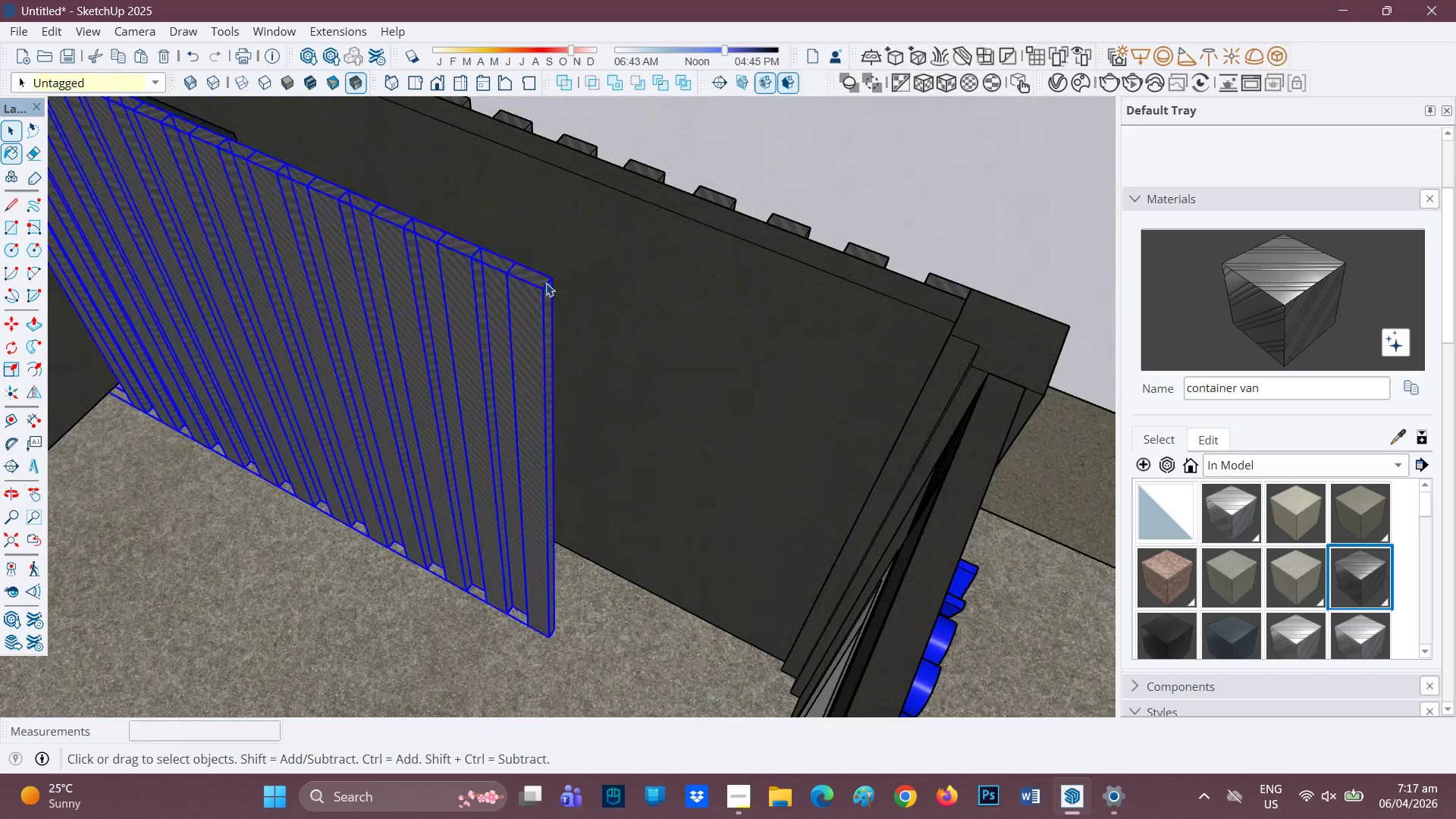 
key(M)
 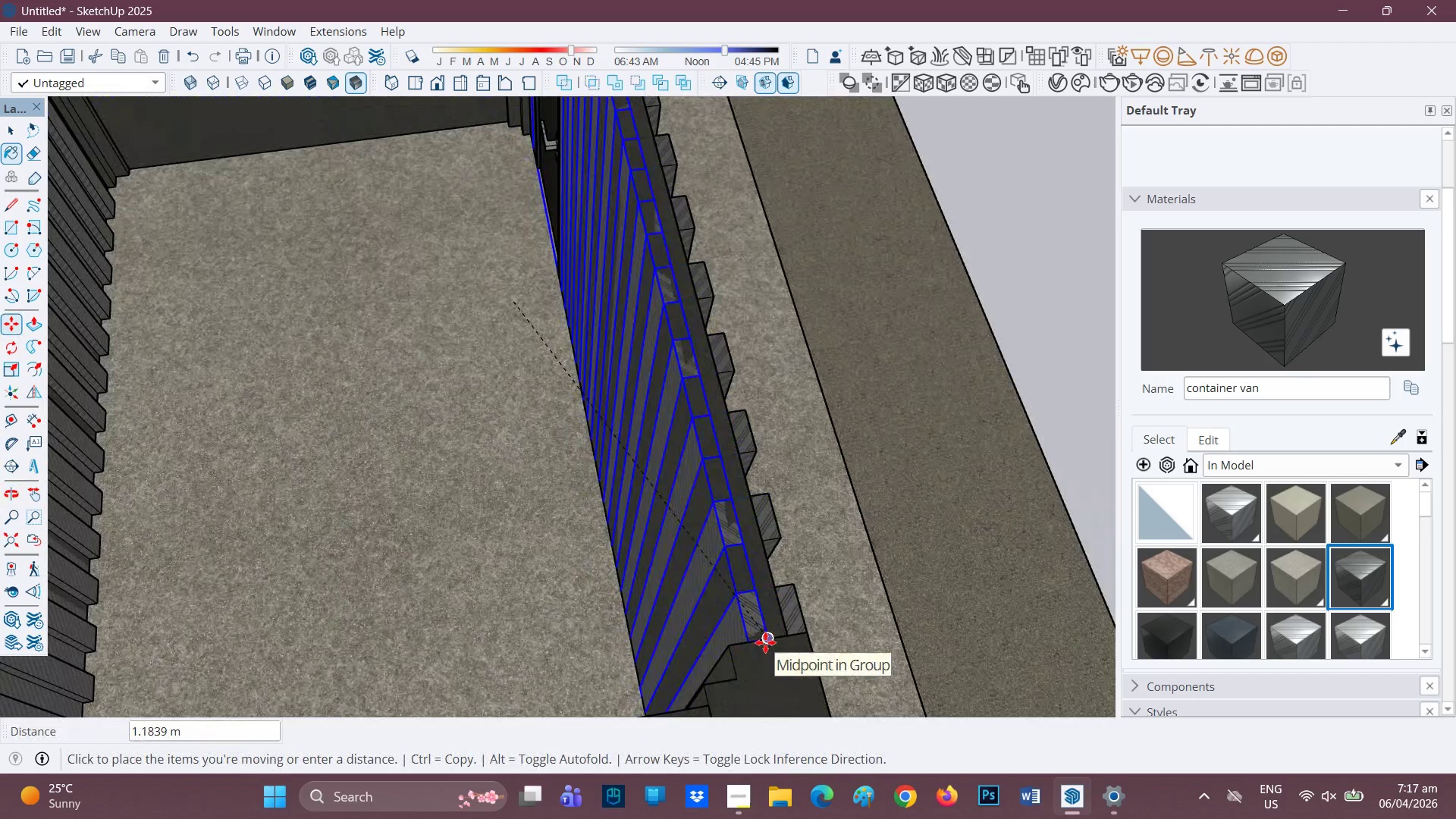 
wait(7.73)
 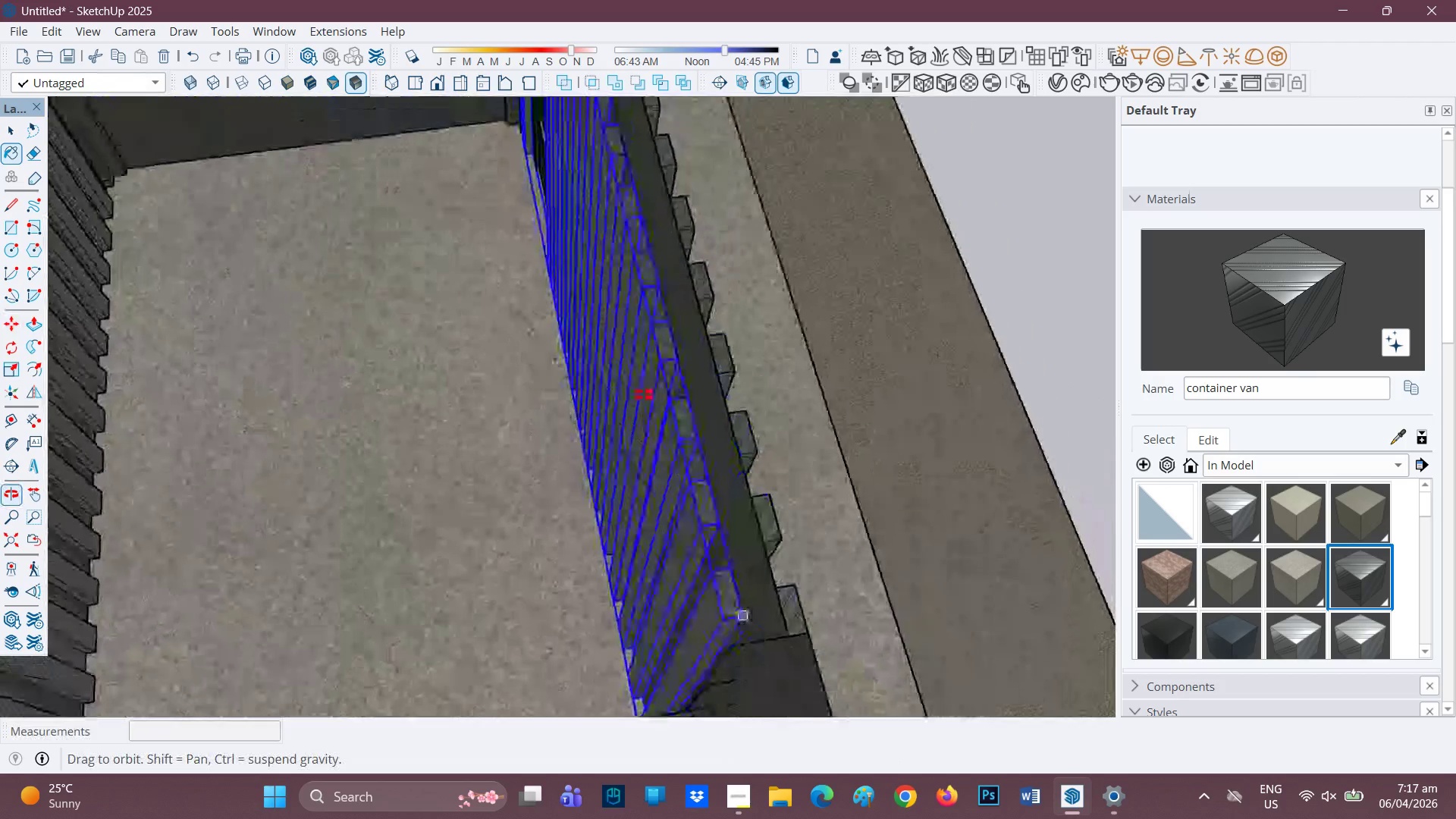 
key(Space)
 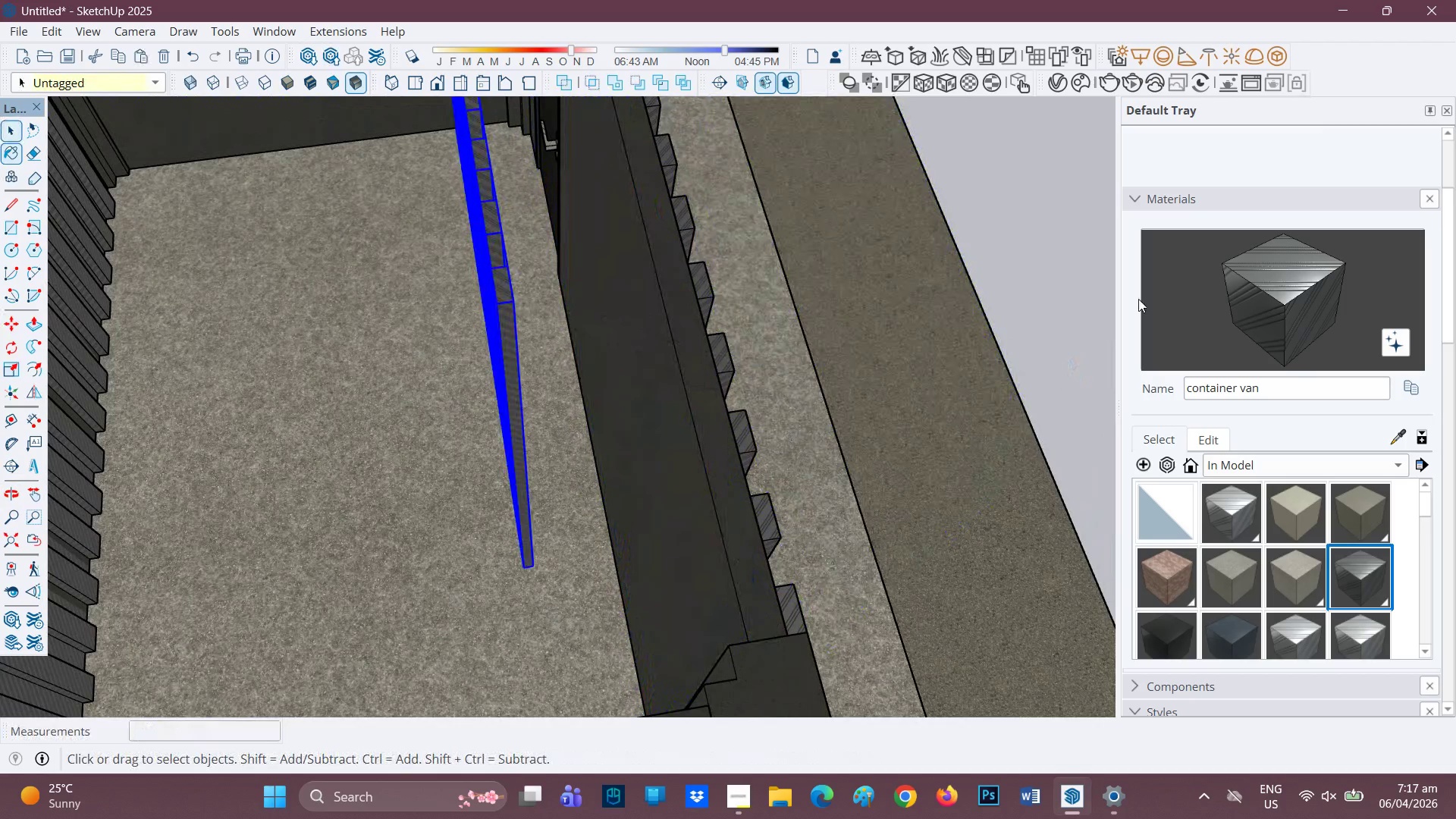 
left_click([1312, 278])
 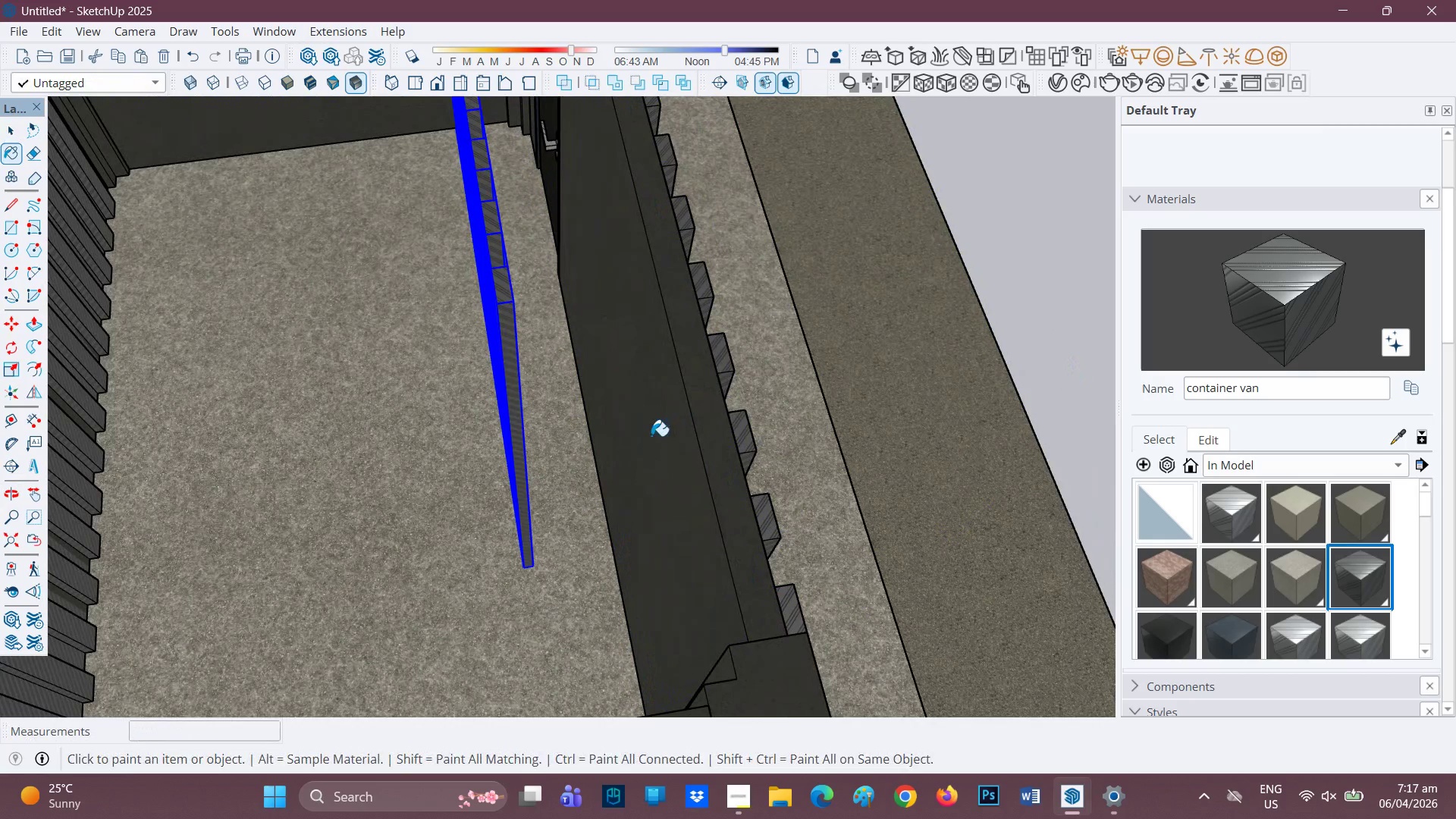 
key(Space)
 